 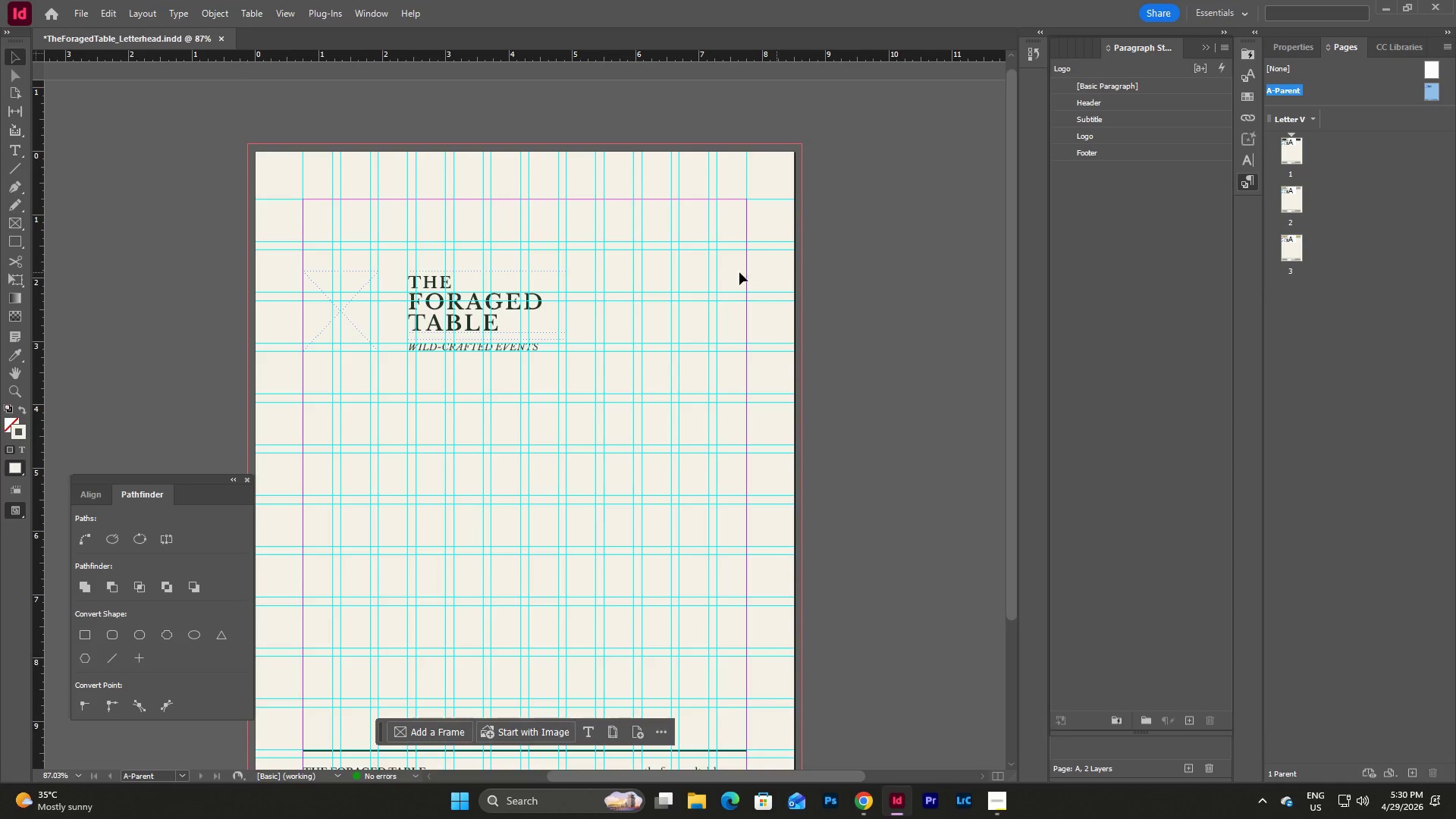 
scroll: coordinate [796, 310], scroll_direction: up, amount: 5.0
 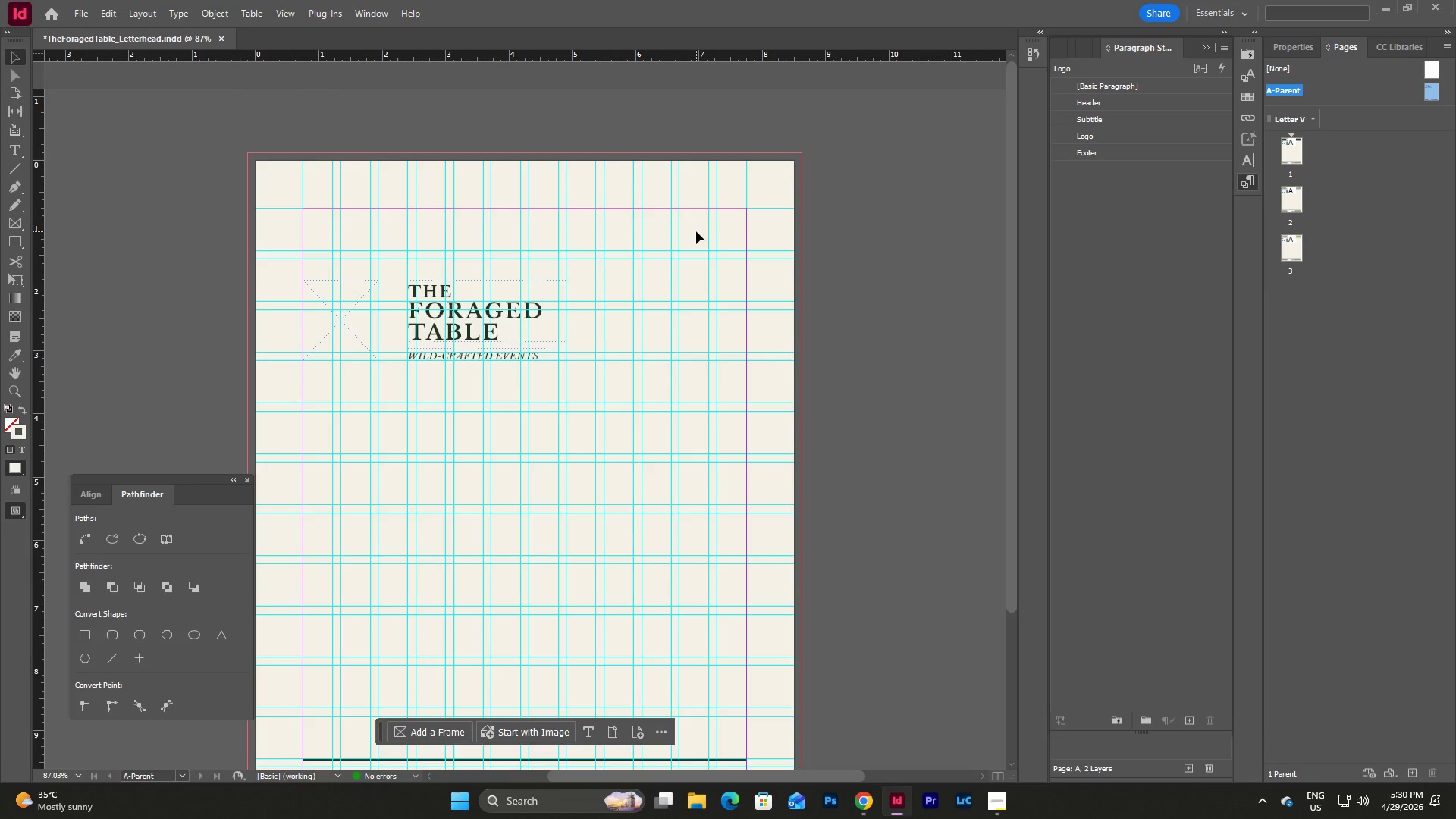 
key(W)
 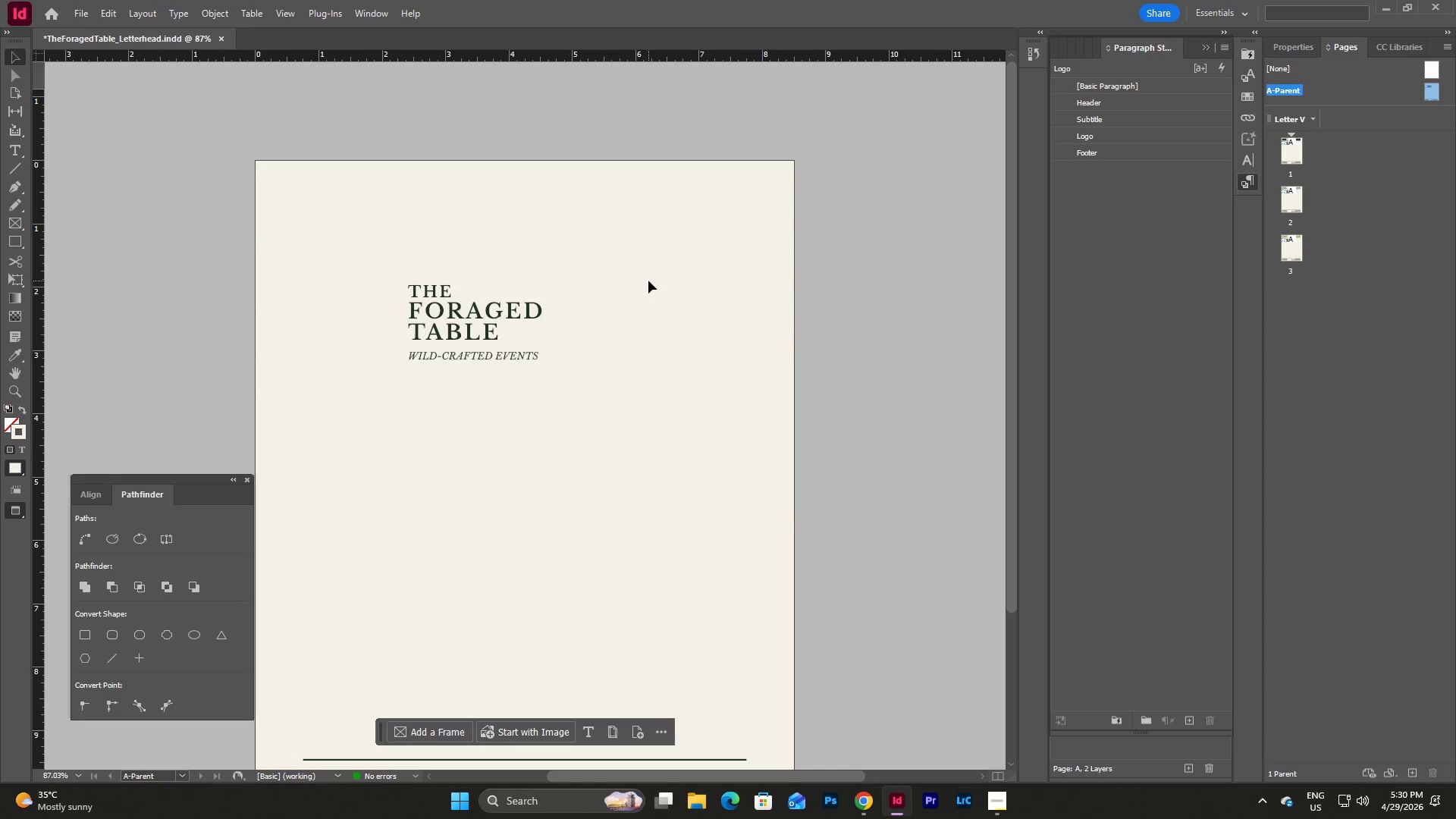 
key(W)
 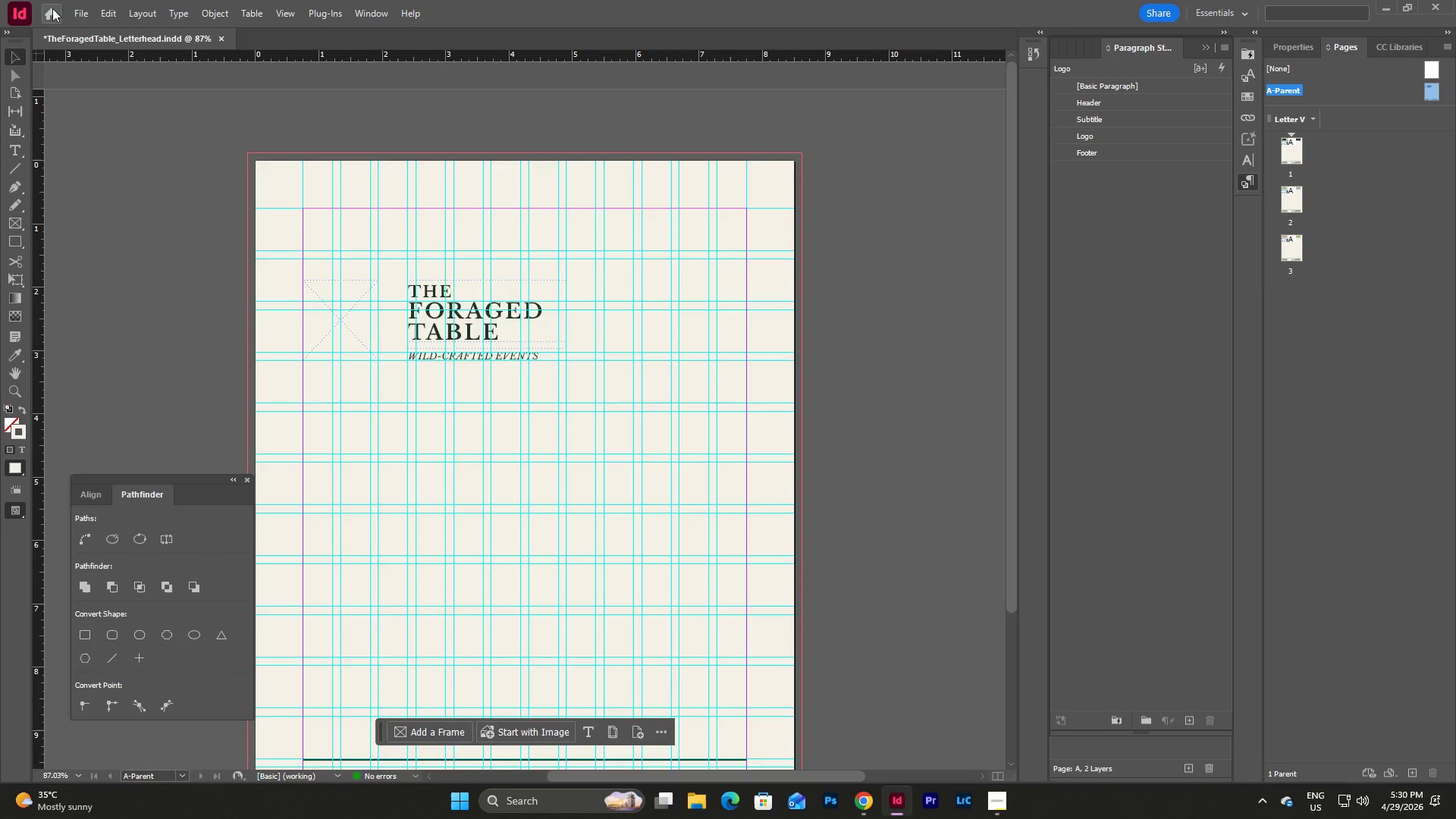 
left_click([76, 11])
 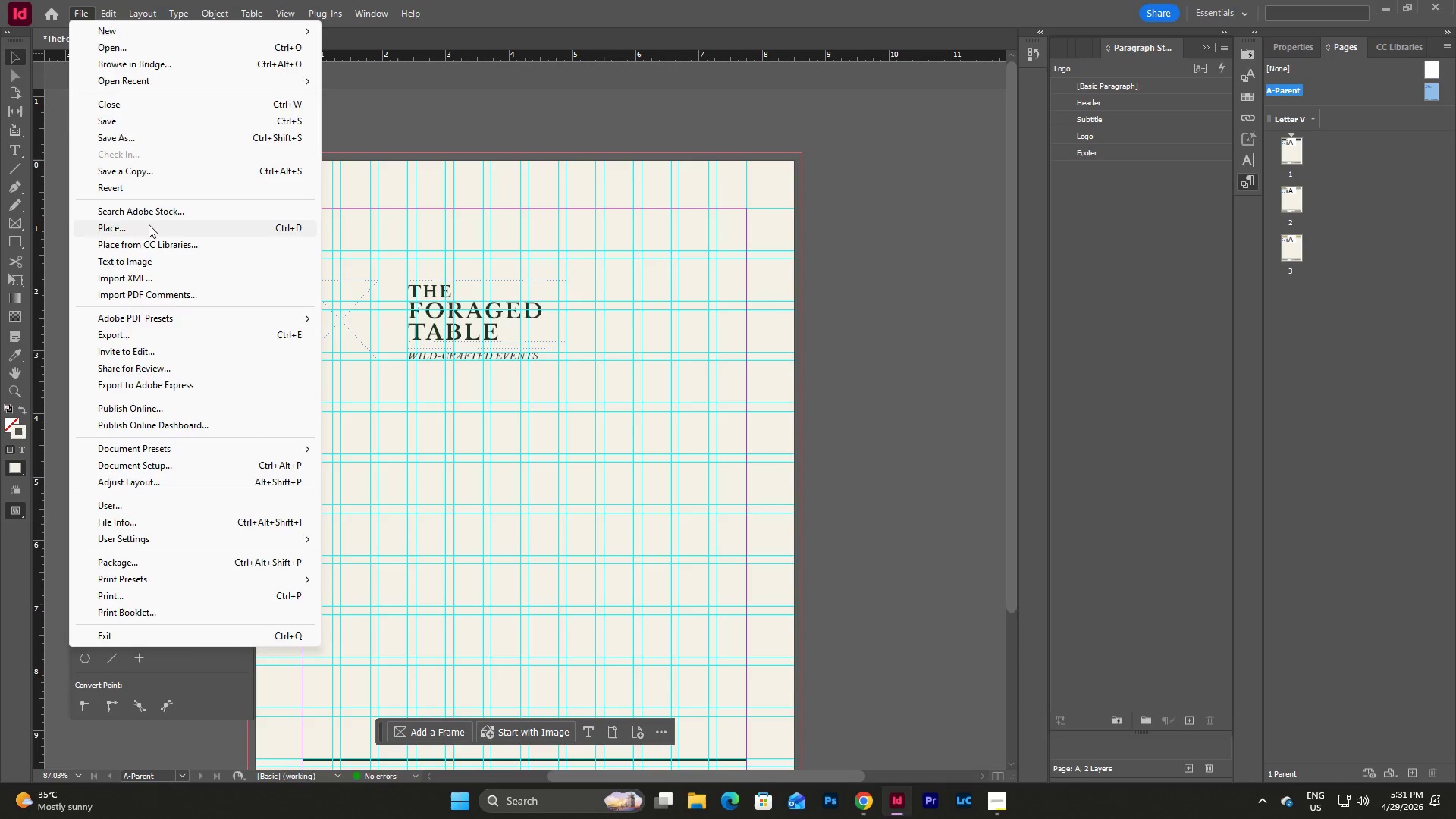 
left_click([143, 229])
 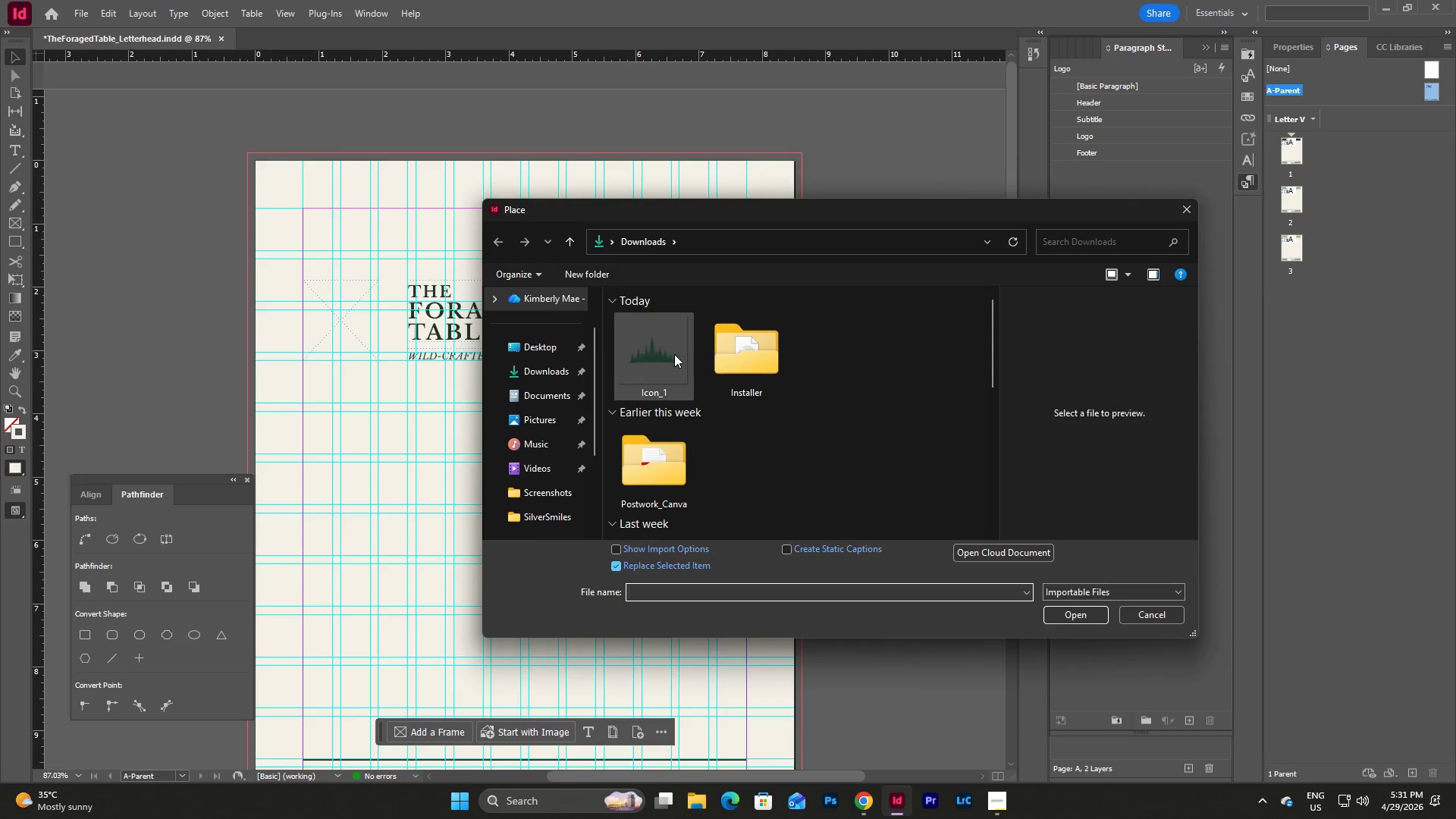 
left_click([651, 353])
 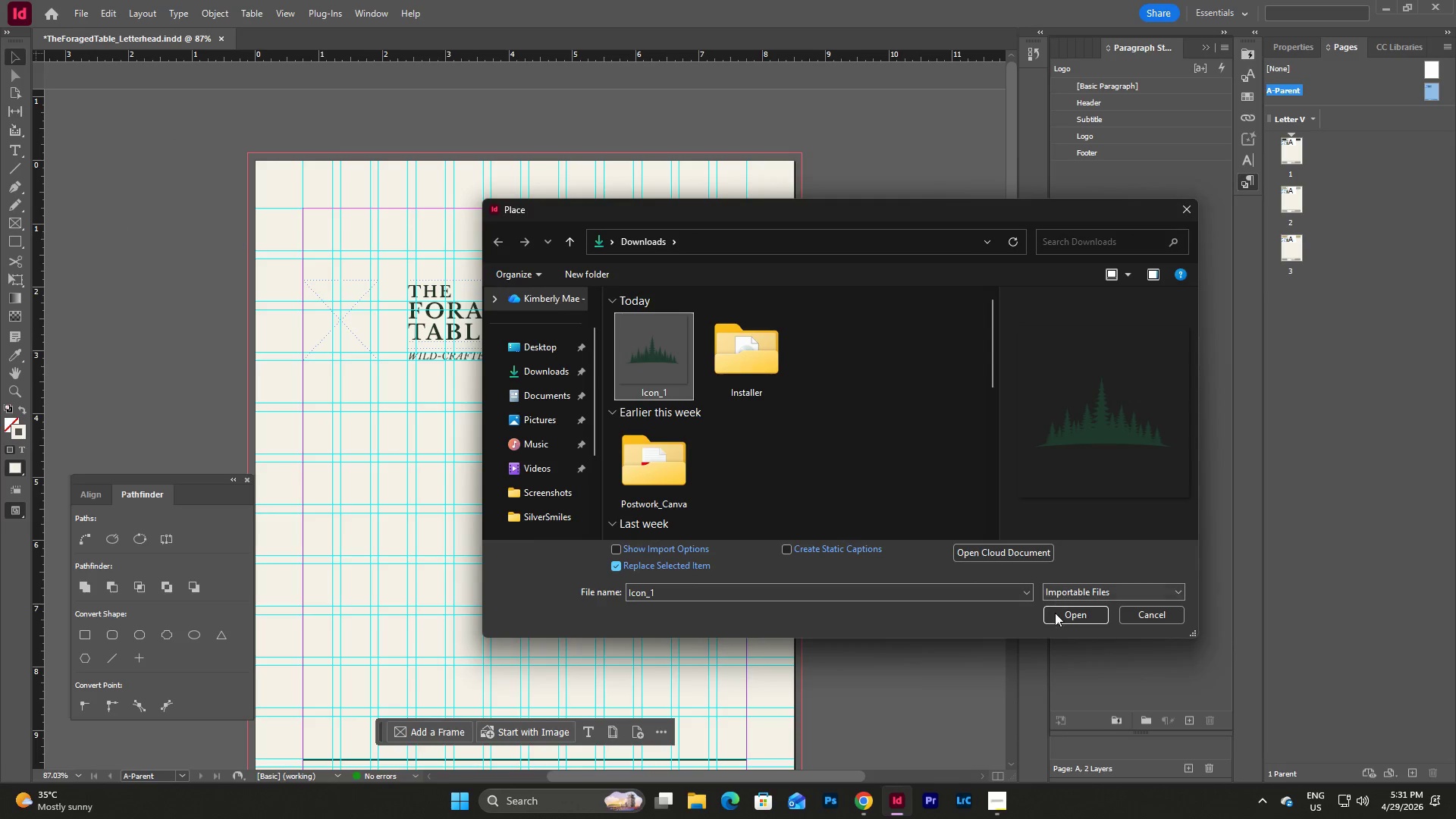 
left_click([1056, 611])
 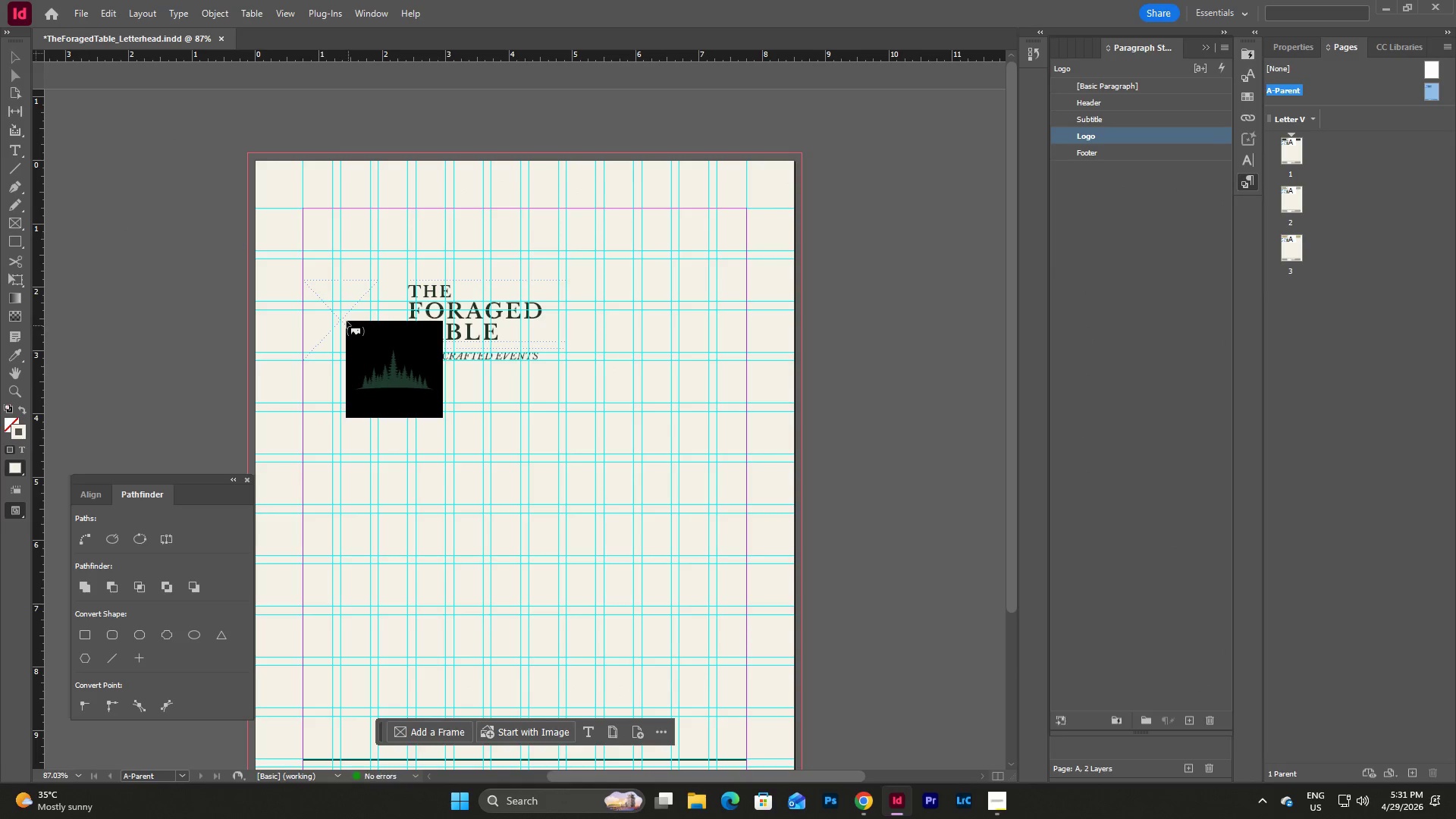 
left_click([347, 319])
 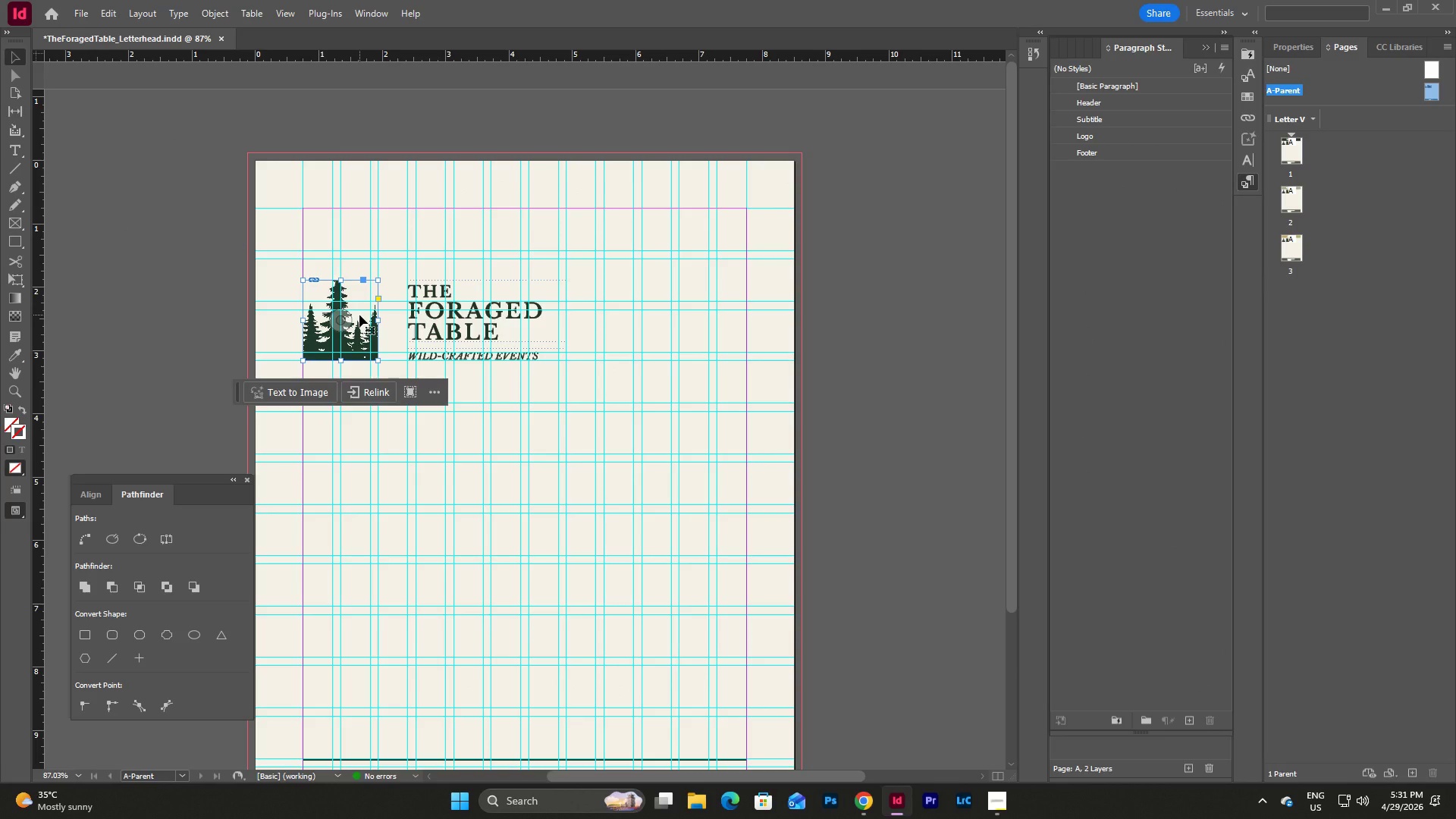 
double_click([359, 315])
 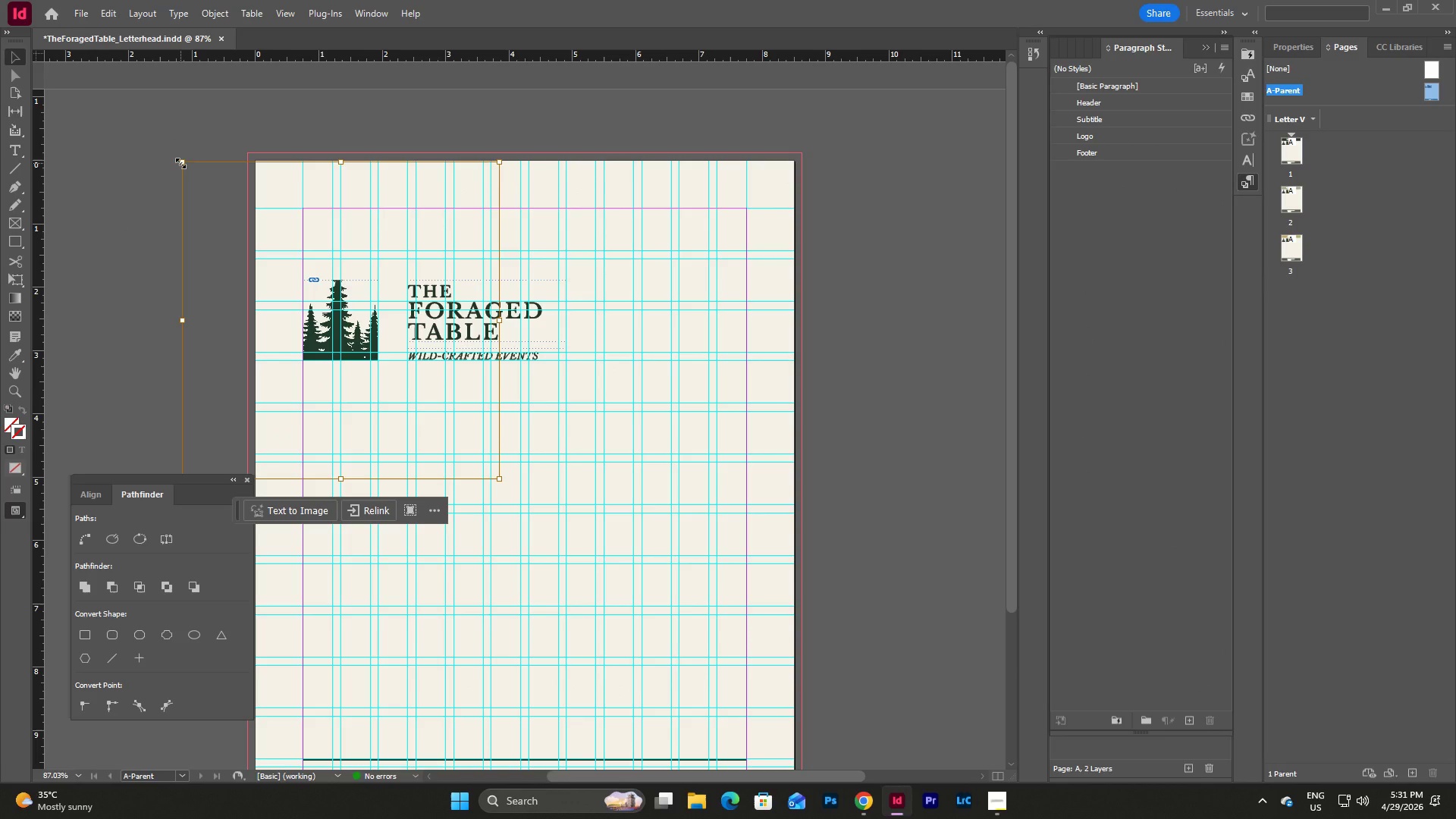 
hold_key(key=ShiftLeft, duration=5.5)
left_click_drag(start_coordinate=[180, 163], to_coordinate=[334, 278])
 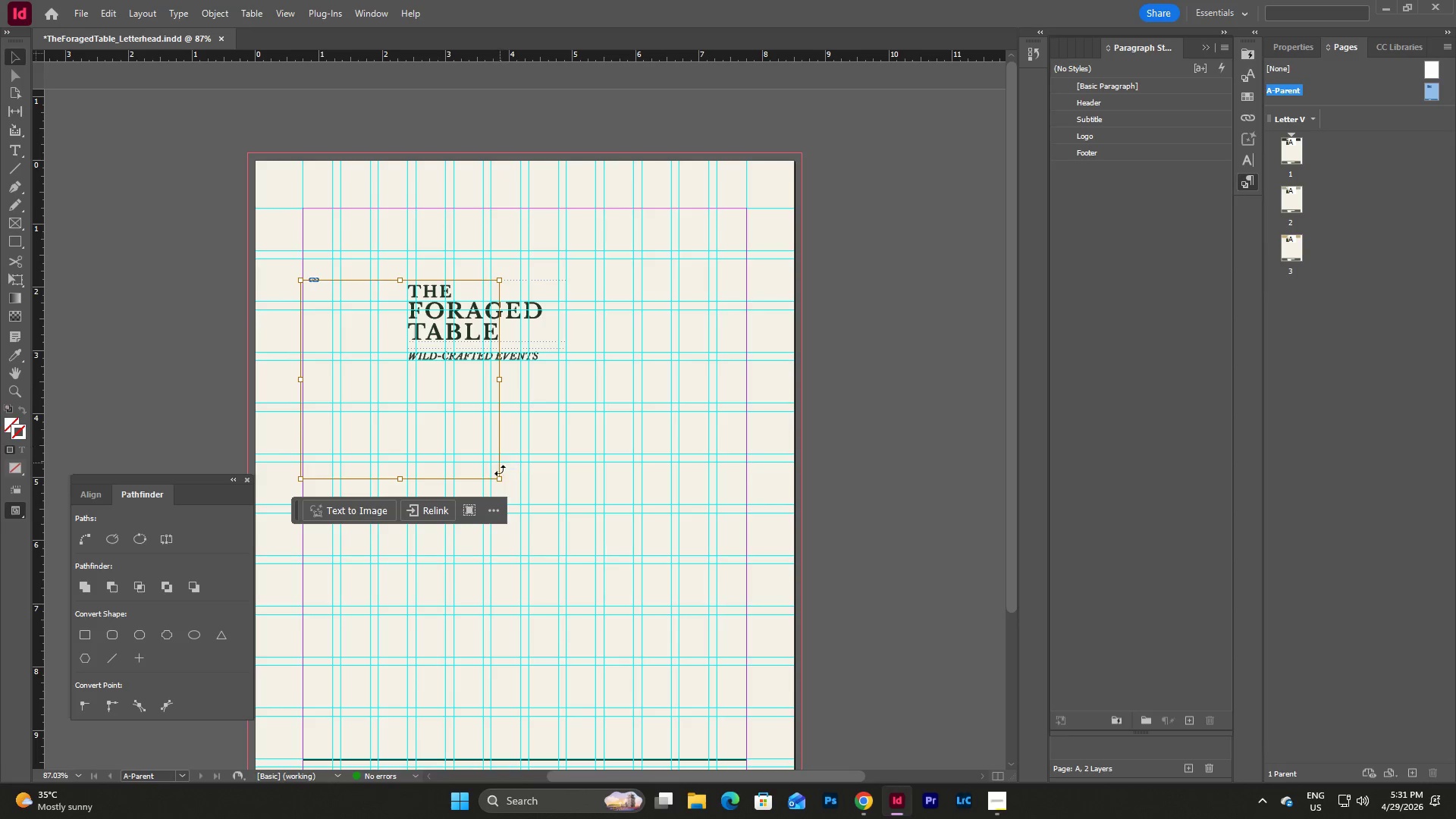 
hold_key(key=ShiftLeft, duration=3.77)
left_click_drag(start_coordinate=[499, 479], to_coordinate=[347, 363])
 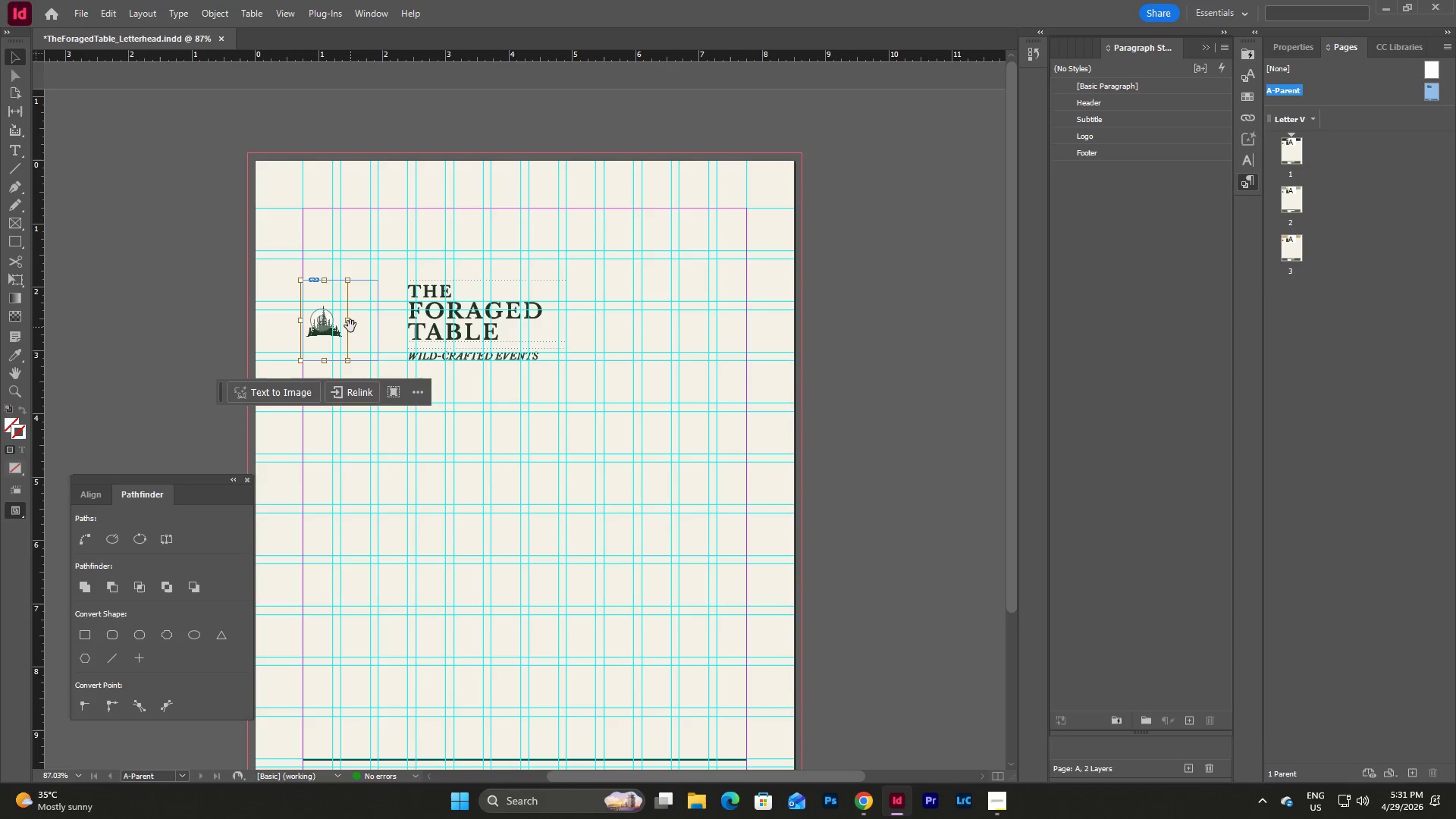 
left_click_drag(start_coordinate=[349, 323], to_coordinate=[377, 334])
 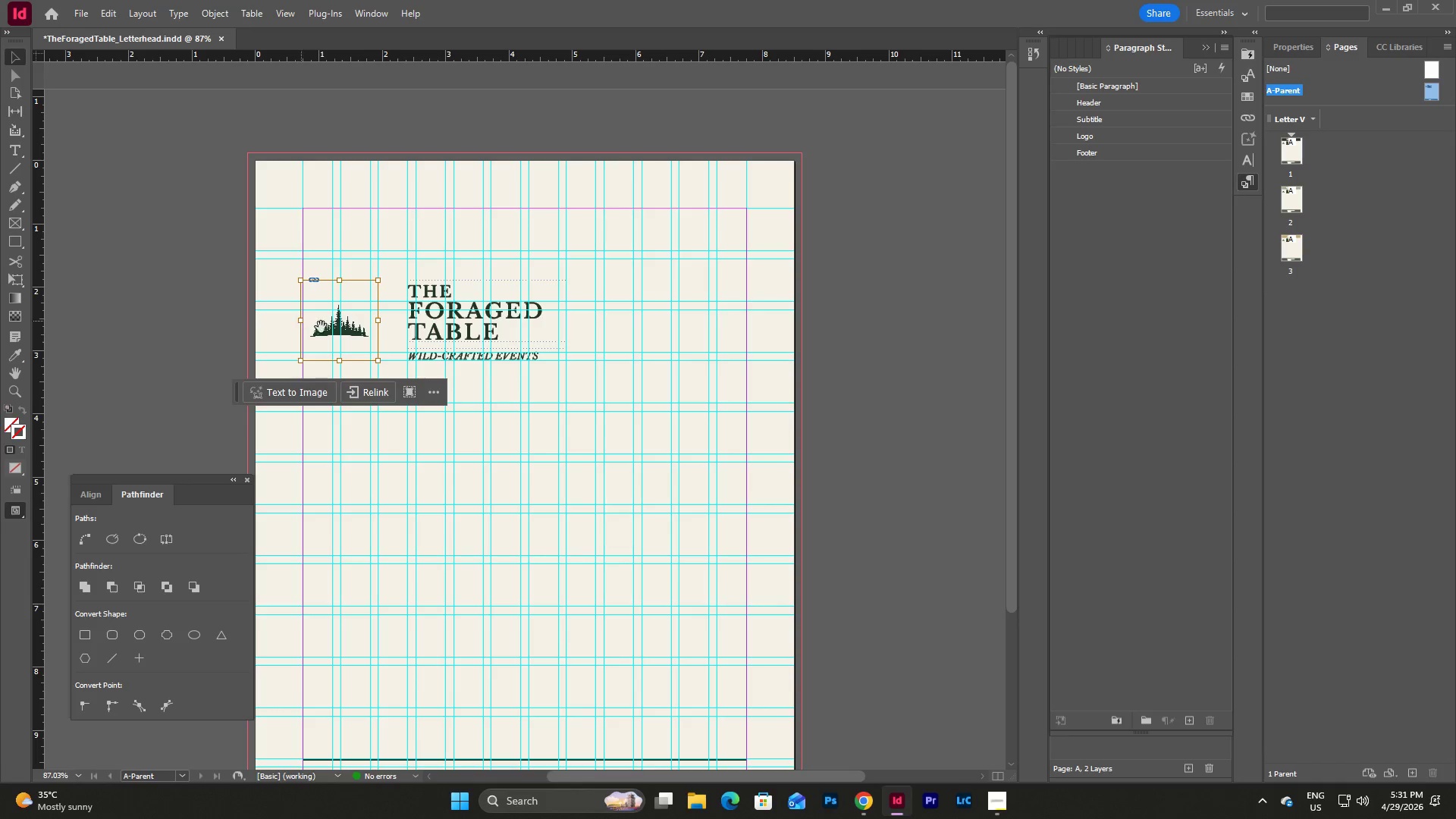 
left_click_drag(start_coordinate=[376, 362], to_coordinate=[399, 379])
 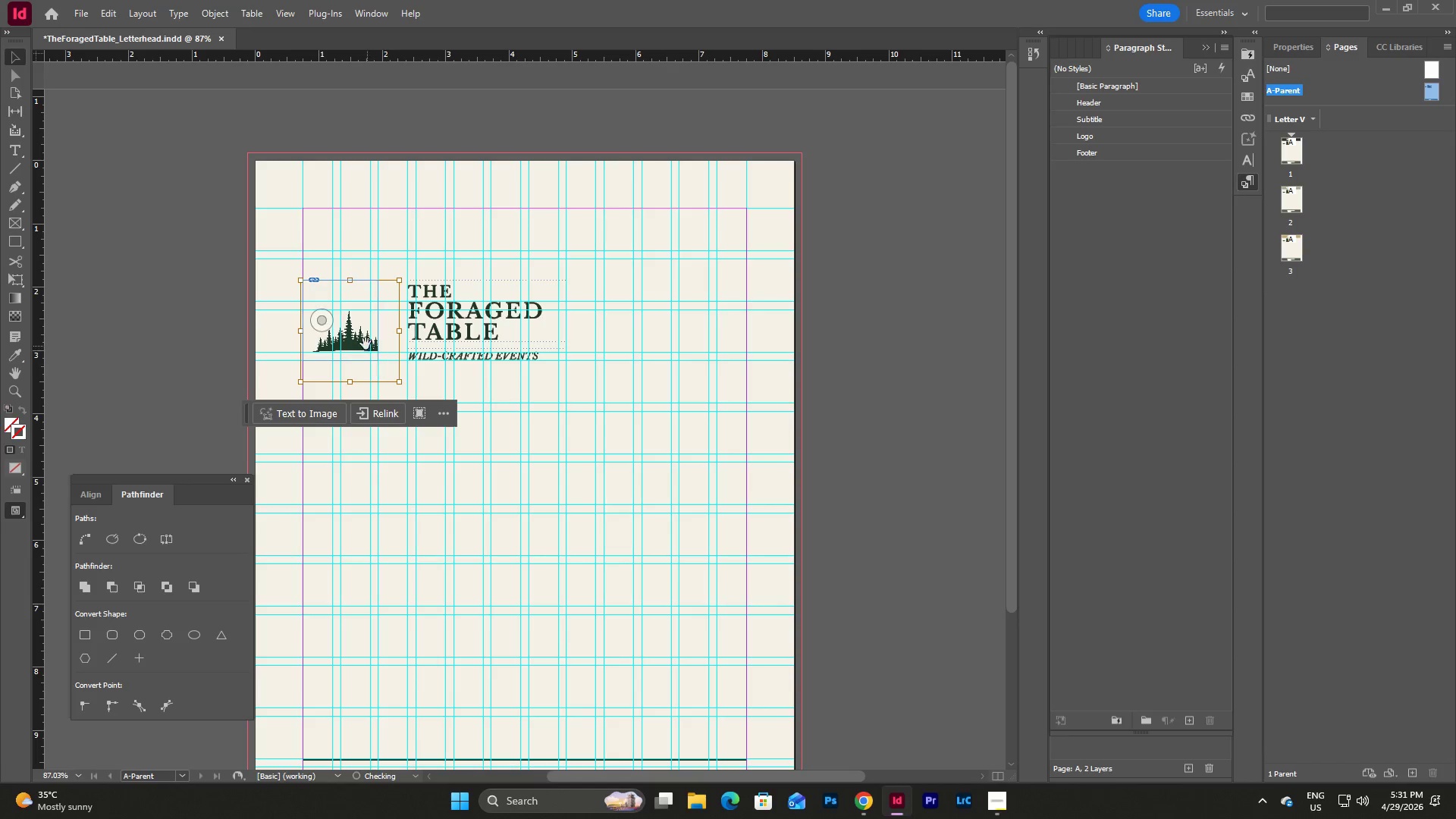 
hold_key(key=ShiftLeft, duration=0.69)
 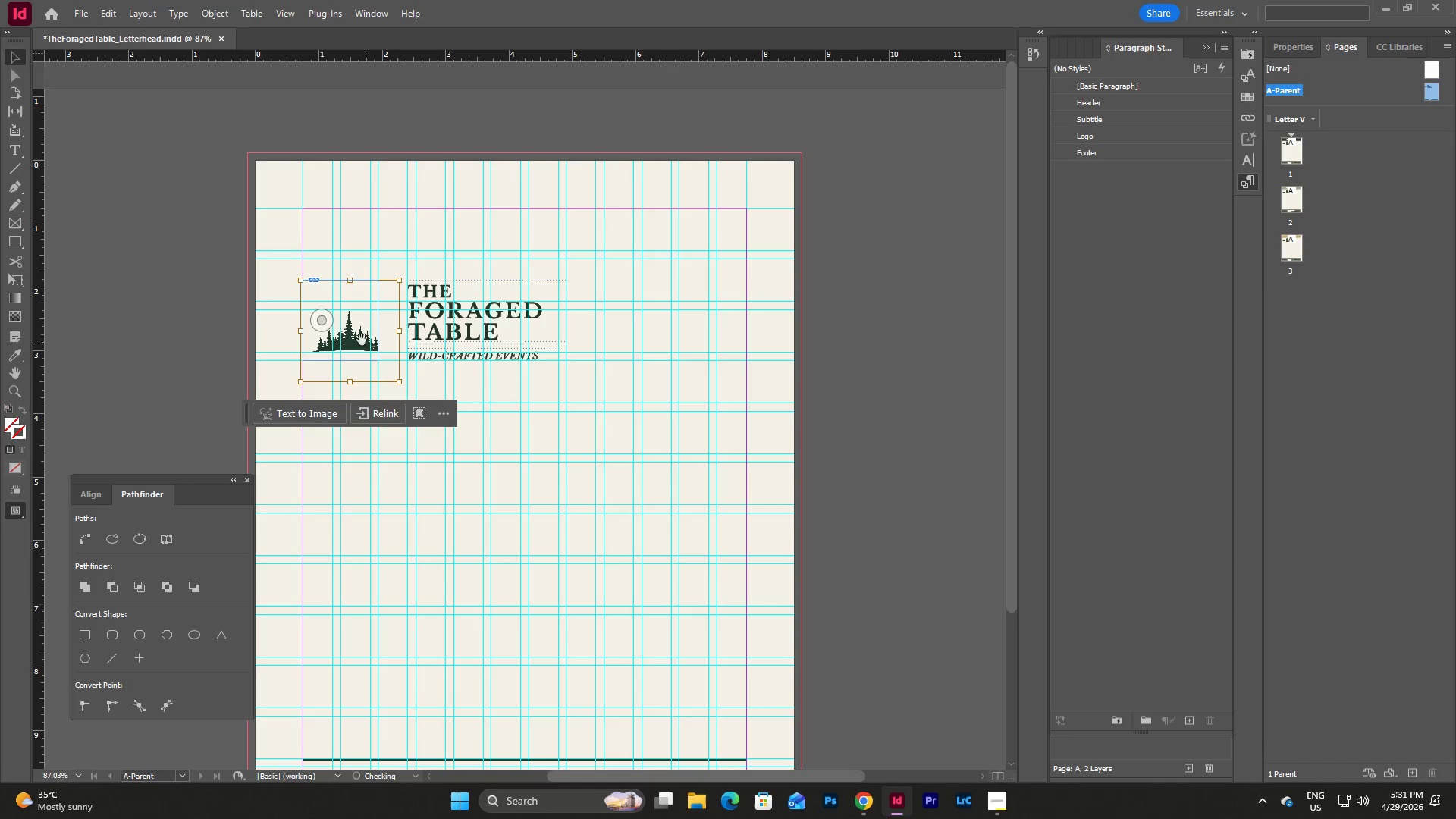 
left_click_drag(start_coordinate=[358, 337], to_coordinate=[350, 322])
 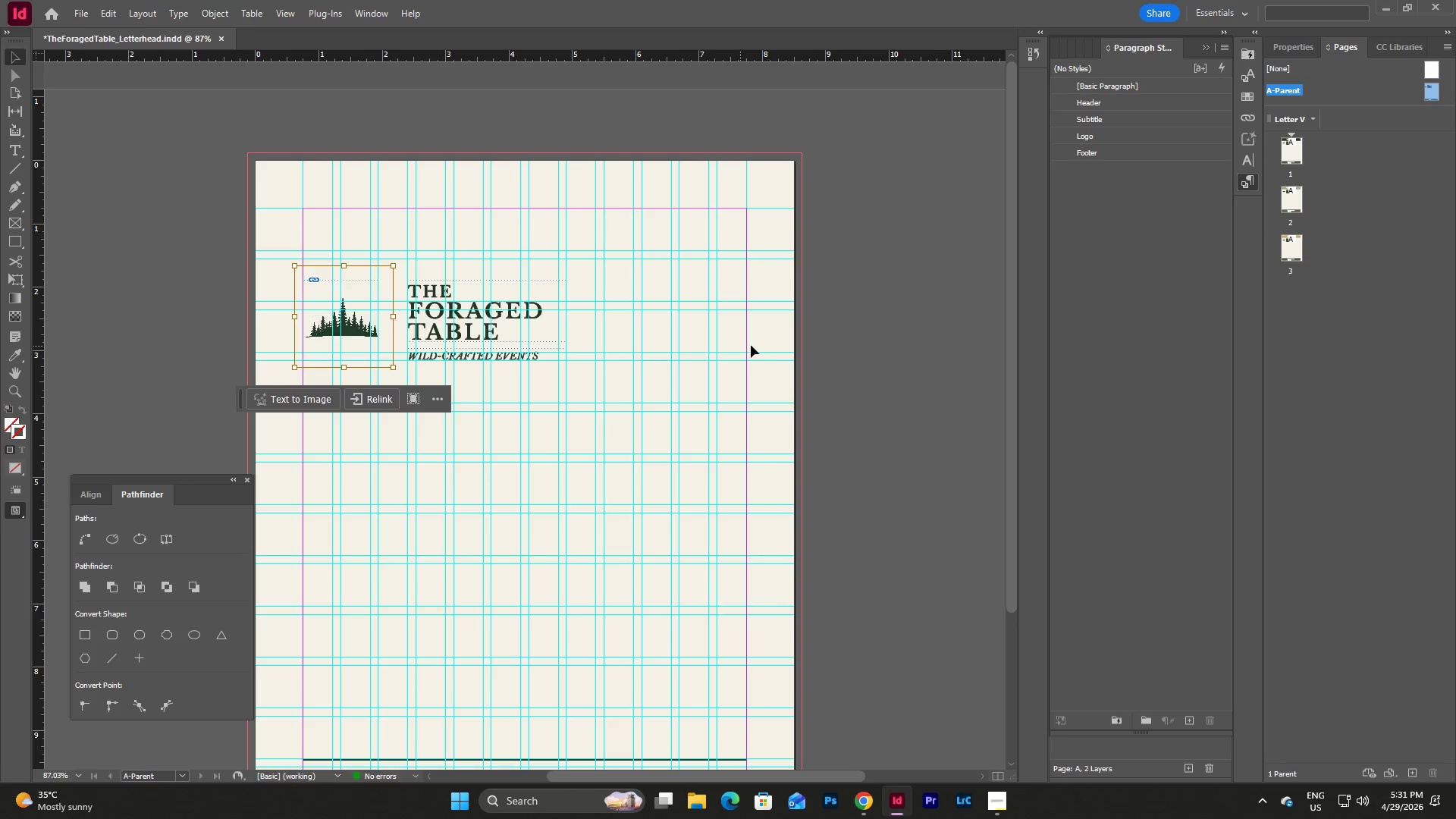 
left_click([818, 346])
 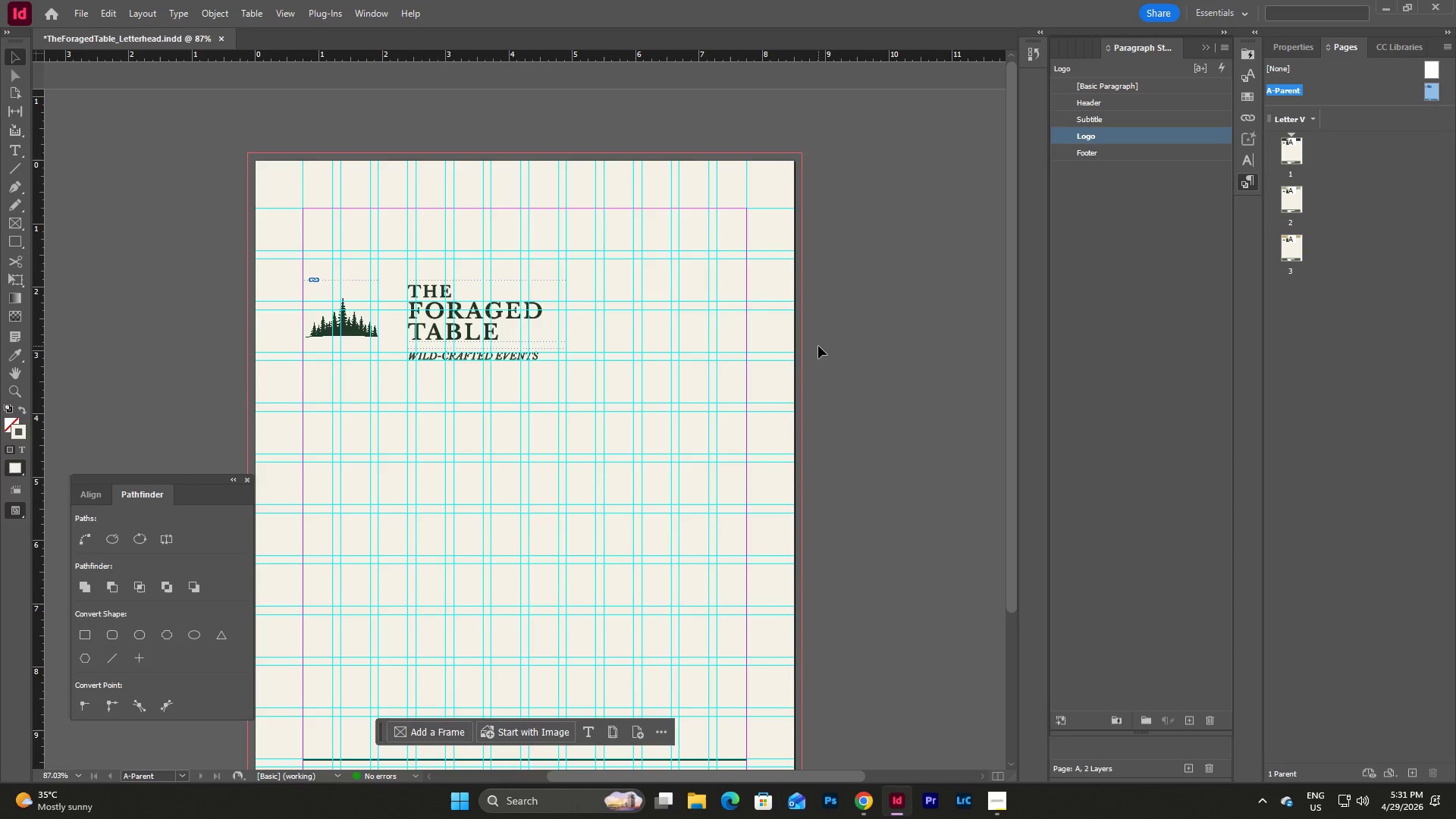 
key(W)
 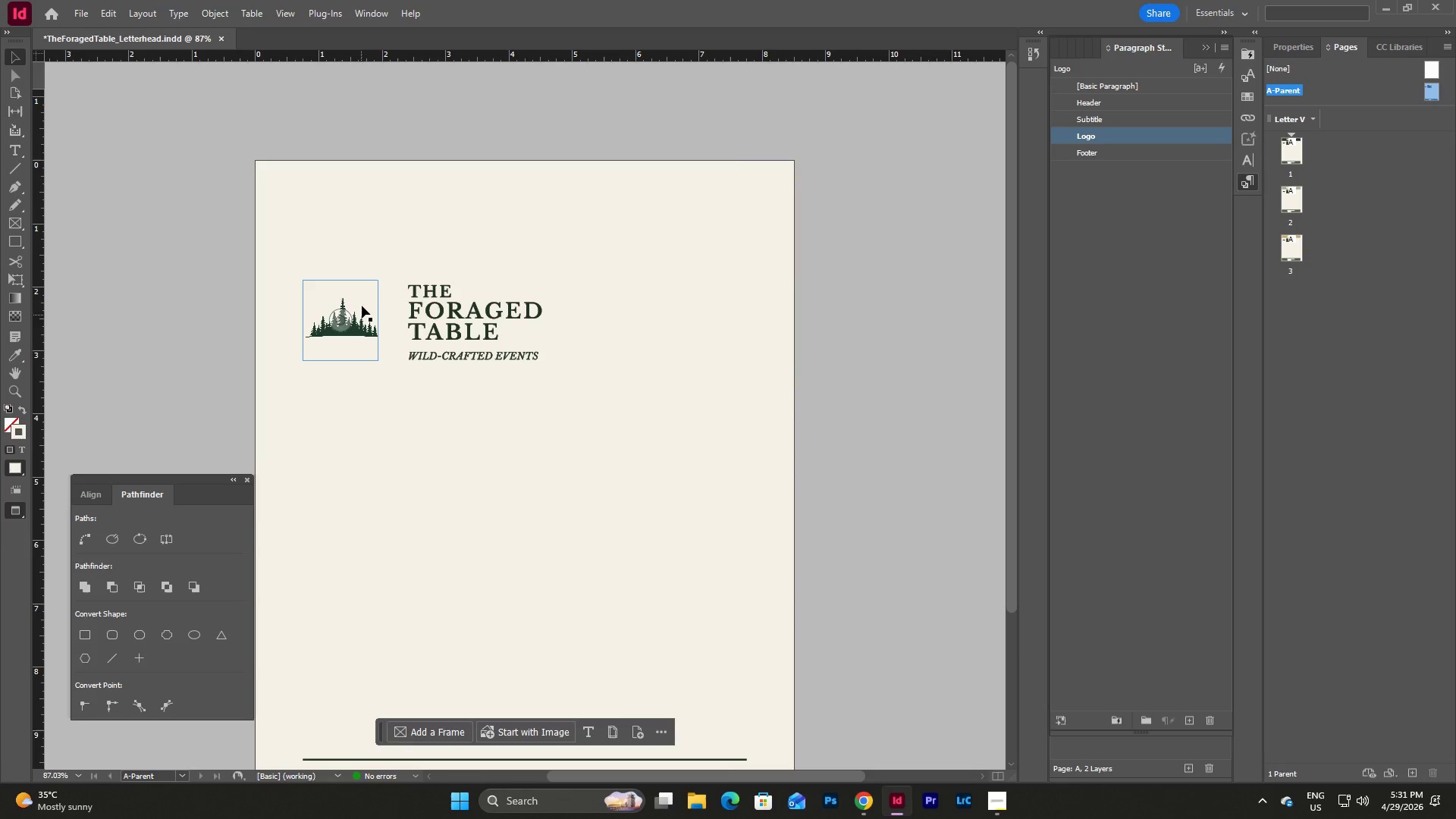 
double_click([359, 299])
 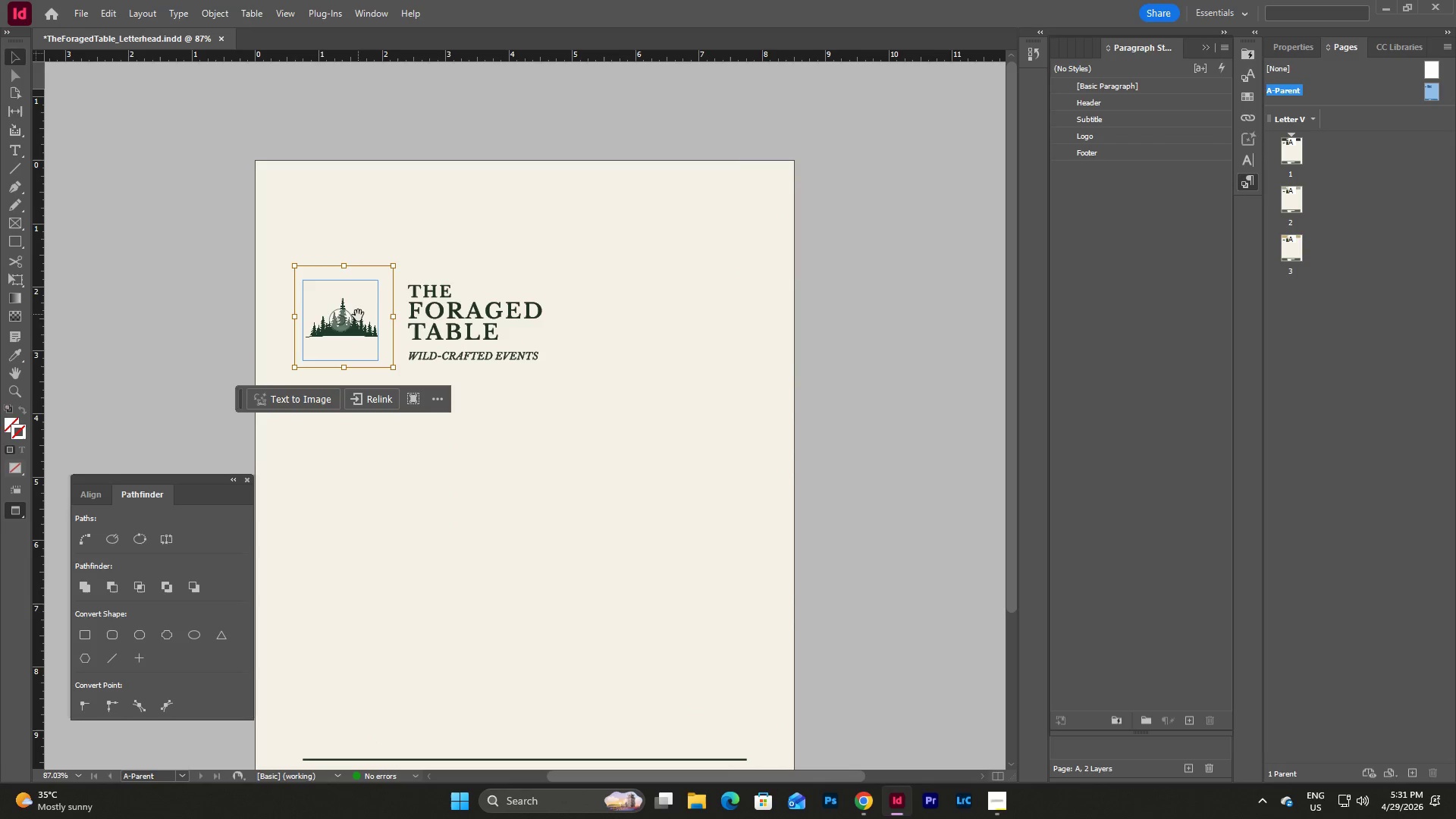 
left_click_drag(start_coordinate=[358, 315], to_coordinate=[353, 315])
 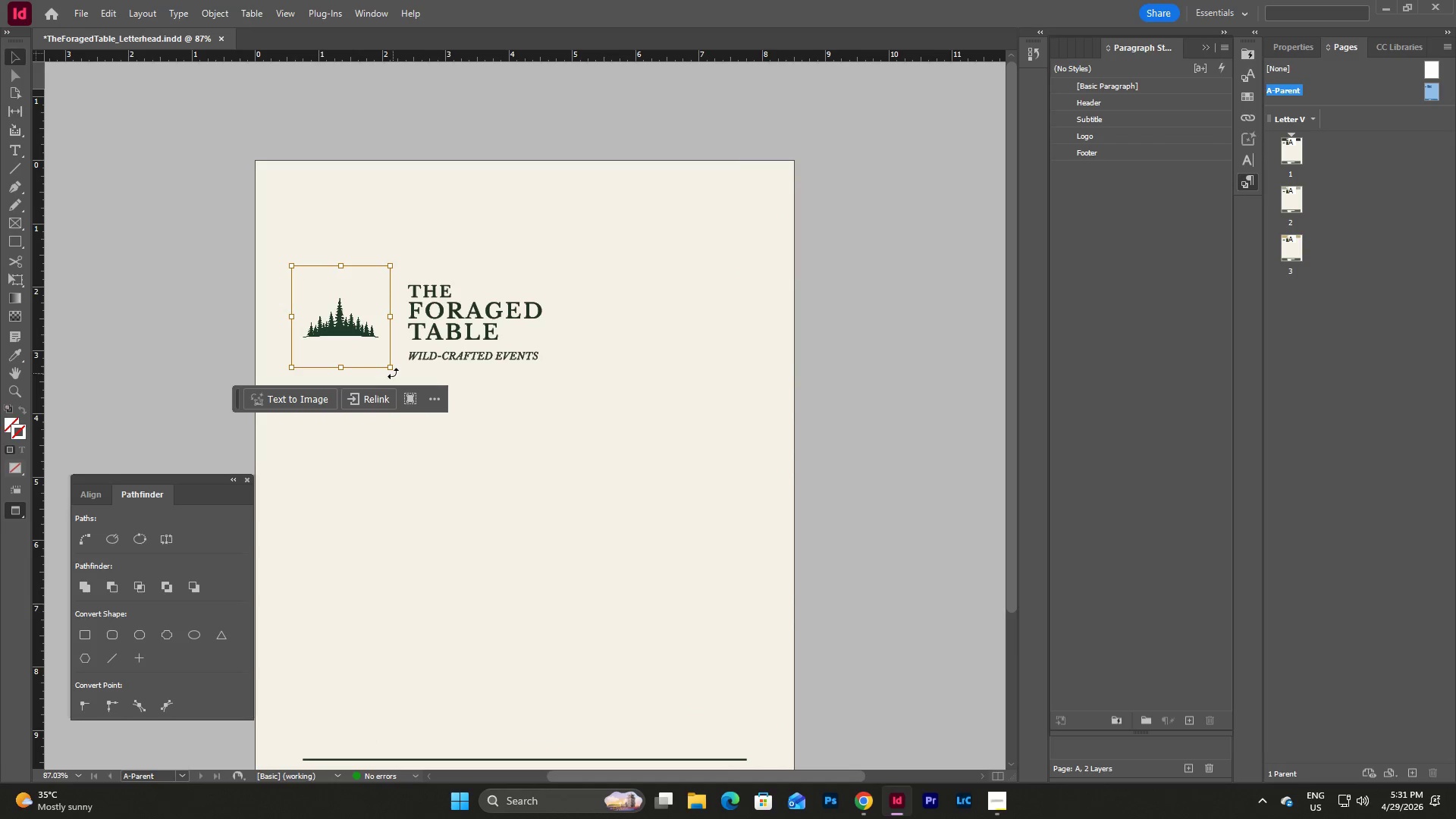 
left_click_drag(start_coordinate=[392, 369], to_coordinate=[410, 386])
 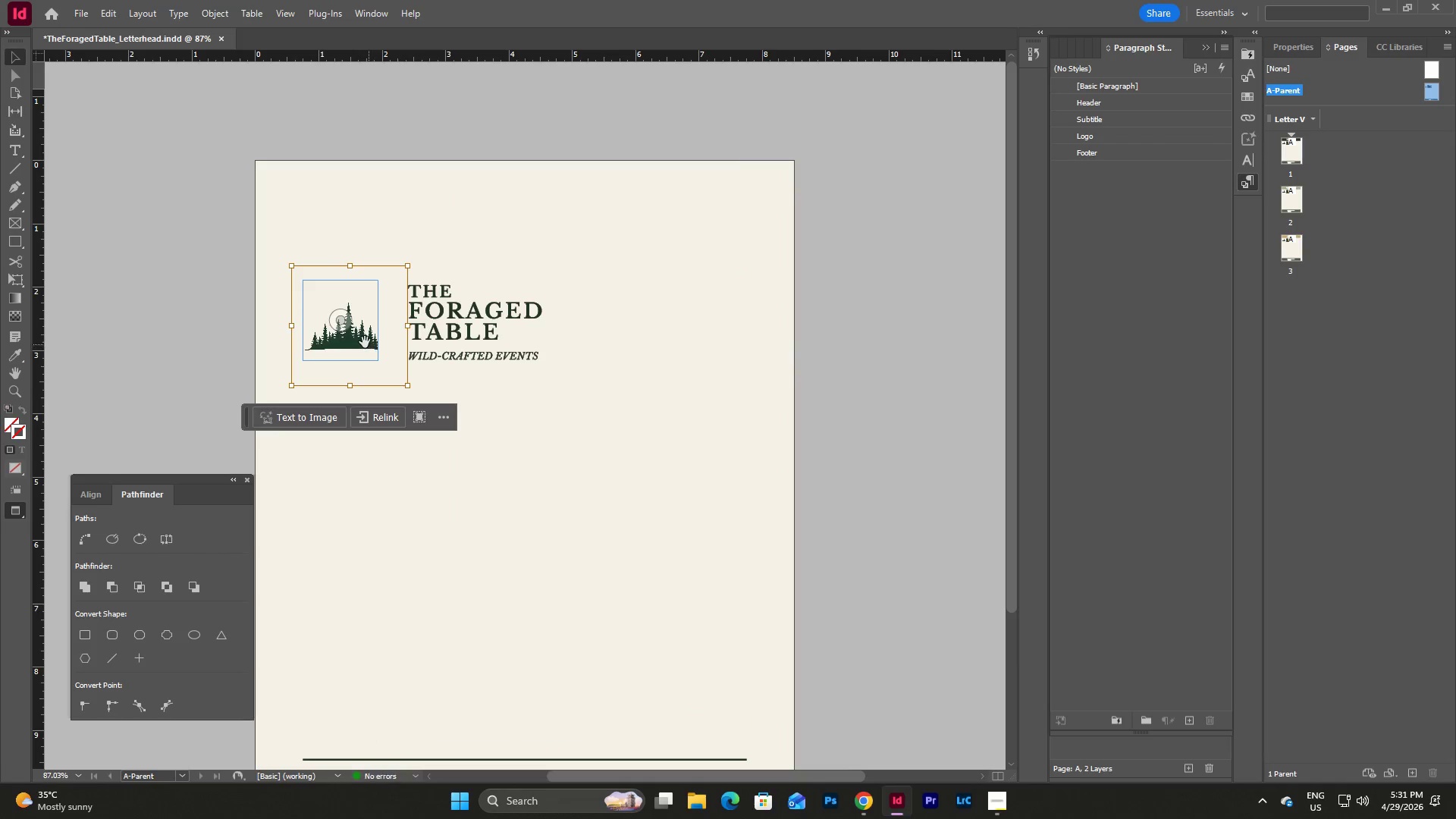 
left_click_drag(start_coordinate=[365, 342], to_coordinate=[356, 335])
 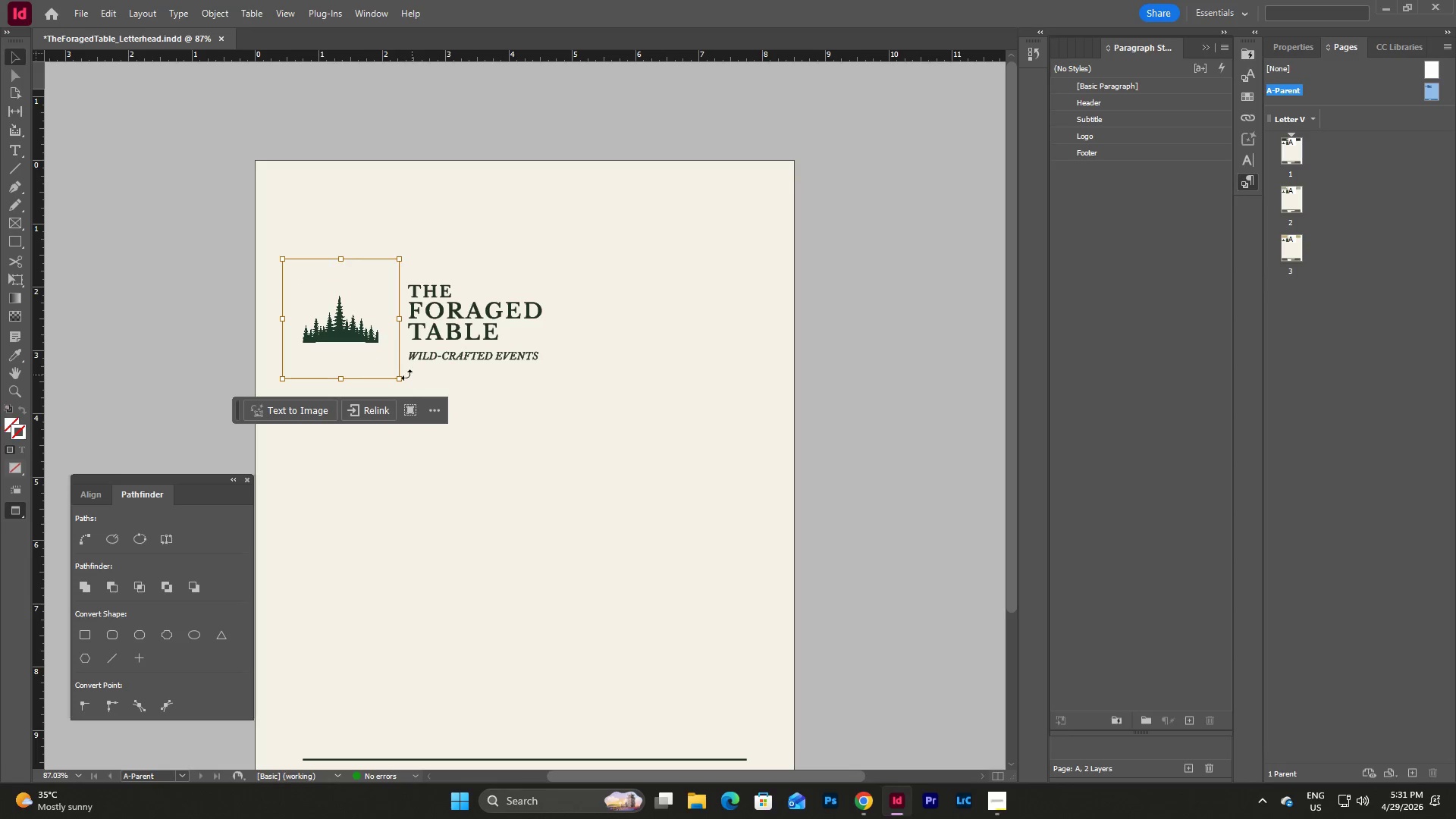 
hold_key(key=ShiftLeft, duration=0.92)
 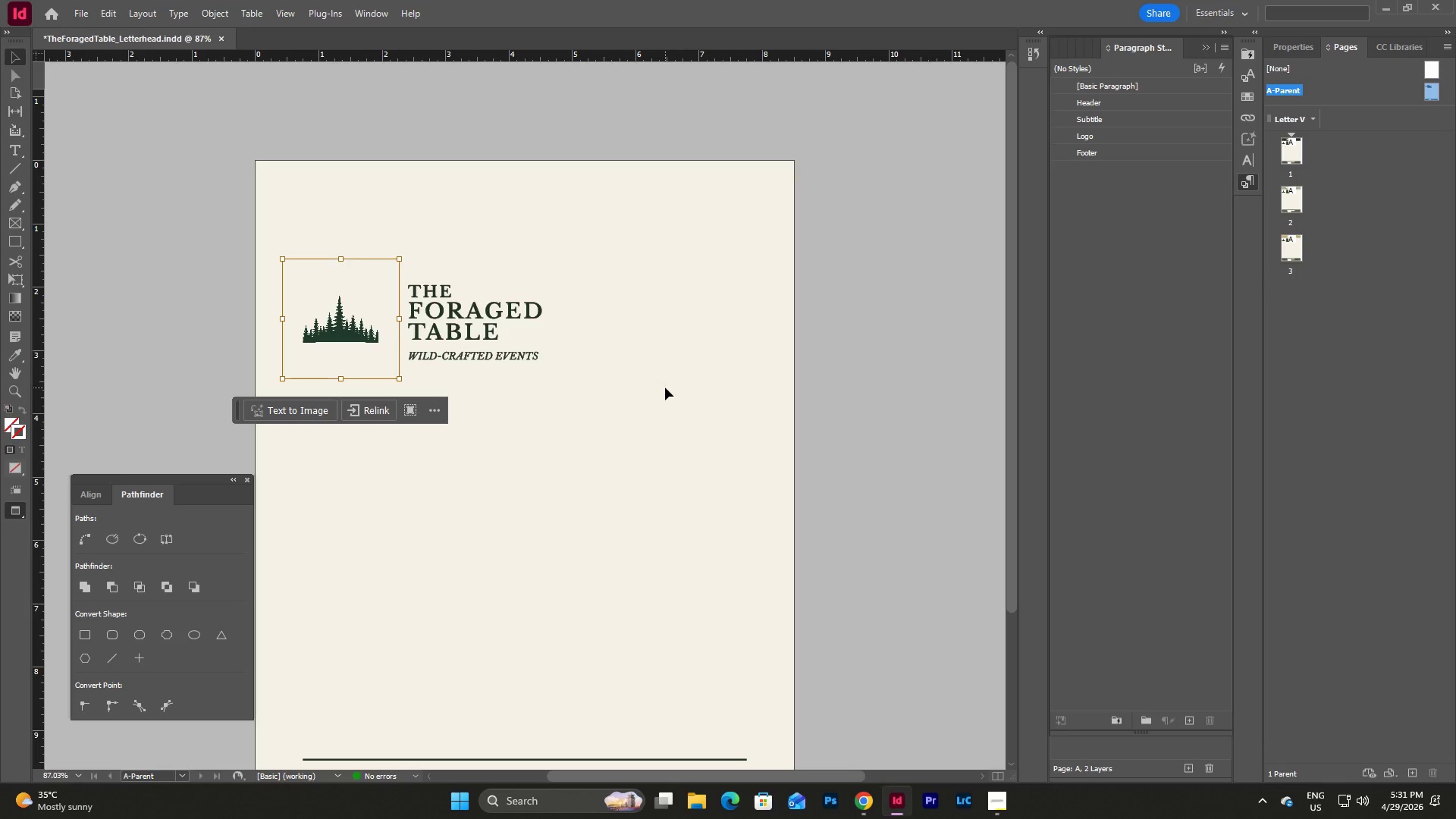 
left_click([665, 388])
 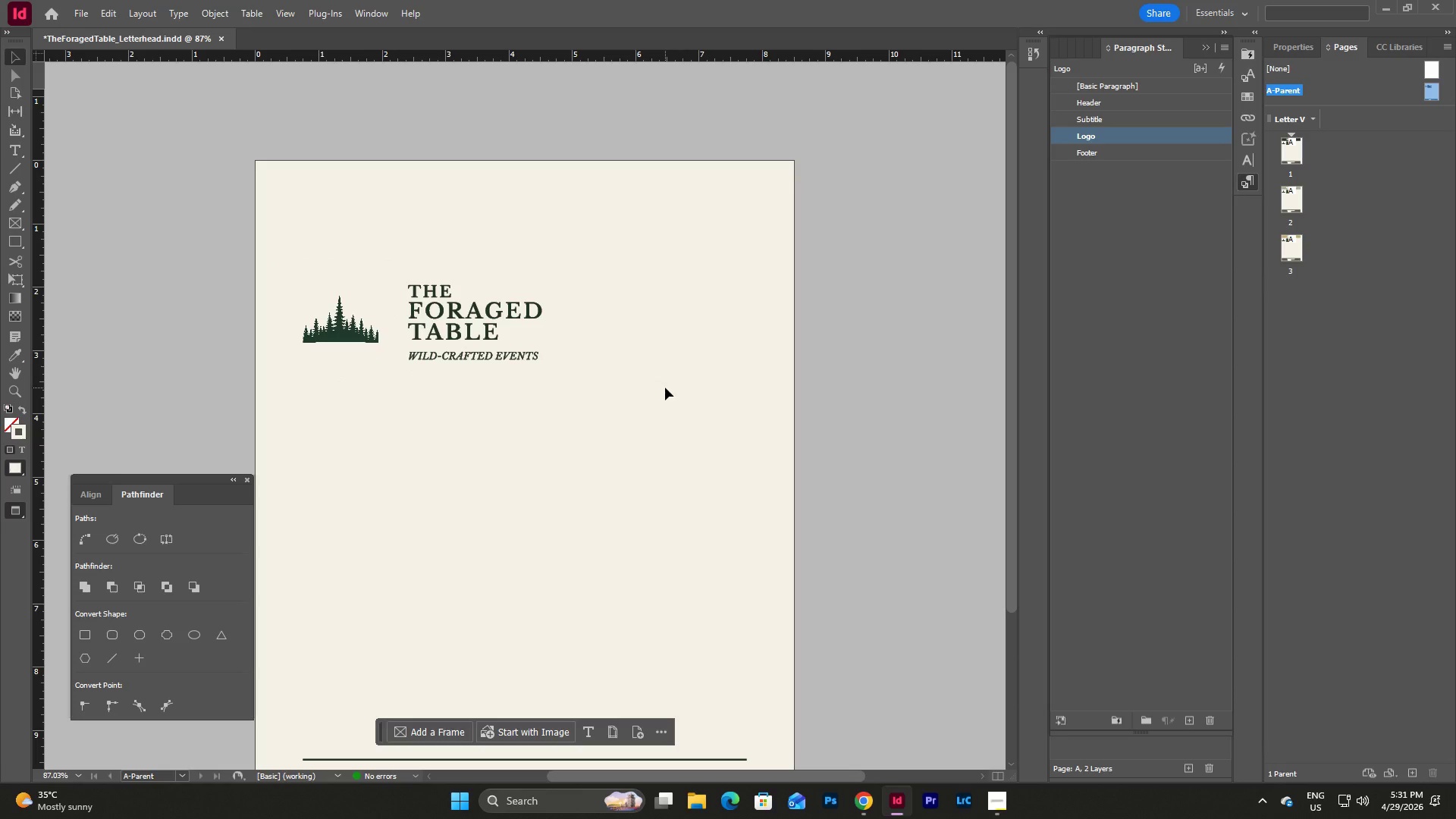 
key(W)
 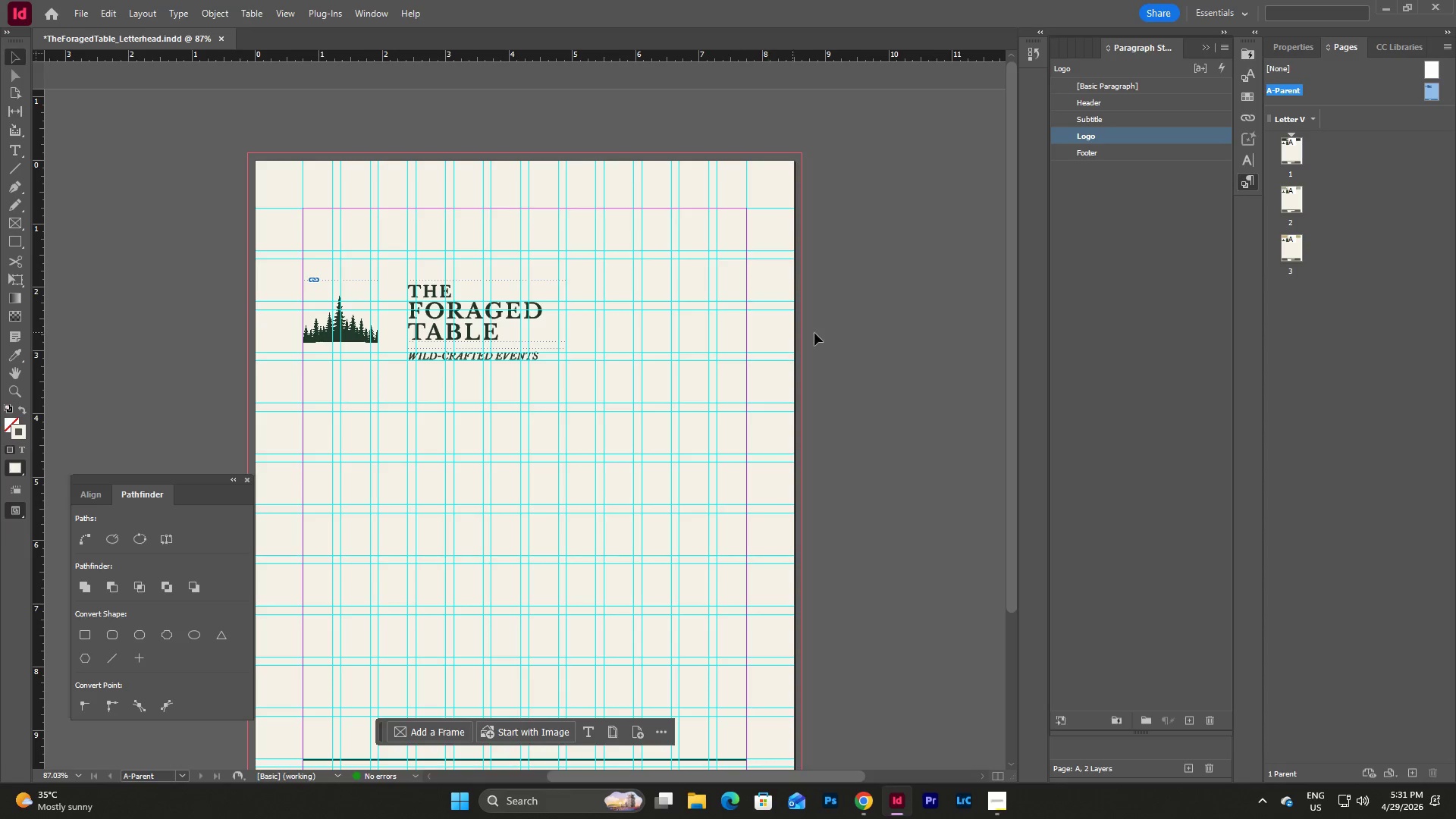 
left_click([883, 378])
 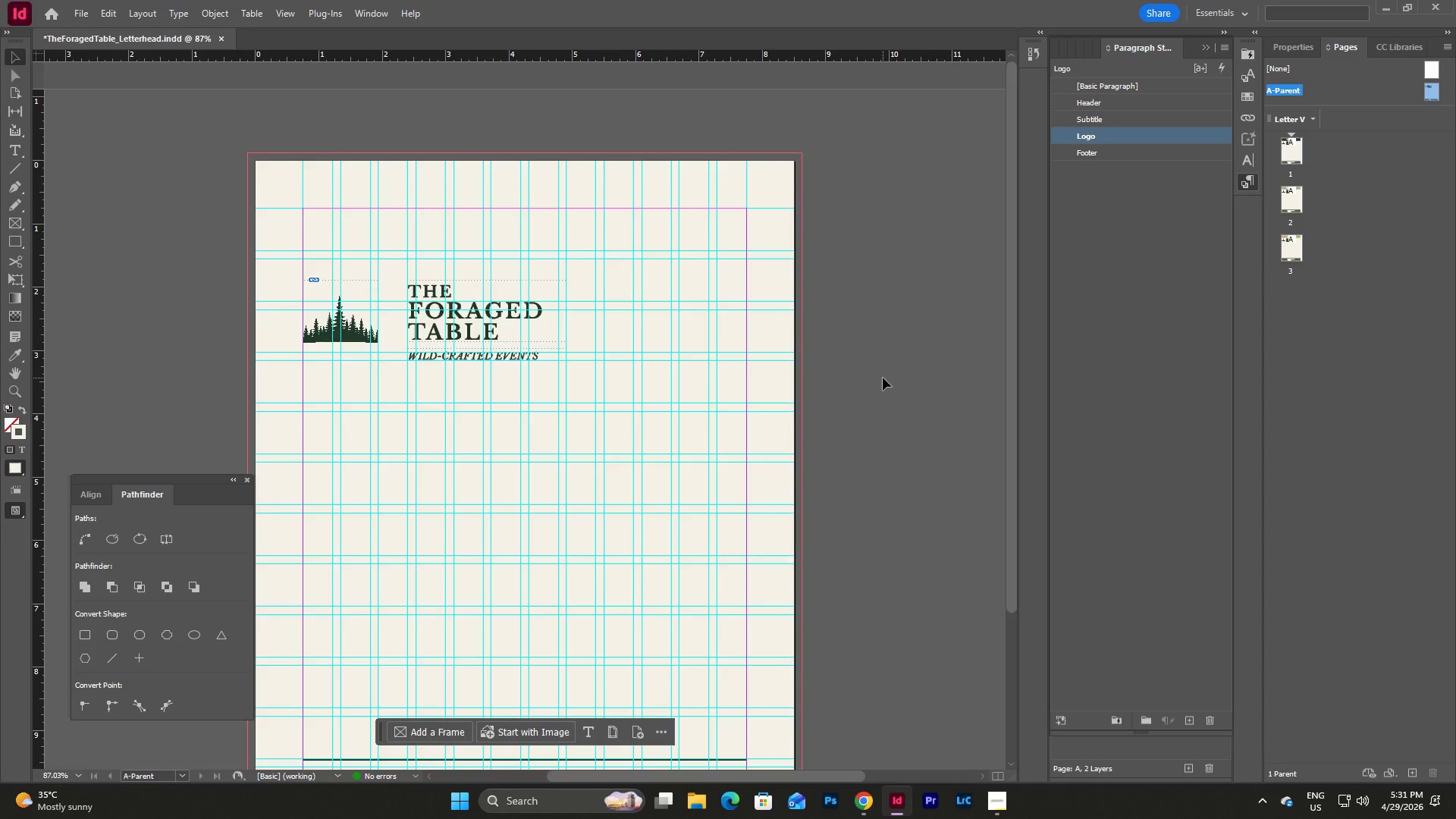 
key(W)
 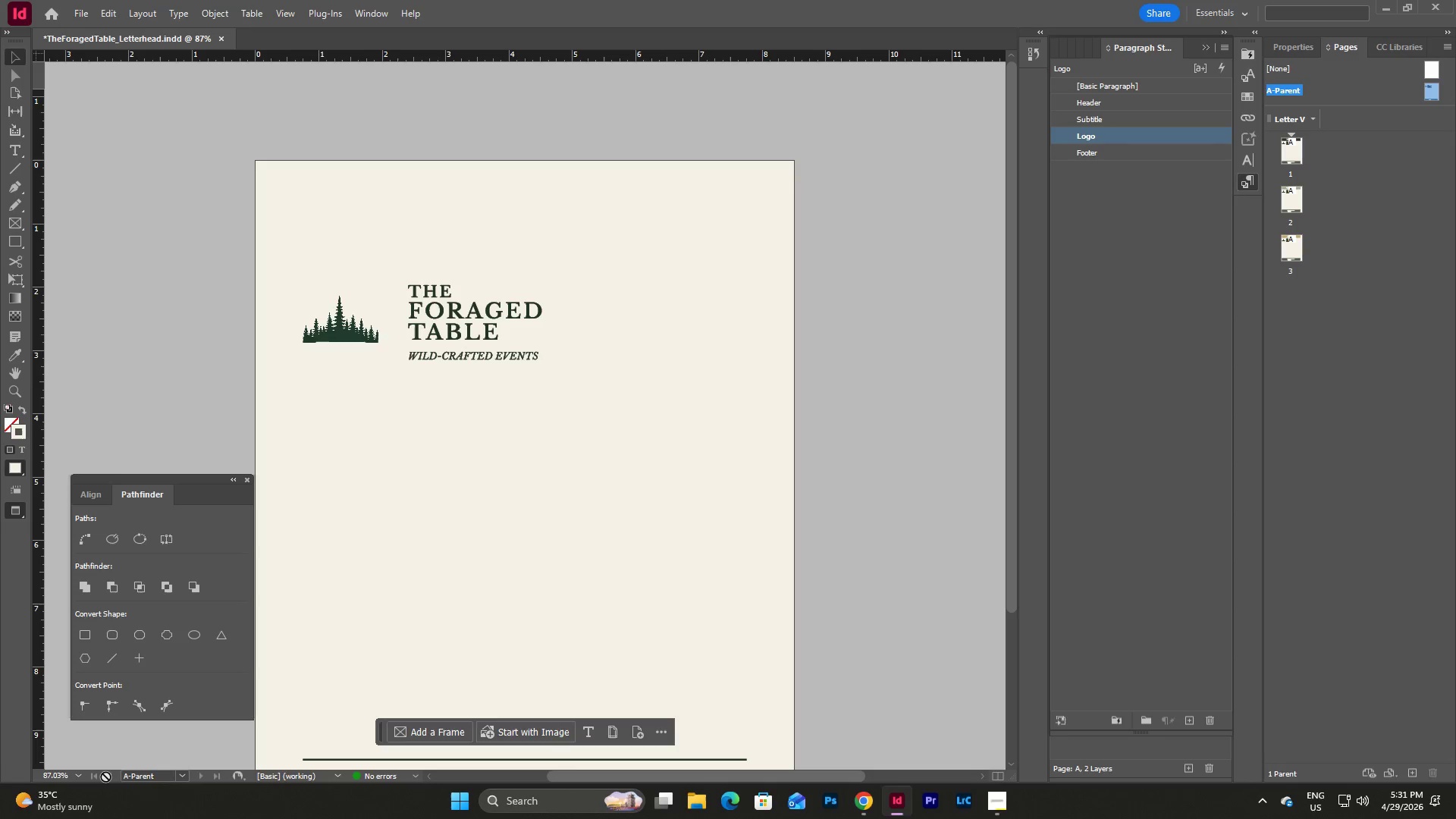 
left_click([79, 774])
 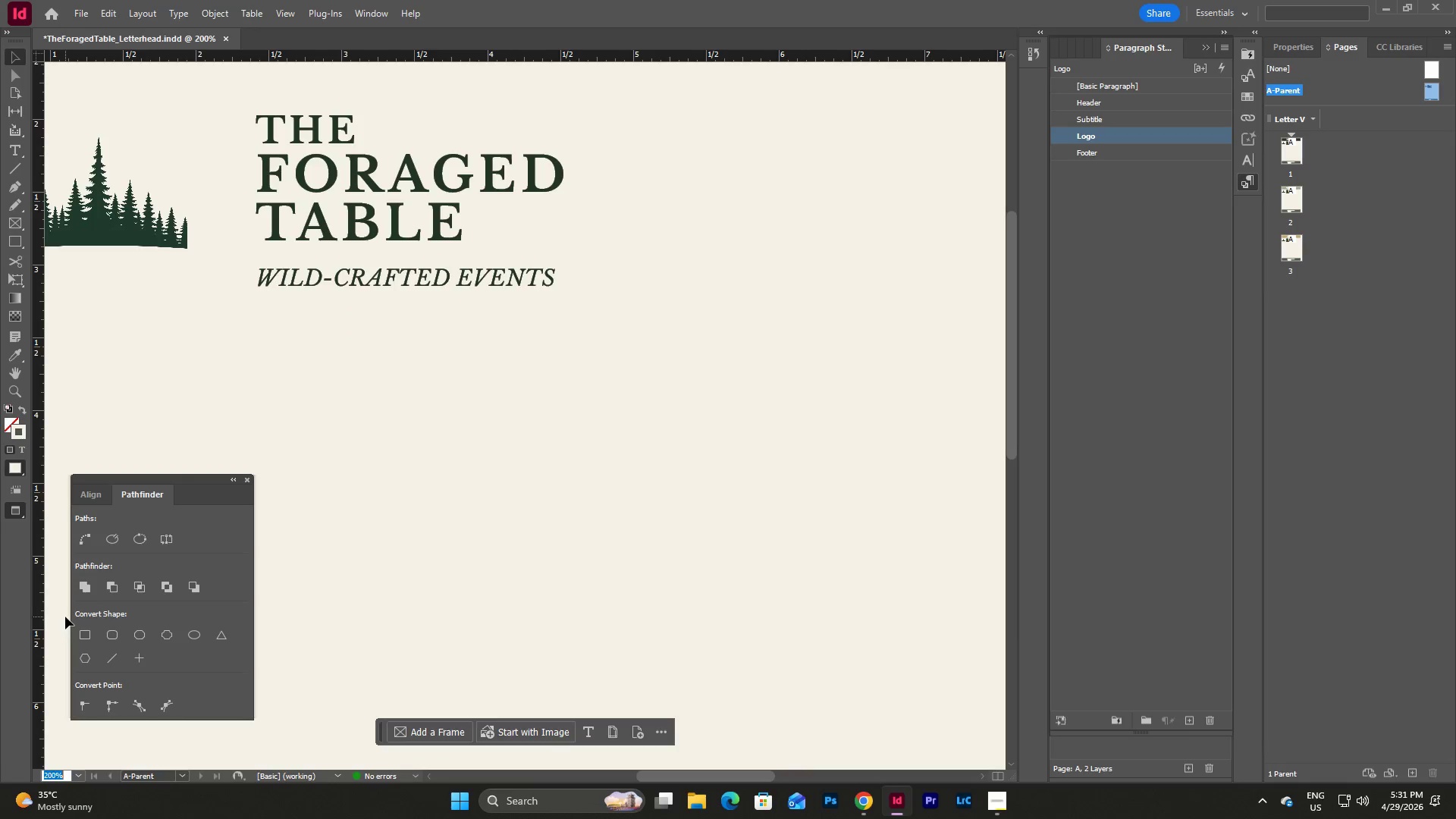 
left_click_drag(start_coordinate=[657, 778], to_coordinate=[593, 757])
 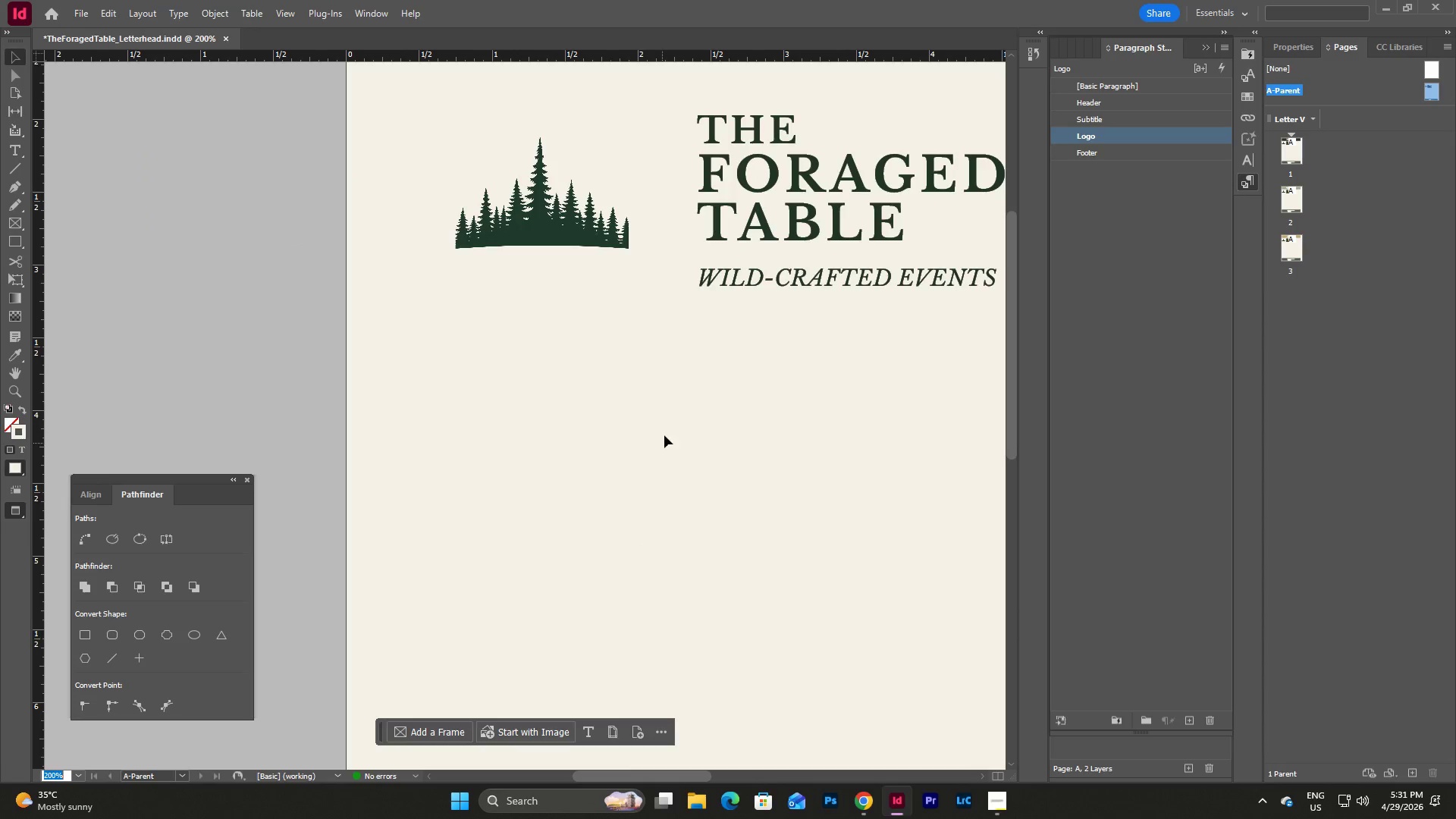 
scroll: coordinate [666, 433], scroll_direction: up, amount: 5.0
 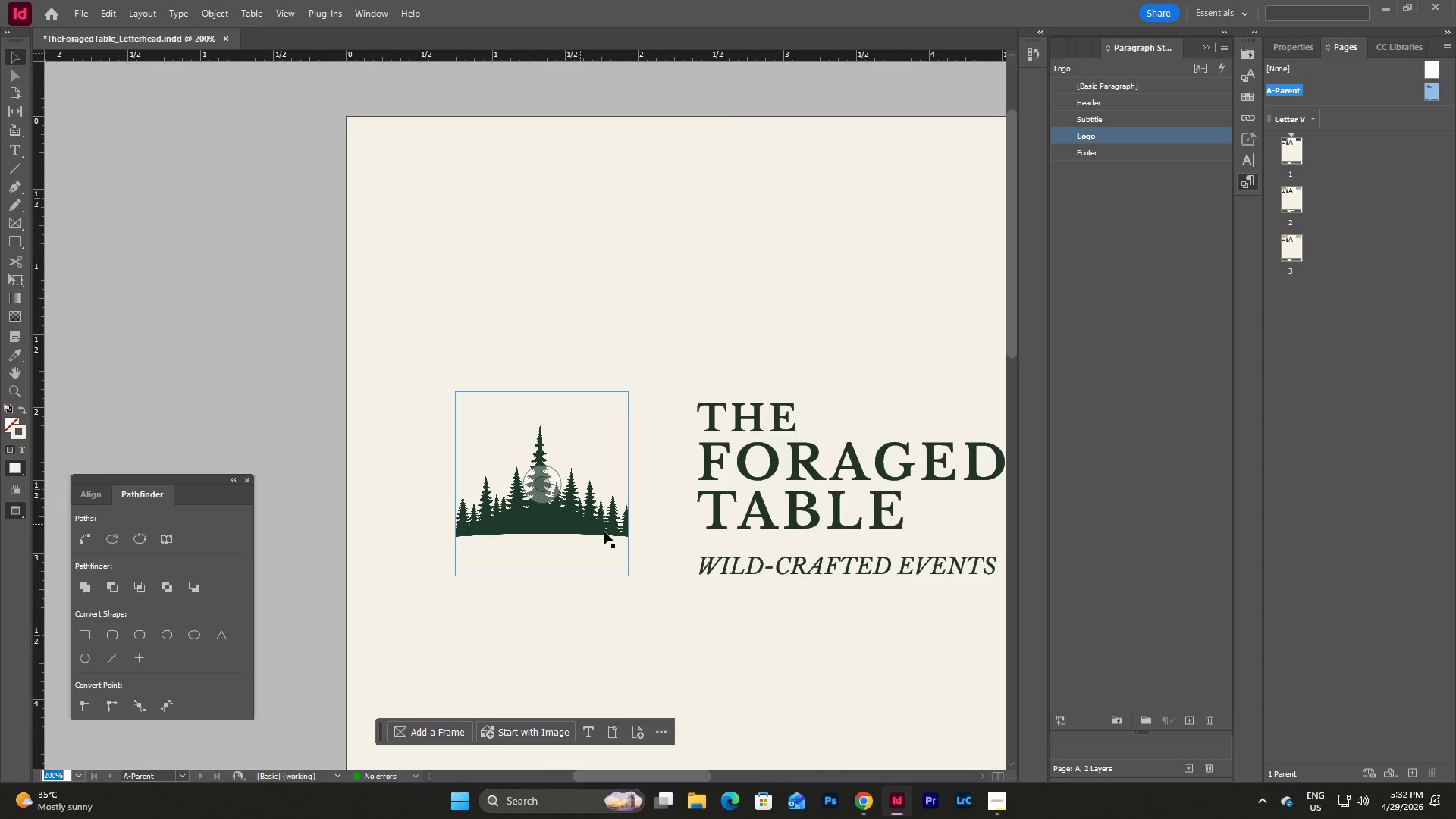 
double_click([604, 532])
 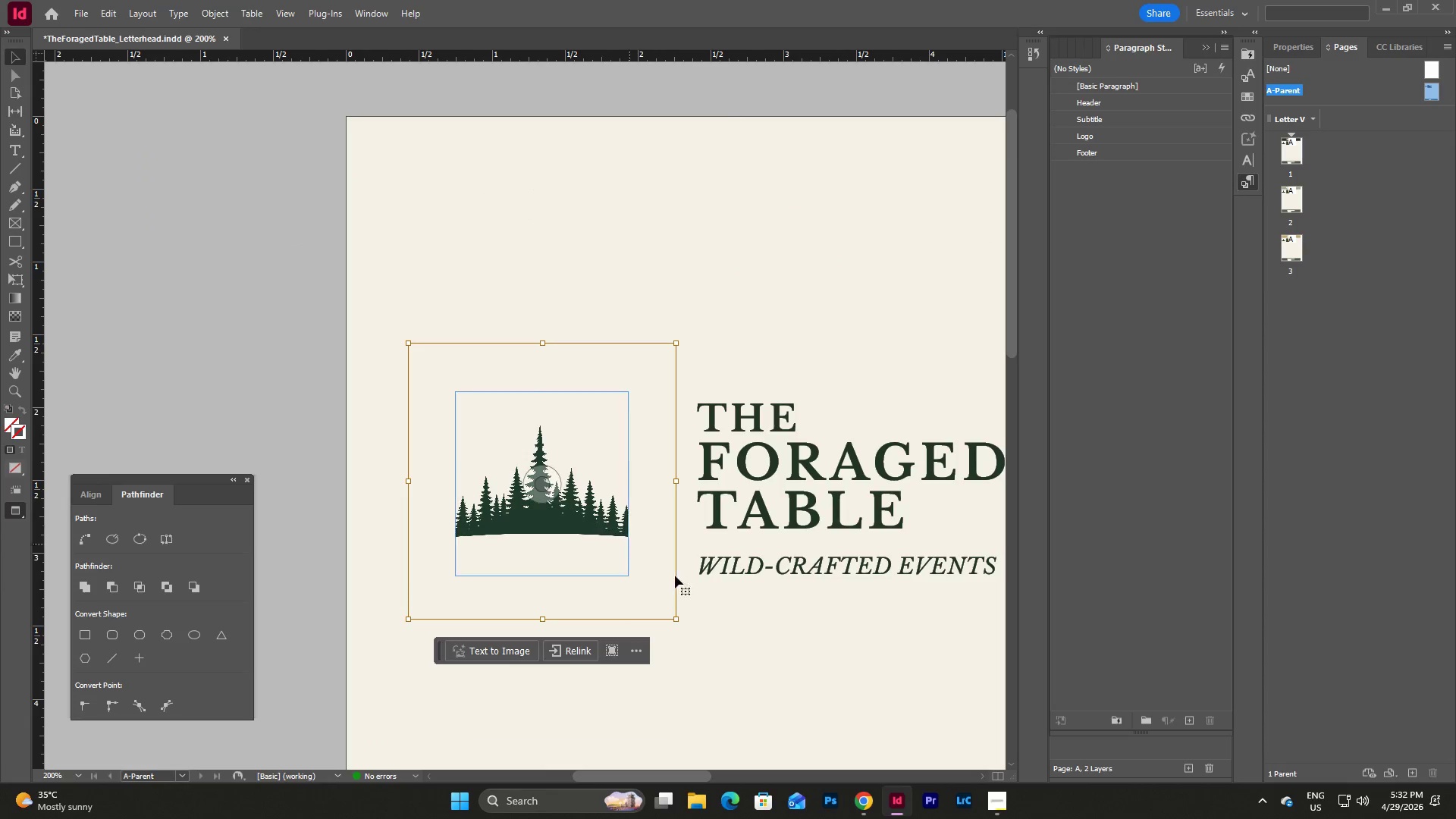 
hold_key(key=W, duration=1.5)
 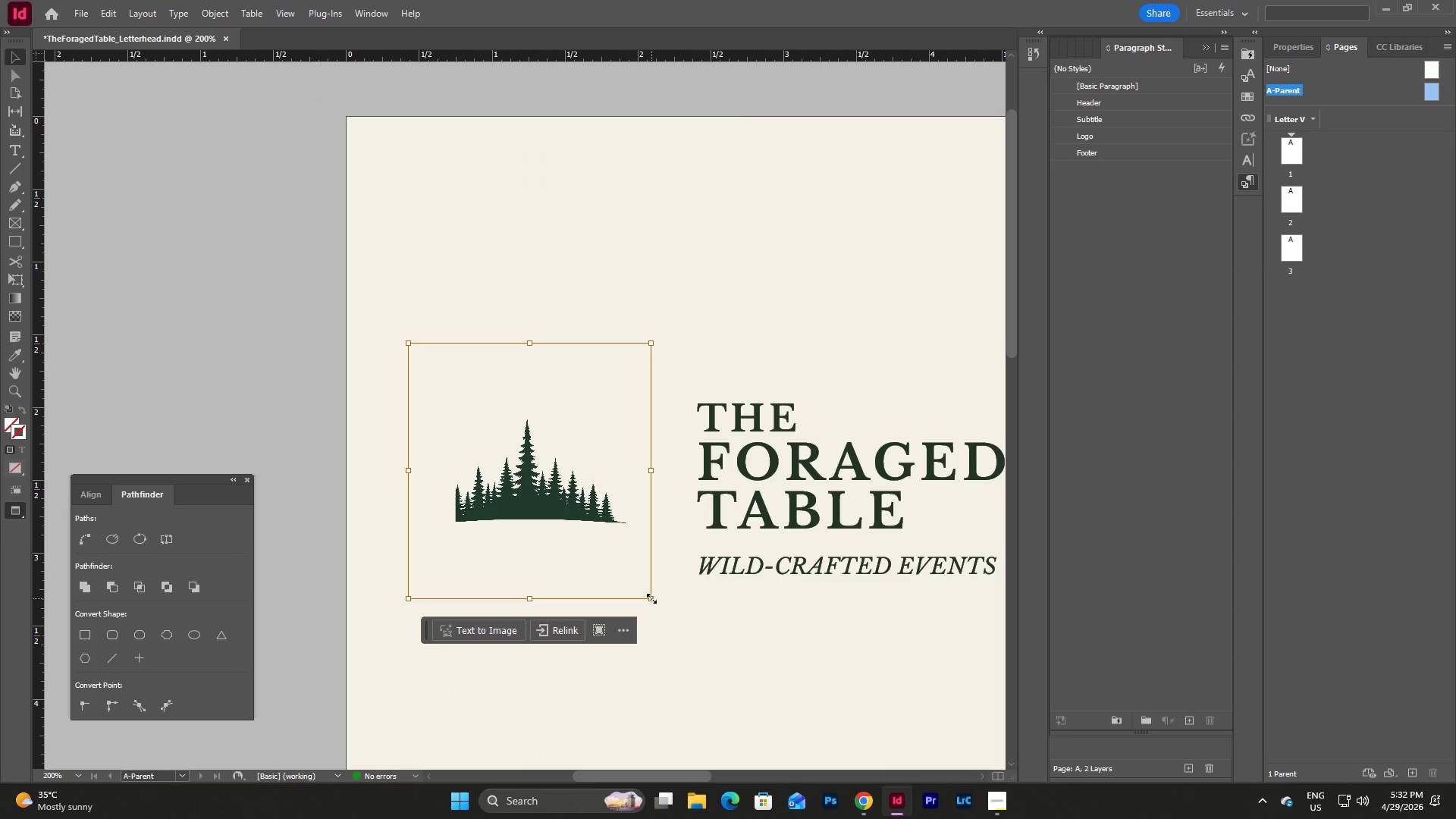 
left_click_drag(start_coordinate=[679, 621], to_coordinate=[651, 598])
 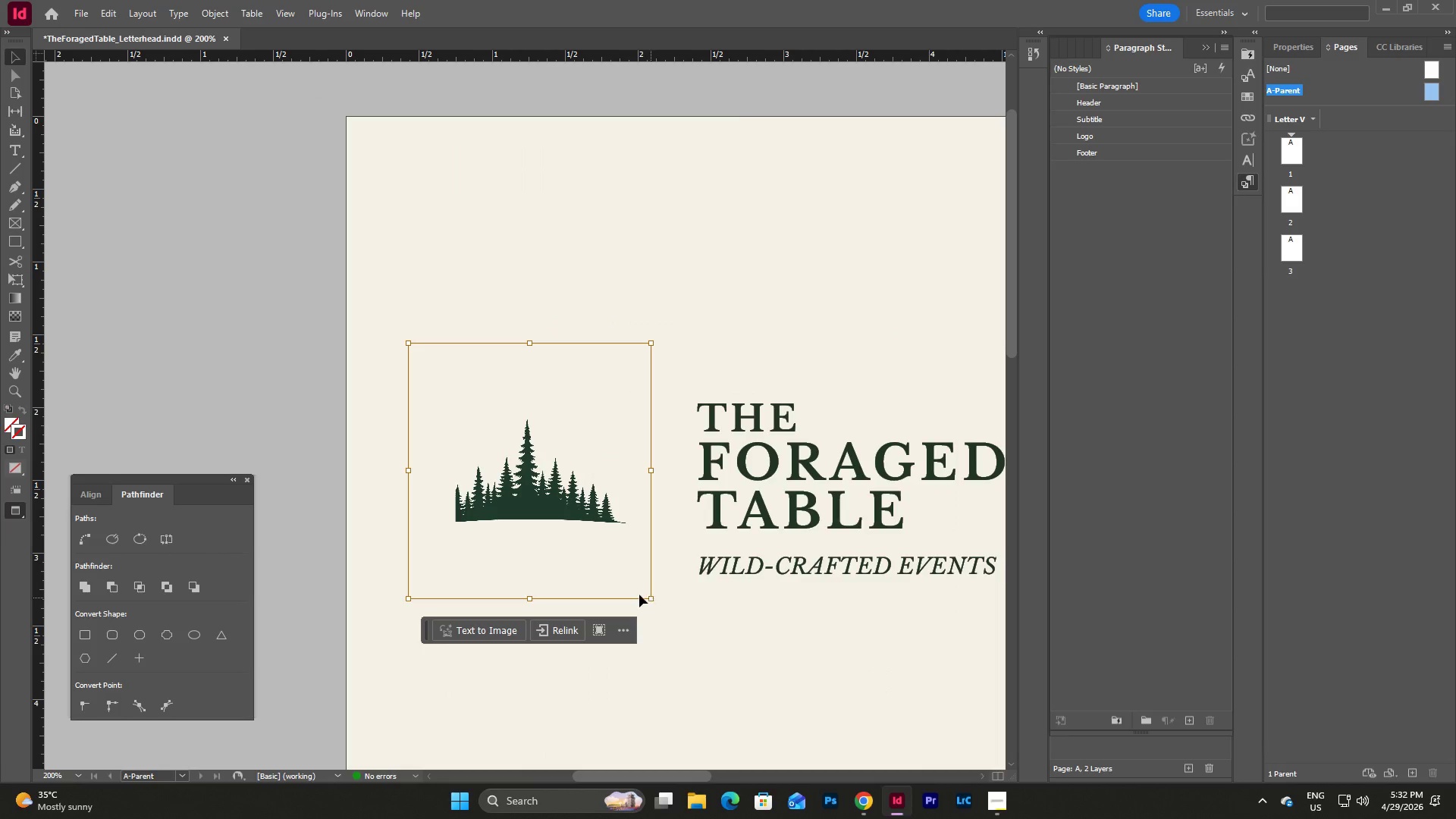 
hold_key(key=W, duration=1.5)
 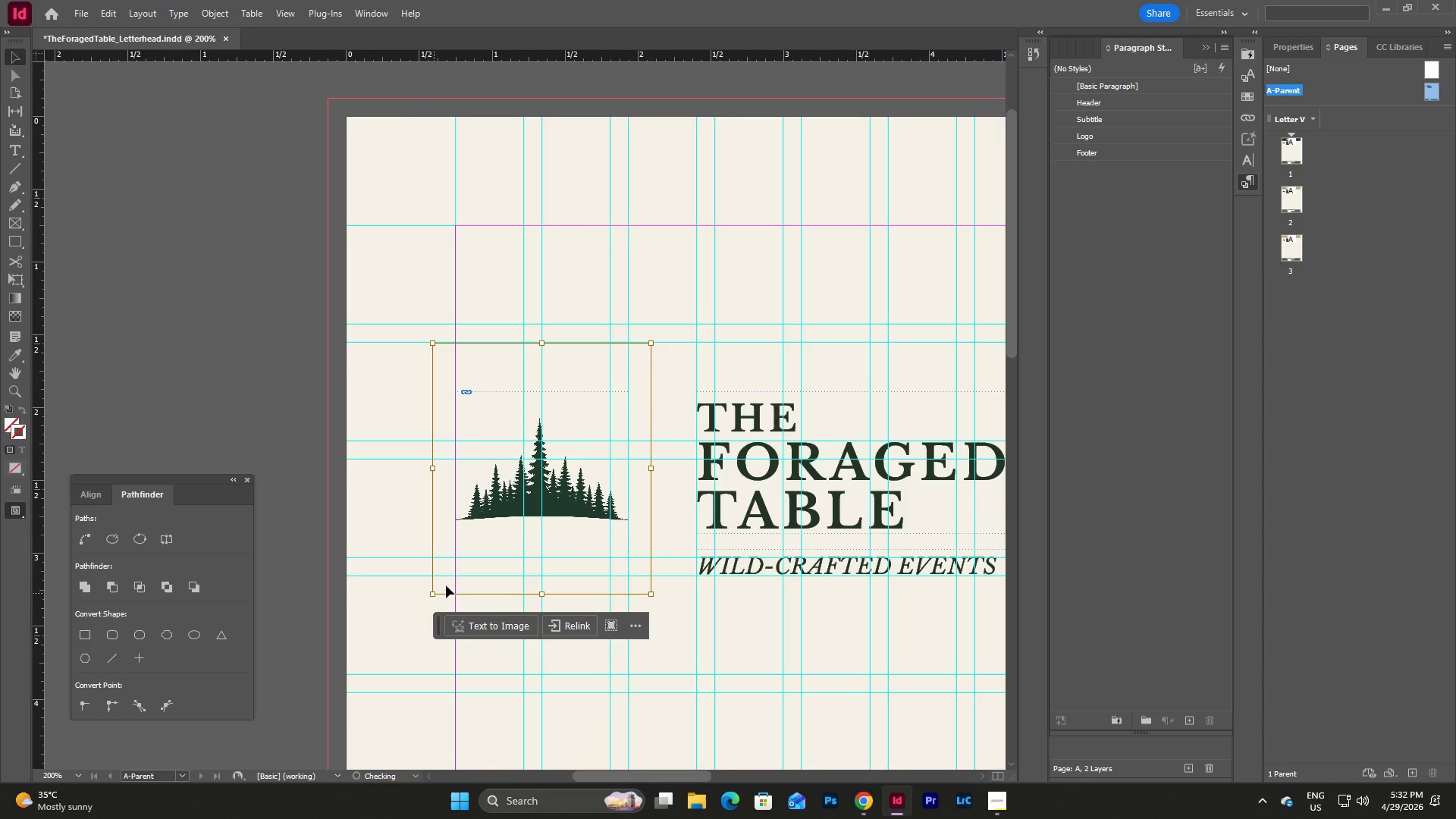 
left_click_drag(start_coordinate=[405, 600], to_coordinate=[432, 594])
 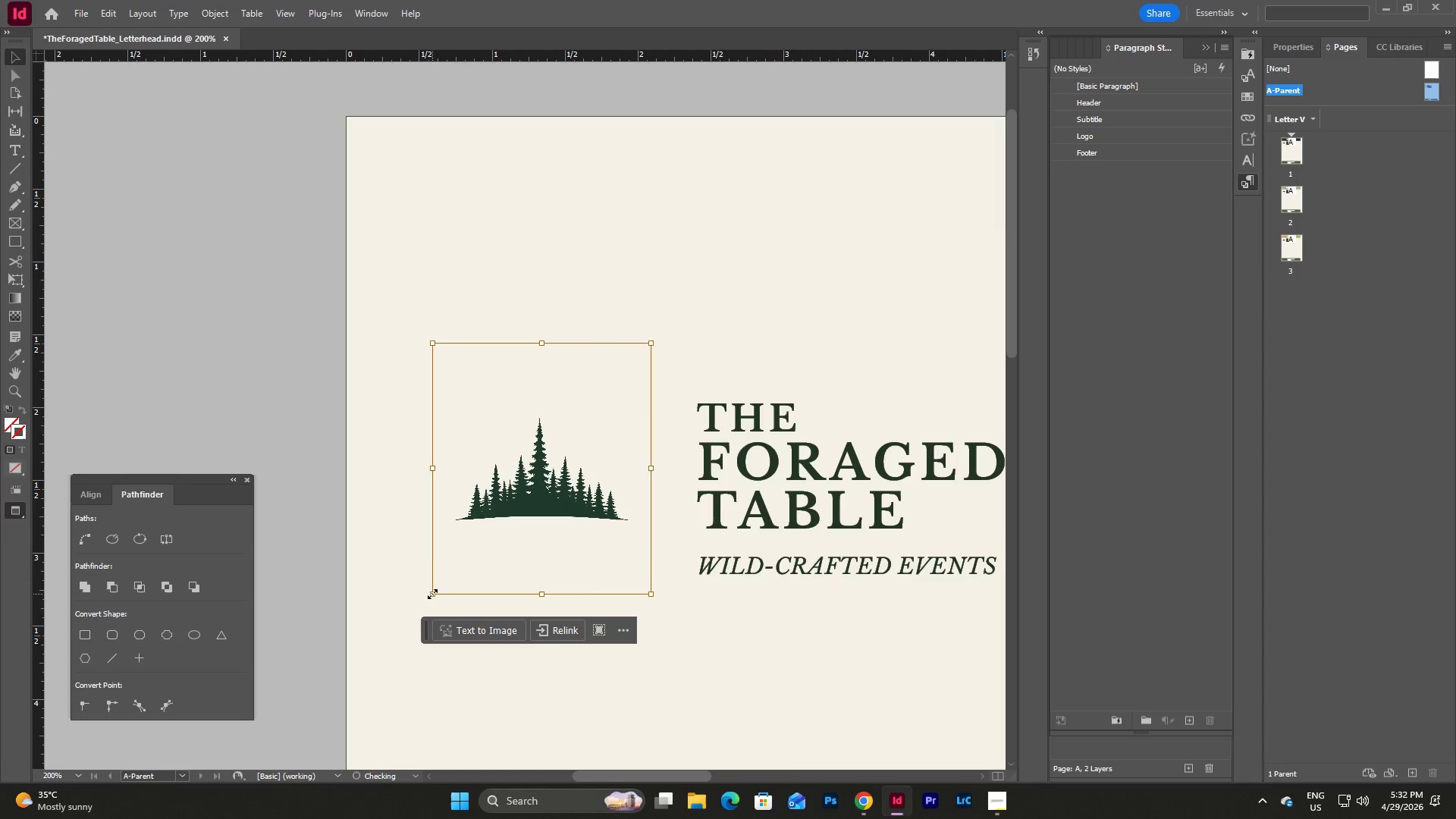 
hold_key(key=W, duration=0.44)
 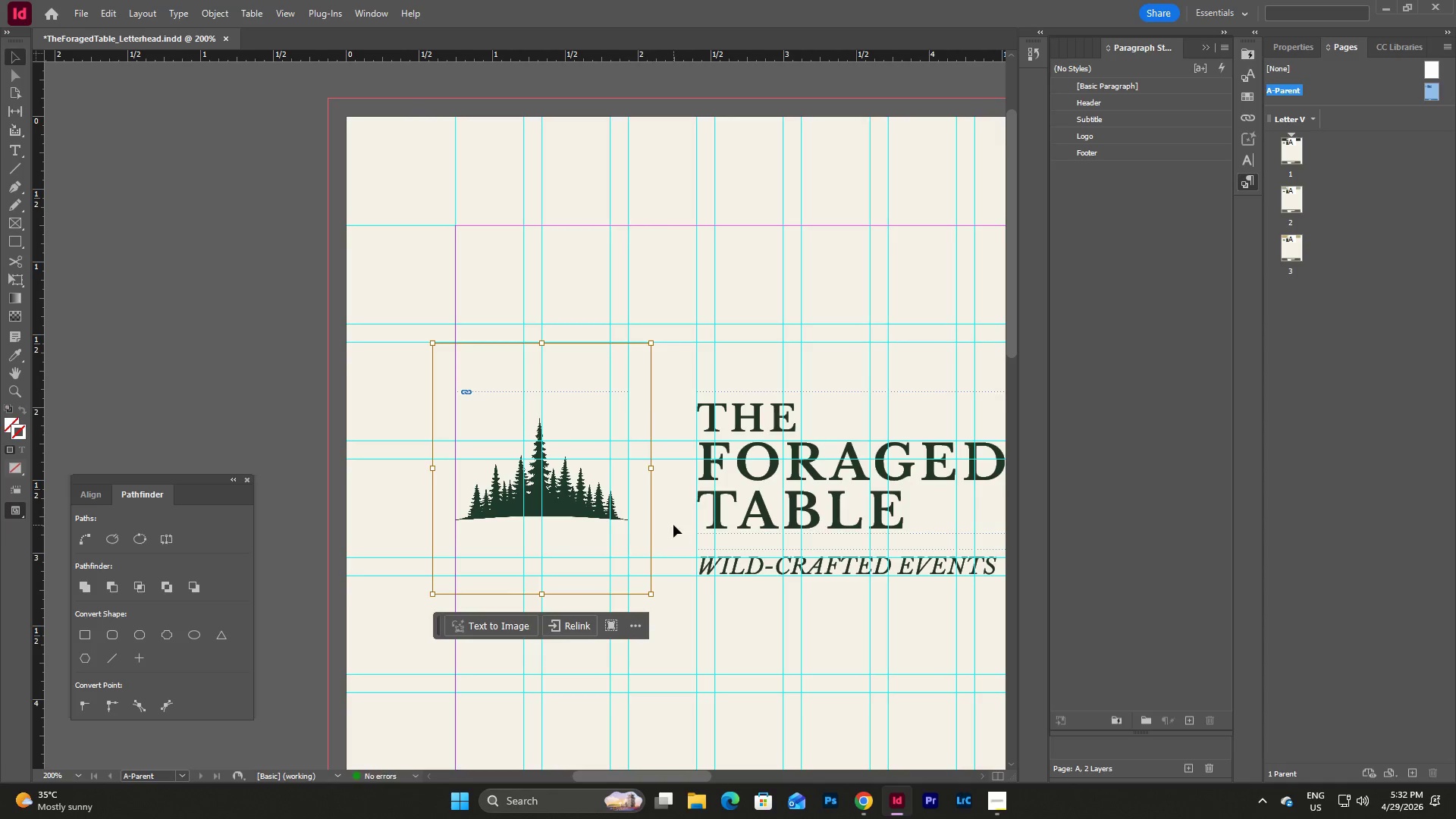 
left_click([673, 525])
 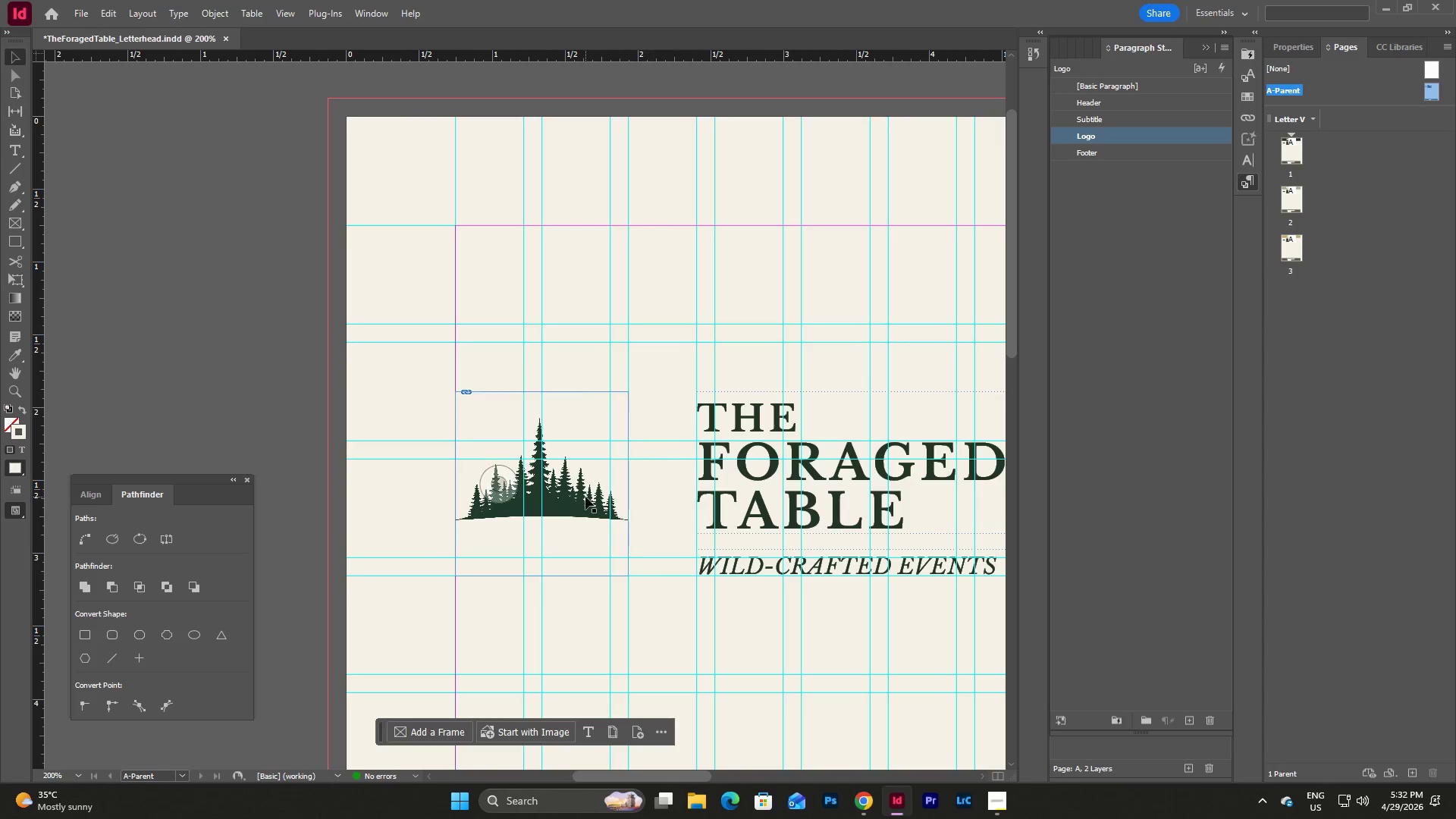 
left_click([585, 497])
 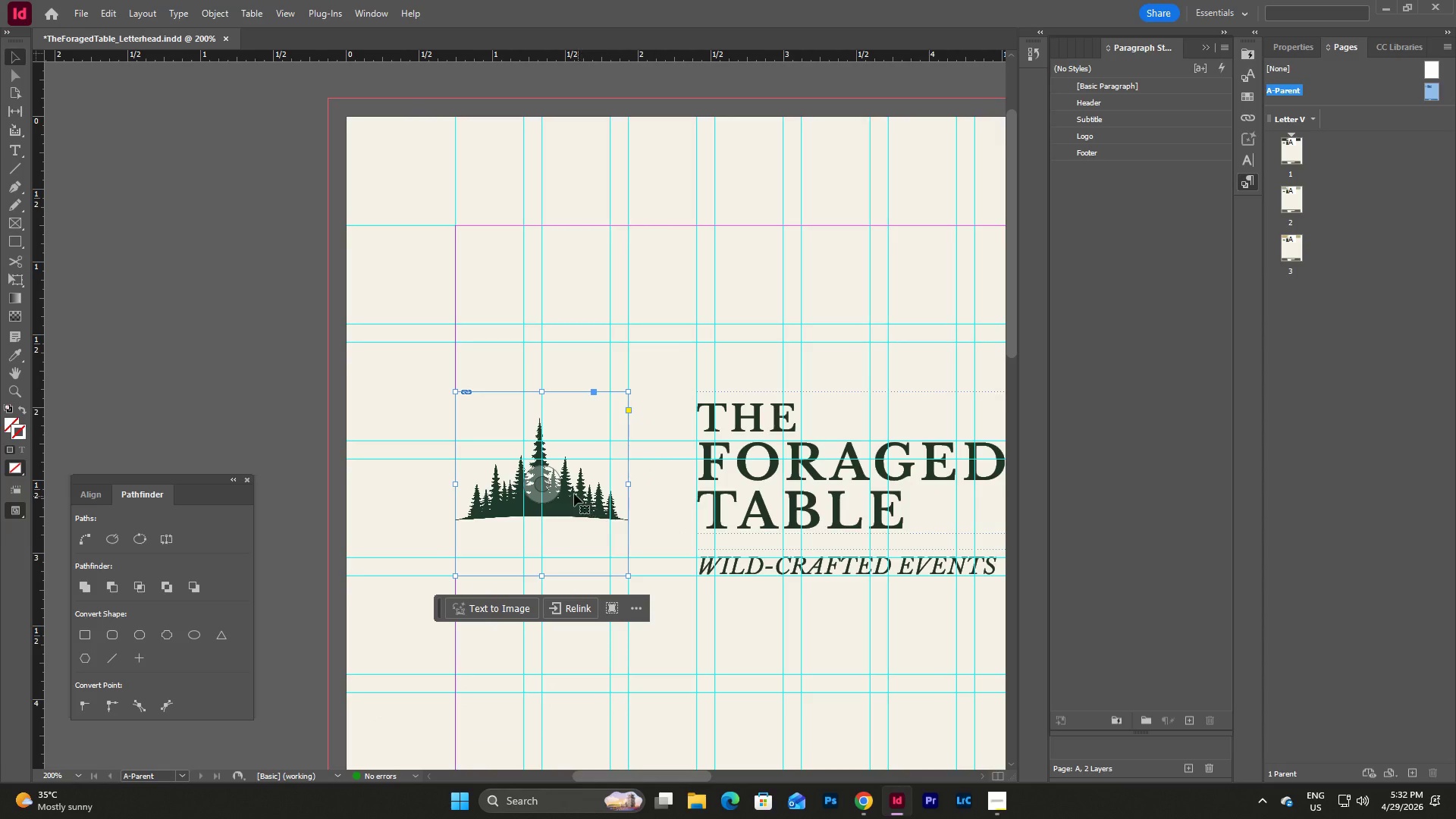 
double_click([574, 494])
 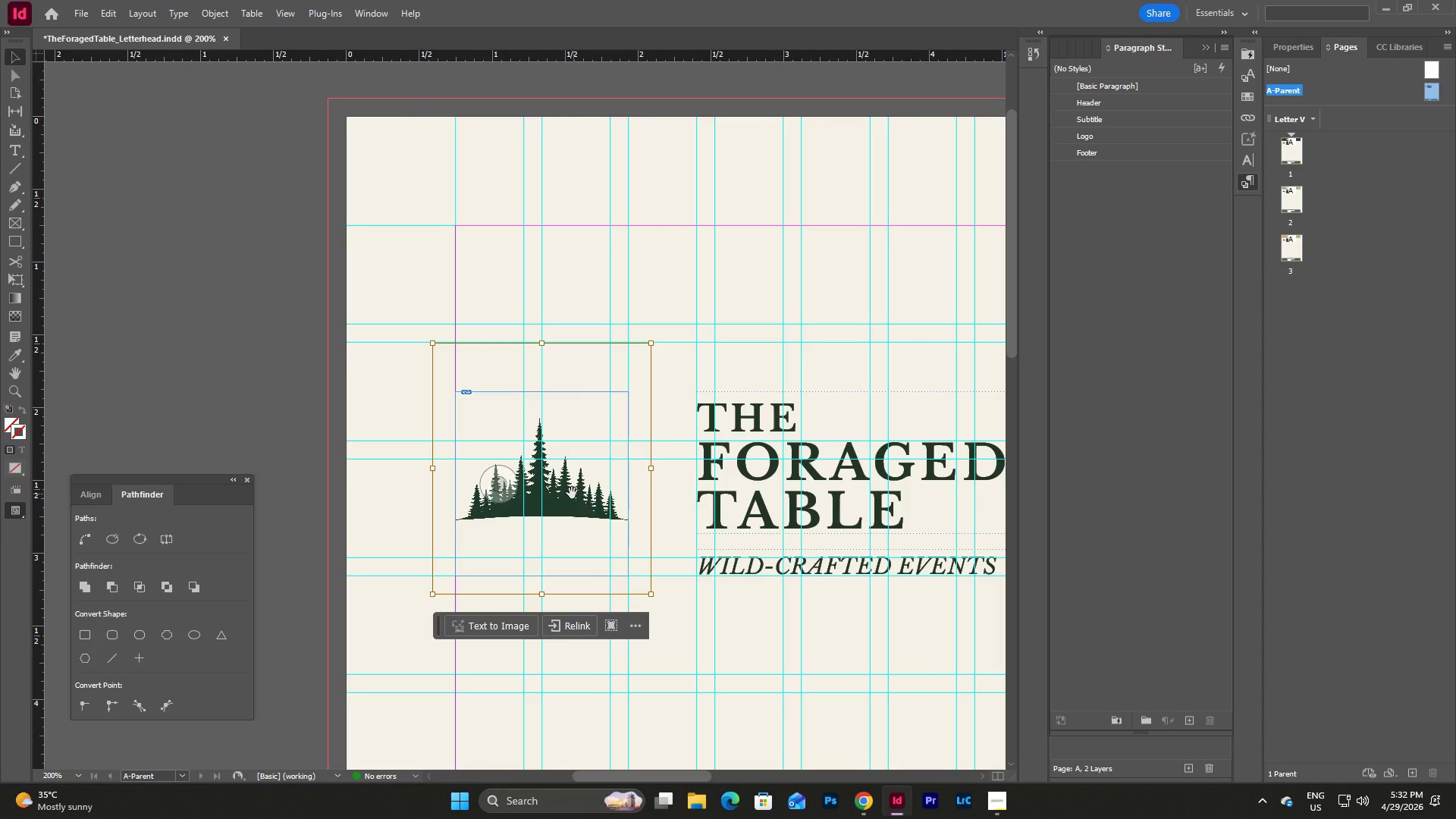 
left_click_drag(start_coordinate=[572, 493], to_coordinate=[573, 507])
 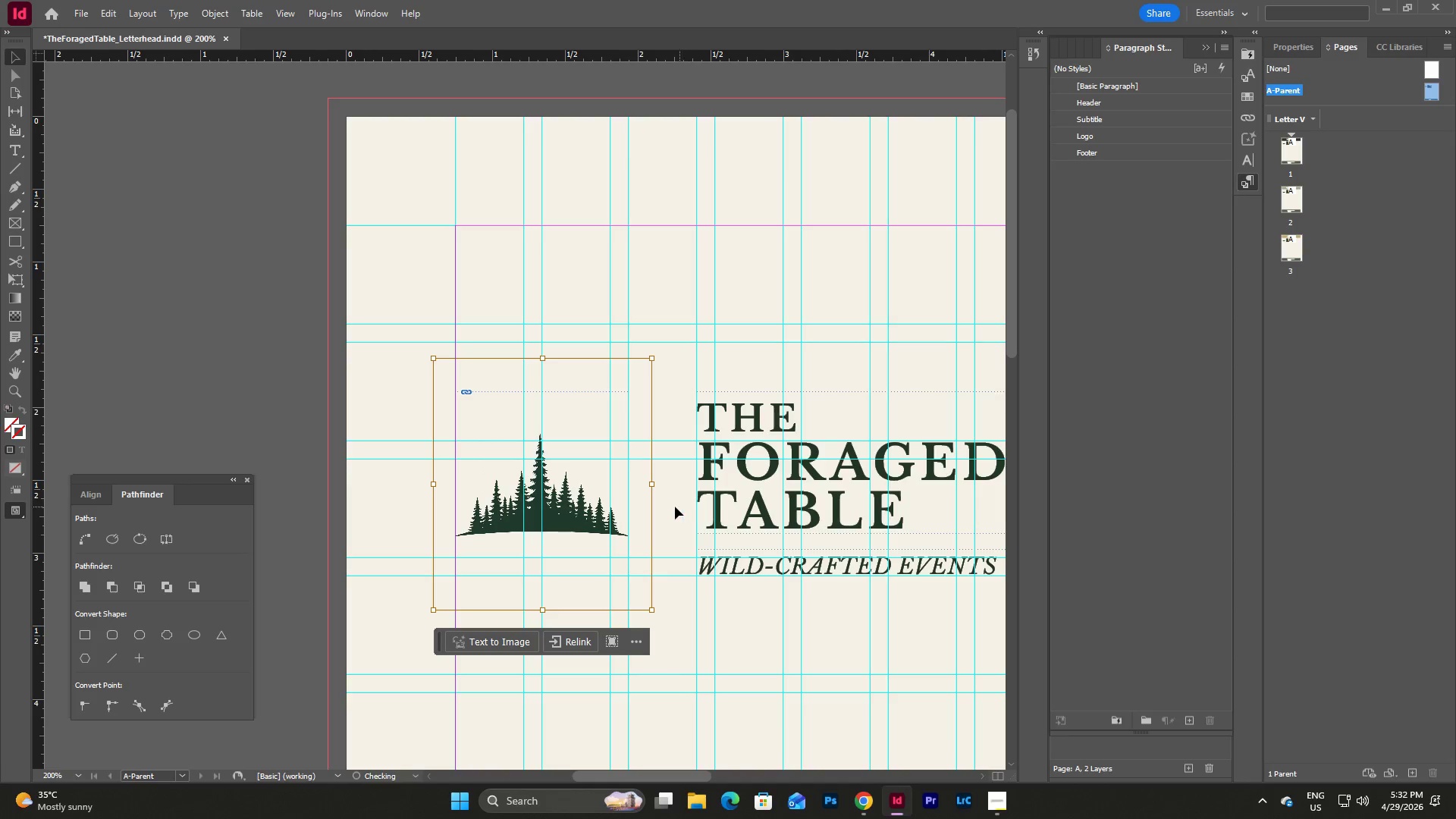 
left_click([673, 507])
 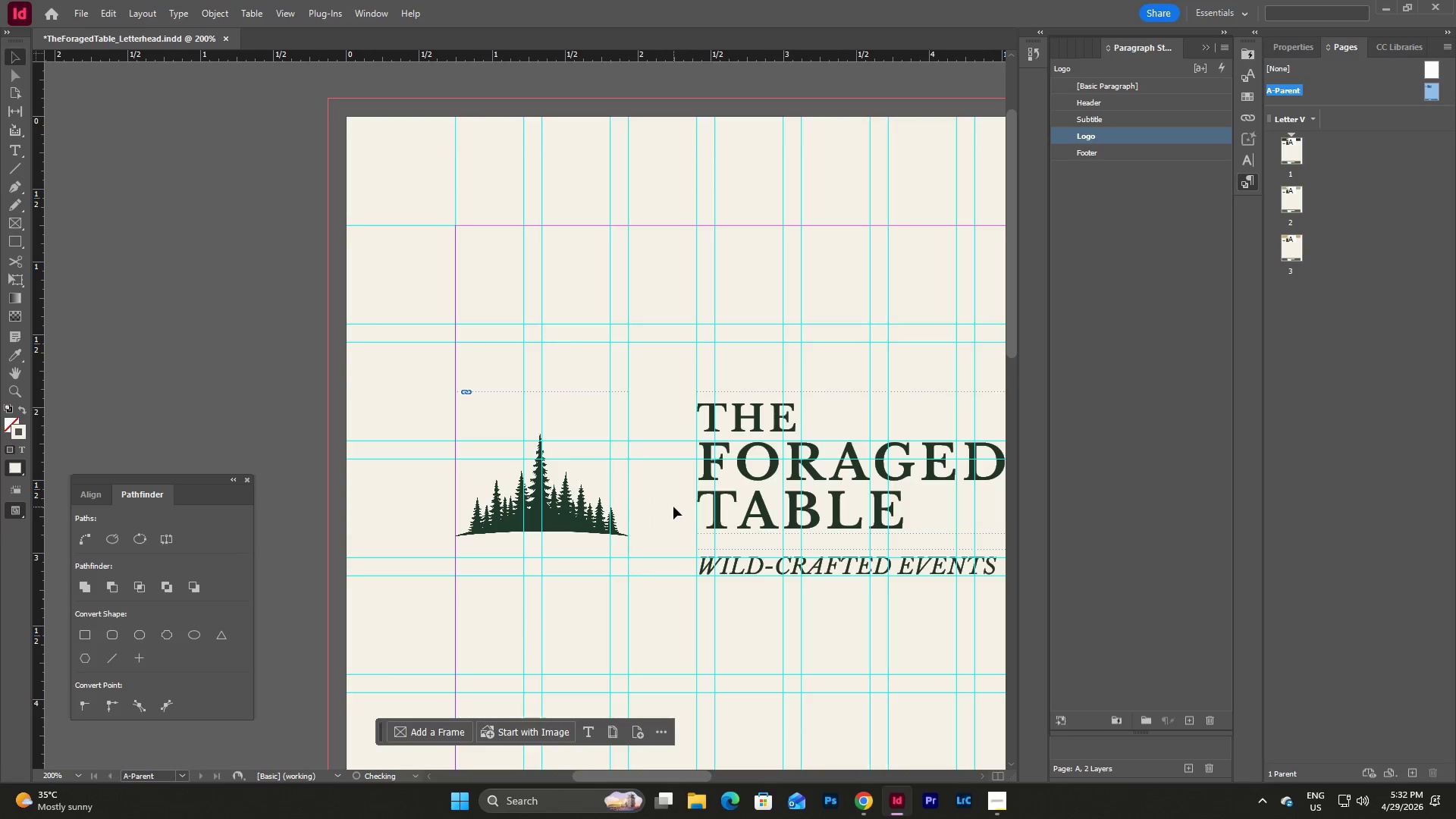 
type(www)
 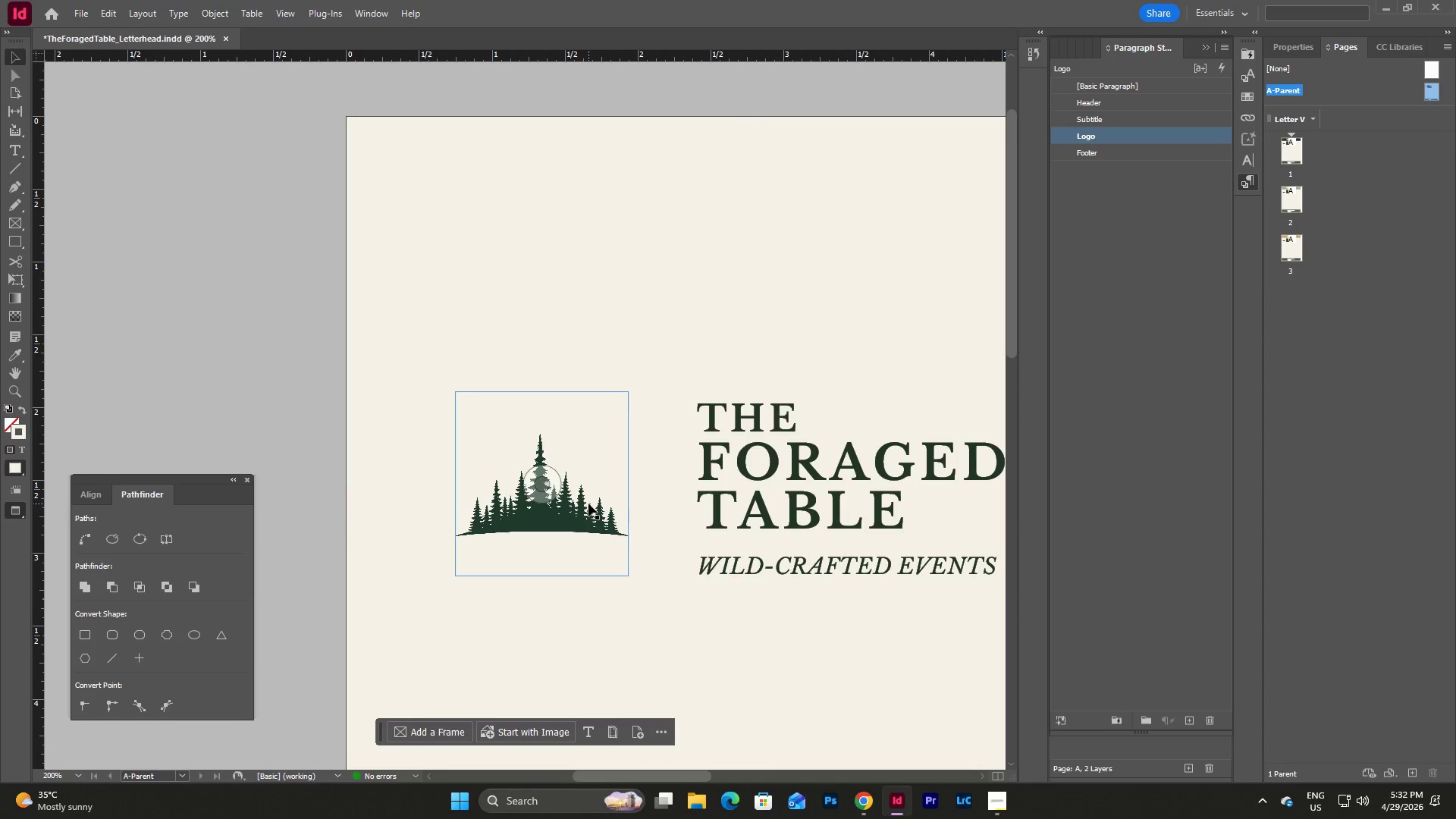 
left_click([588, 504])
 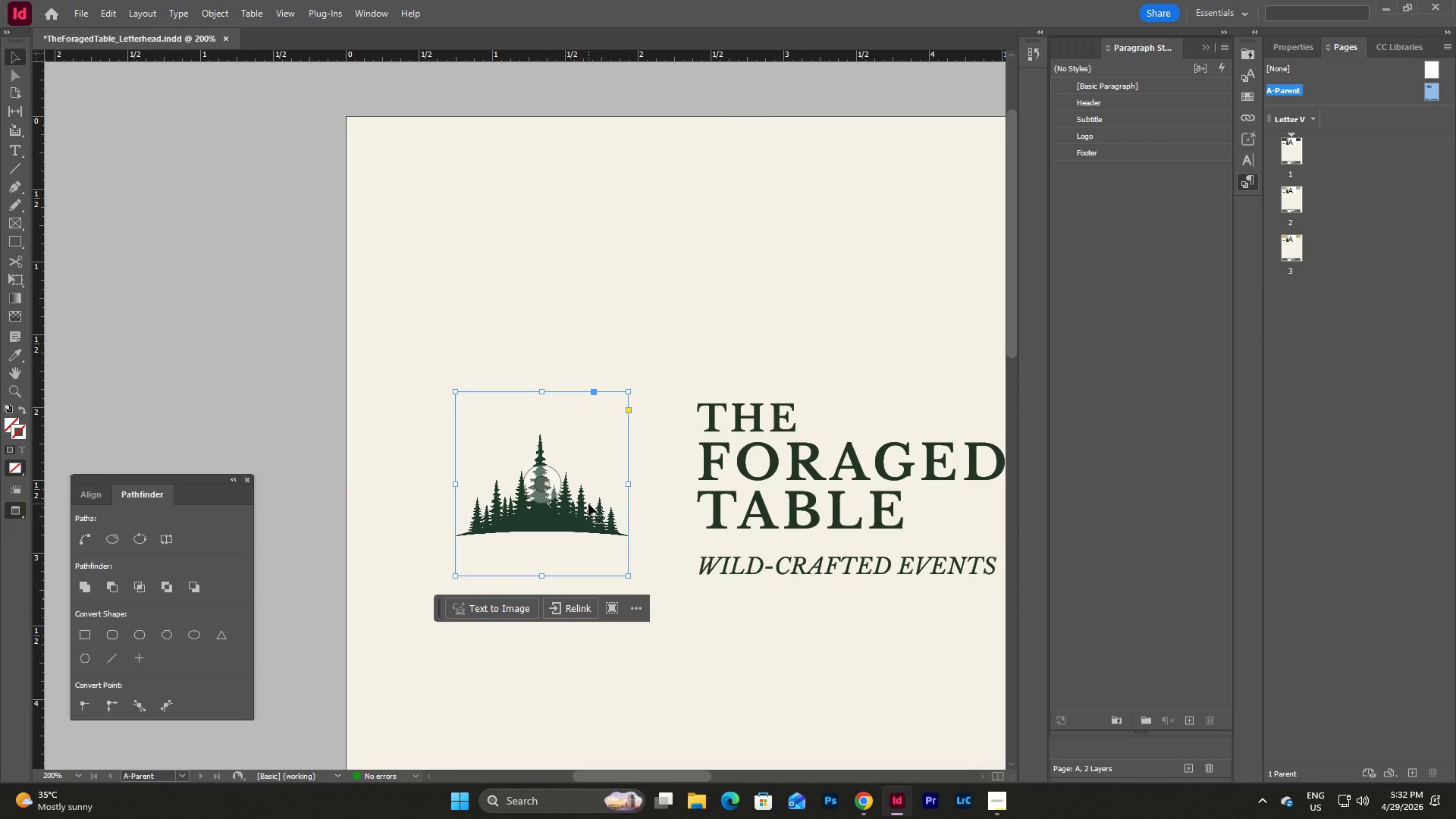 
double_click([588, 504])
 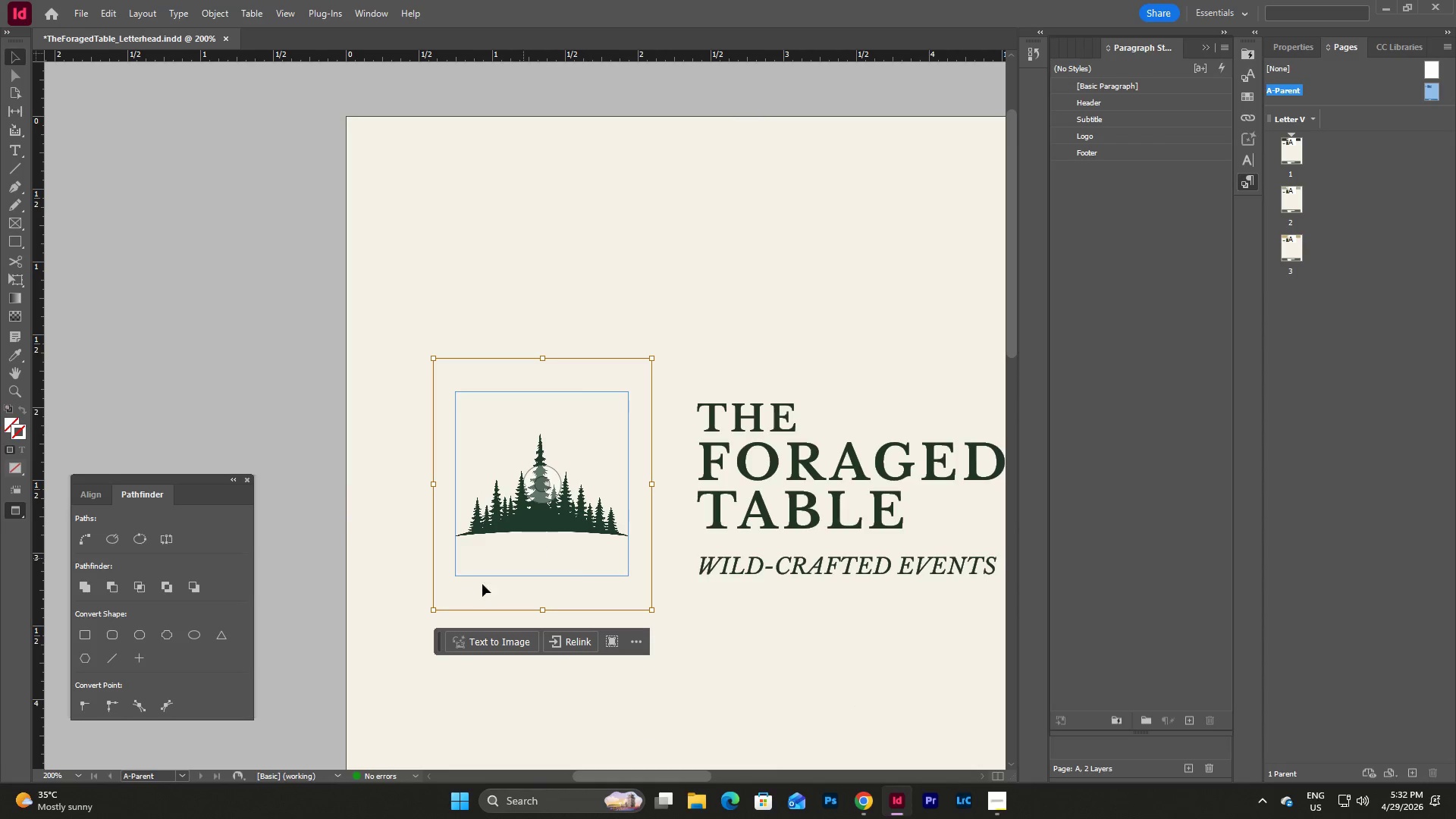 
hold_key(key=W, duration=1.26)
 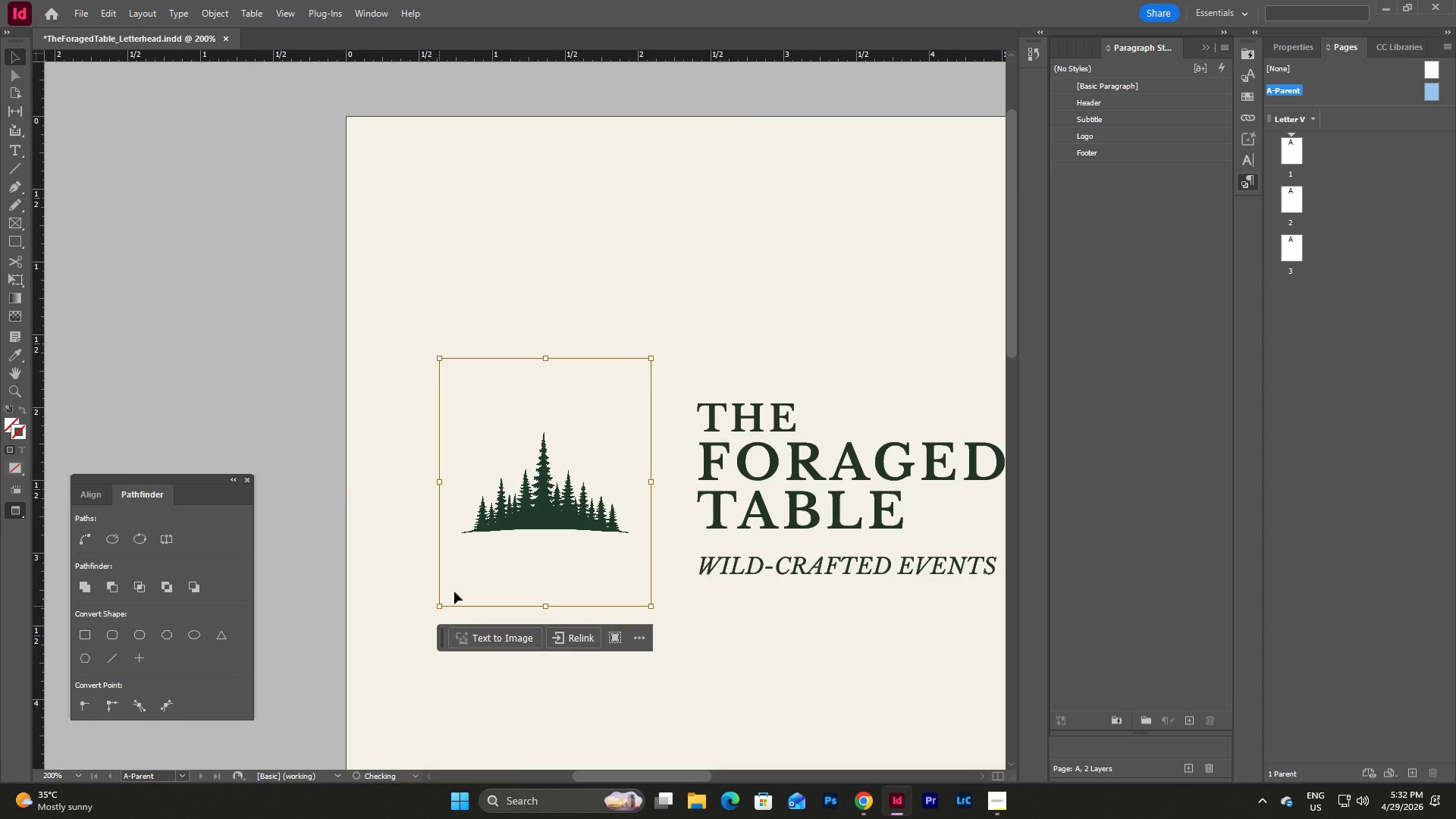 
left_click_drag(start_coordinate=[435, 612], to_coordinate=[439, 607])
 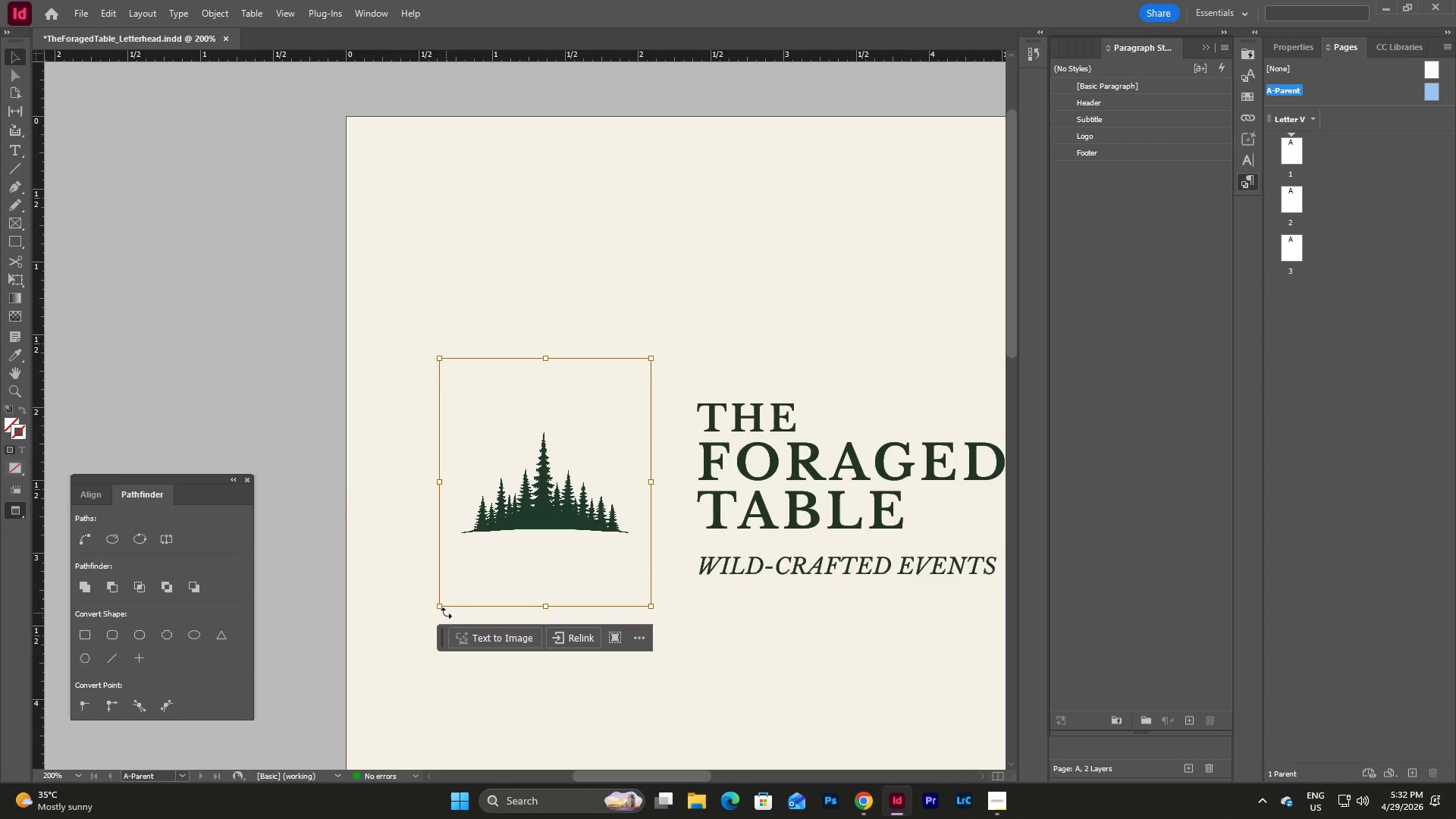 
key(Control+Z)
 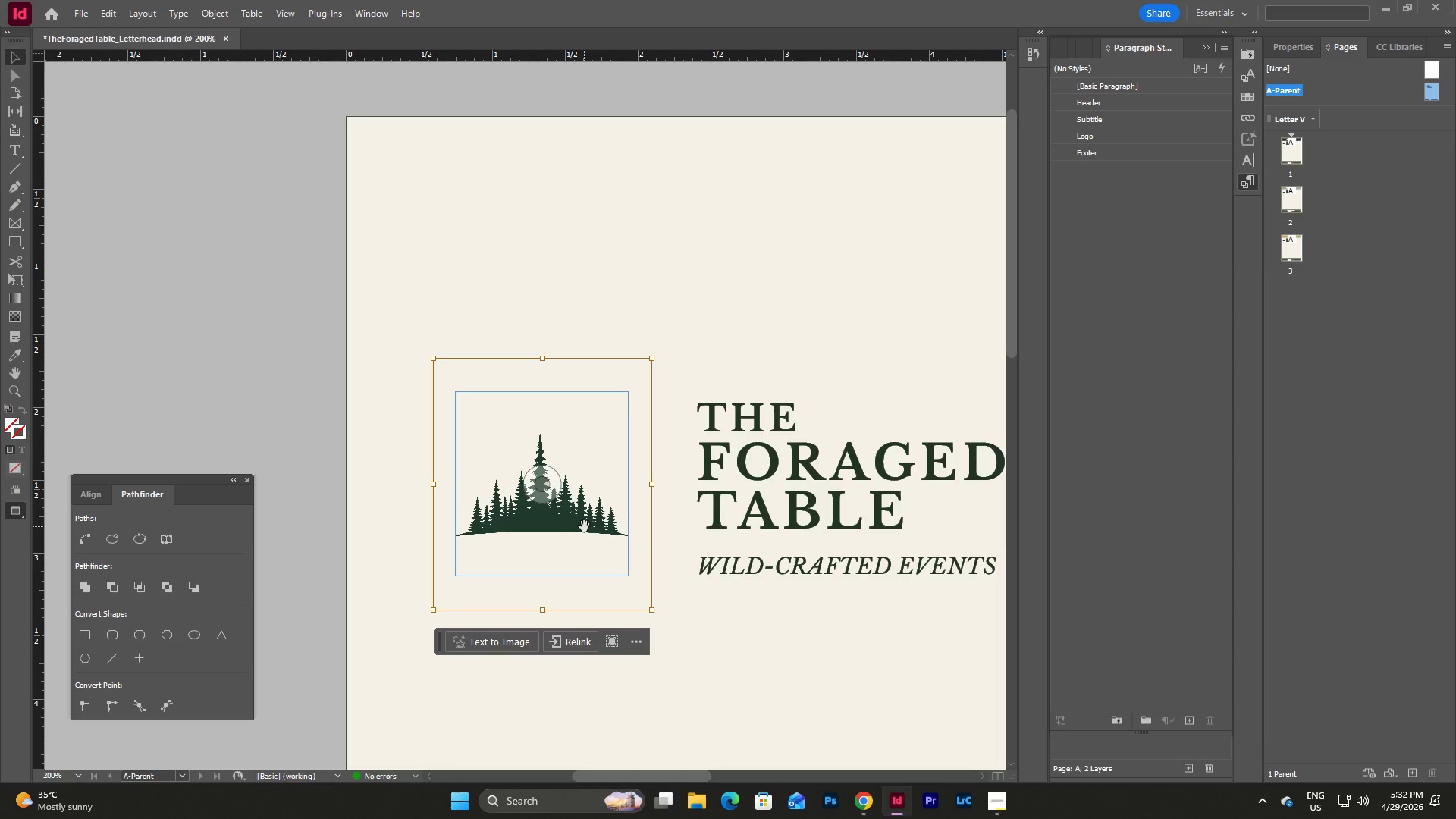 
left_click([674, 526])
 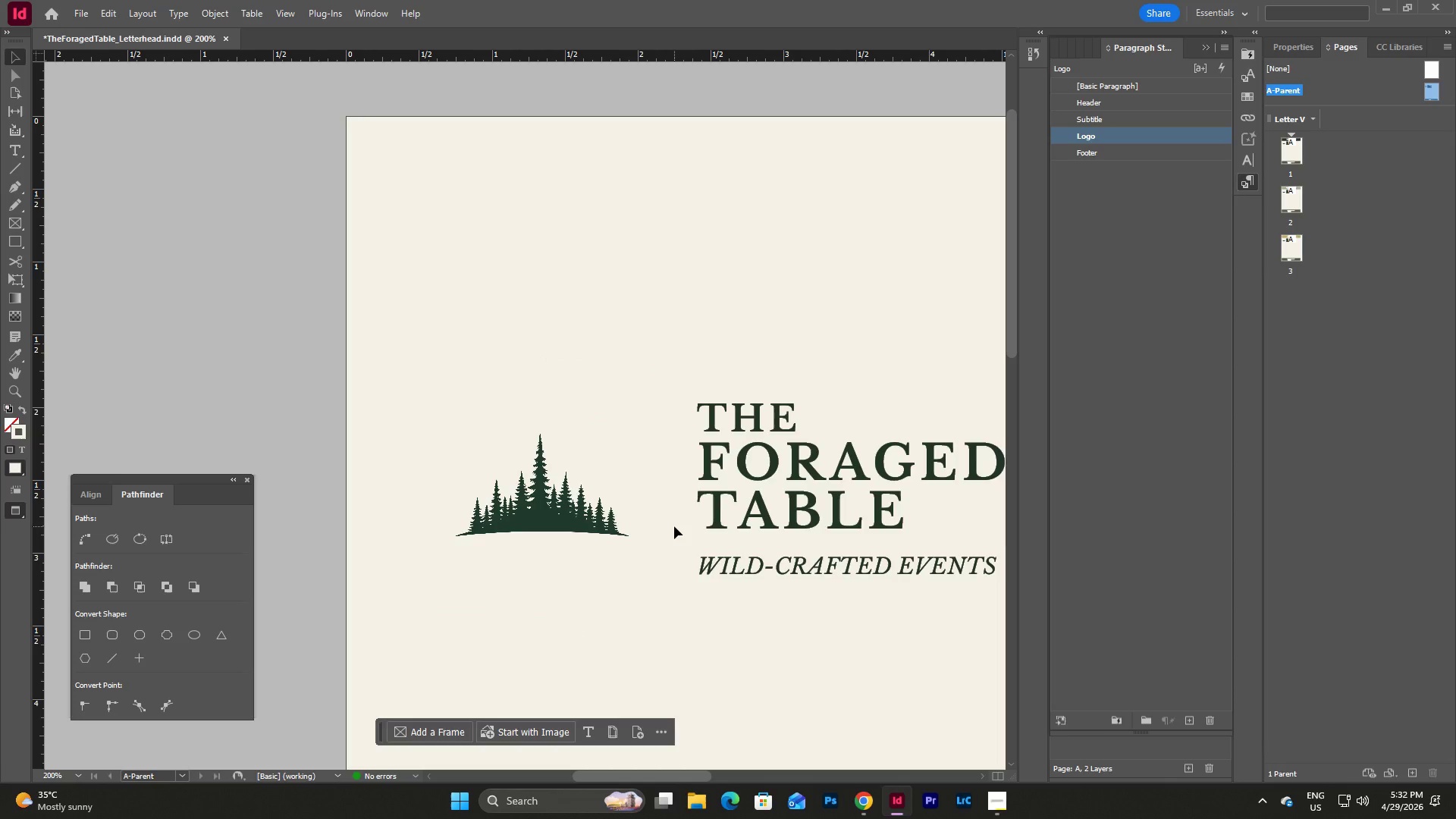 
type(ww)
 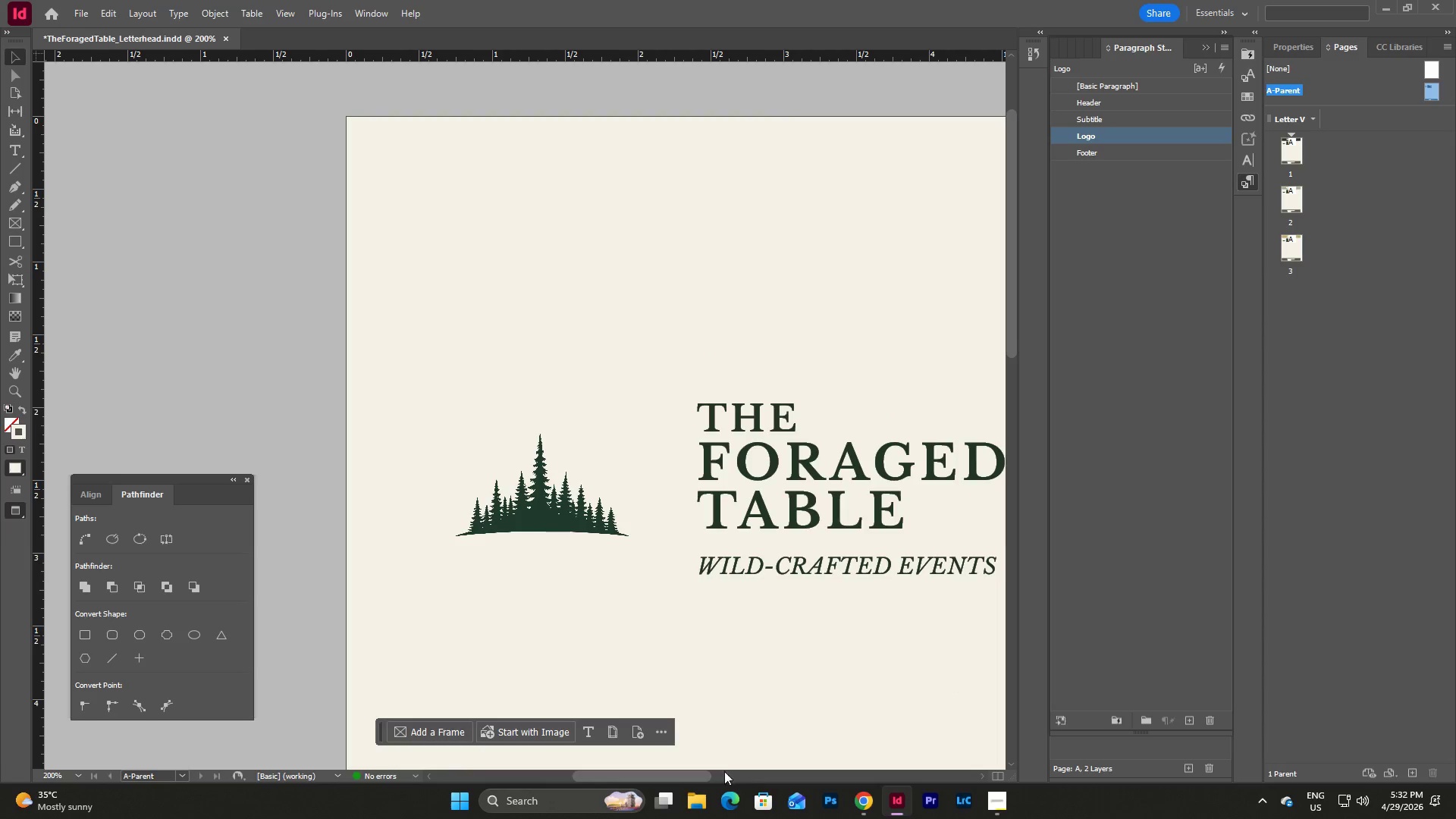 
left_click_drag(start_coordinate=[691, 774], to_coordinate=[714, 760])
 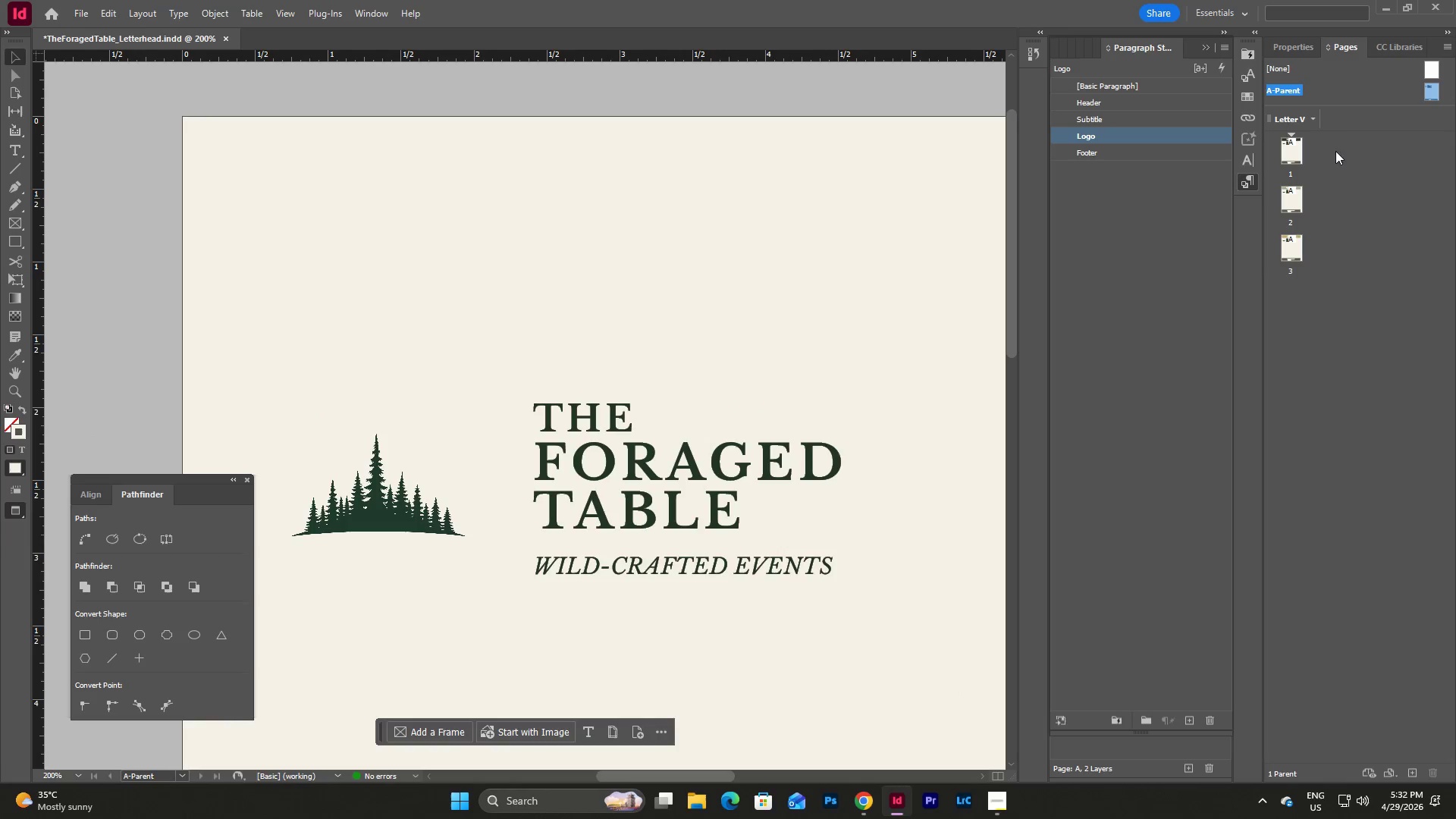 
left_click([1334, 163])
 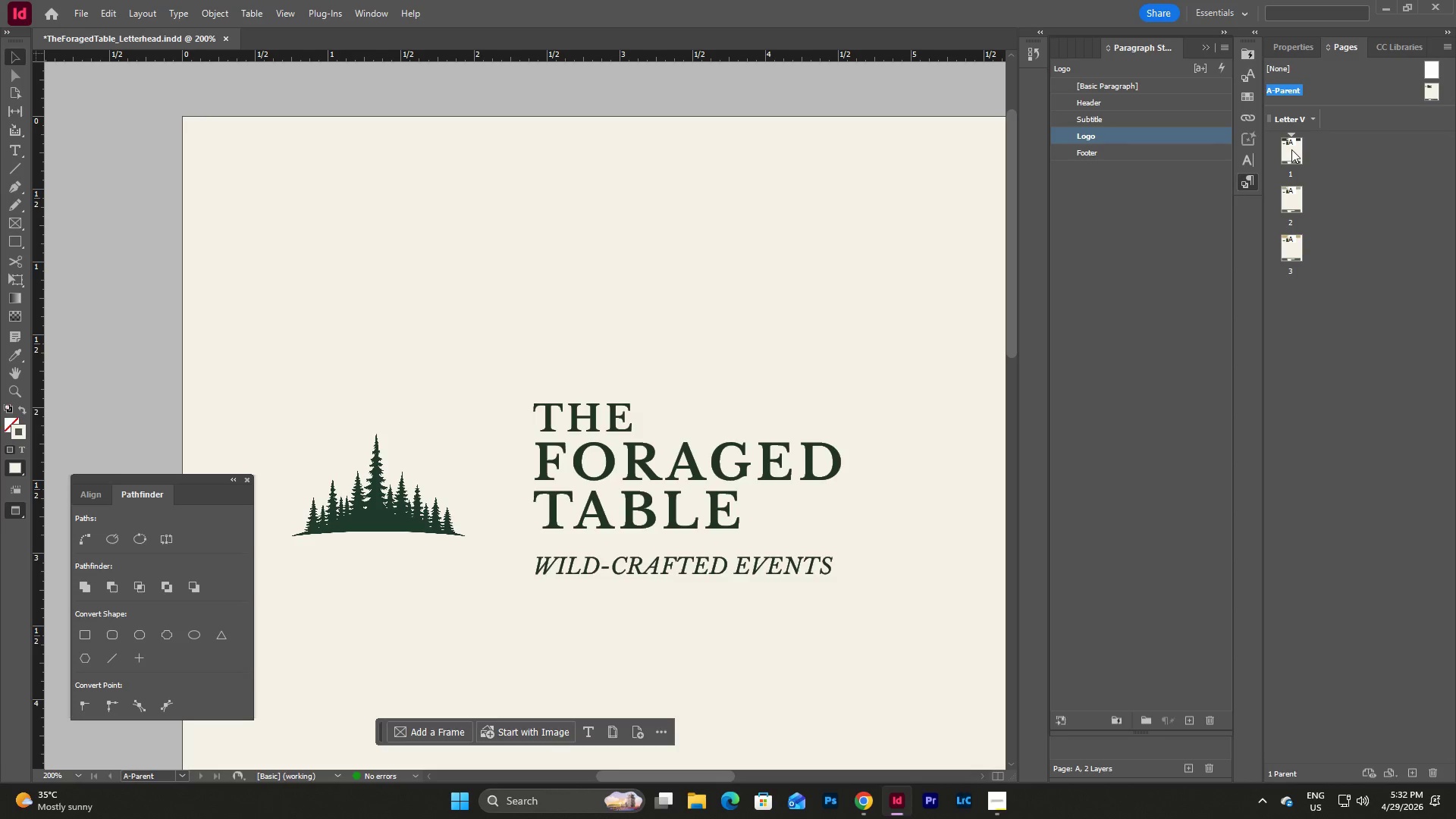 
double_click([1291, 149])
 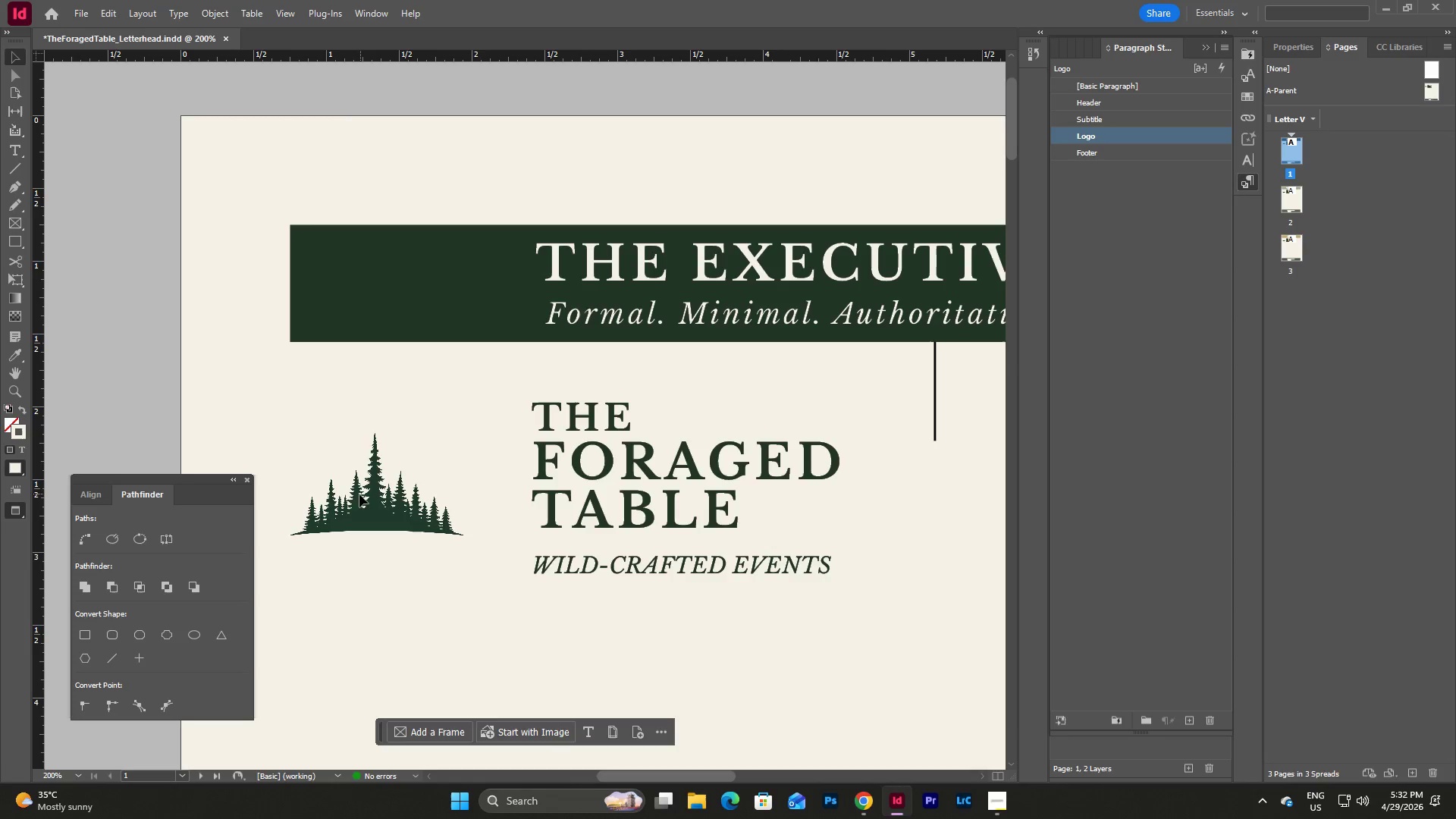 
scroll: coordinate [749, 515], scroll_direction: up, amount: 1.0
 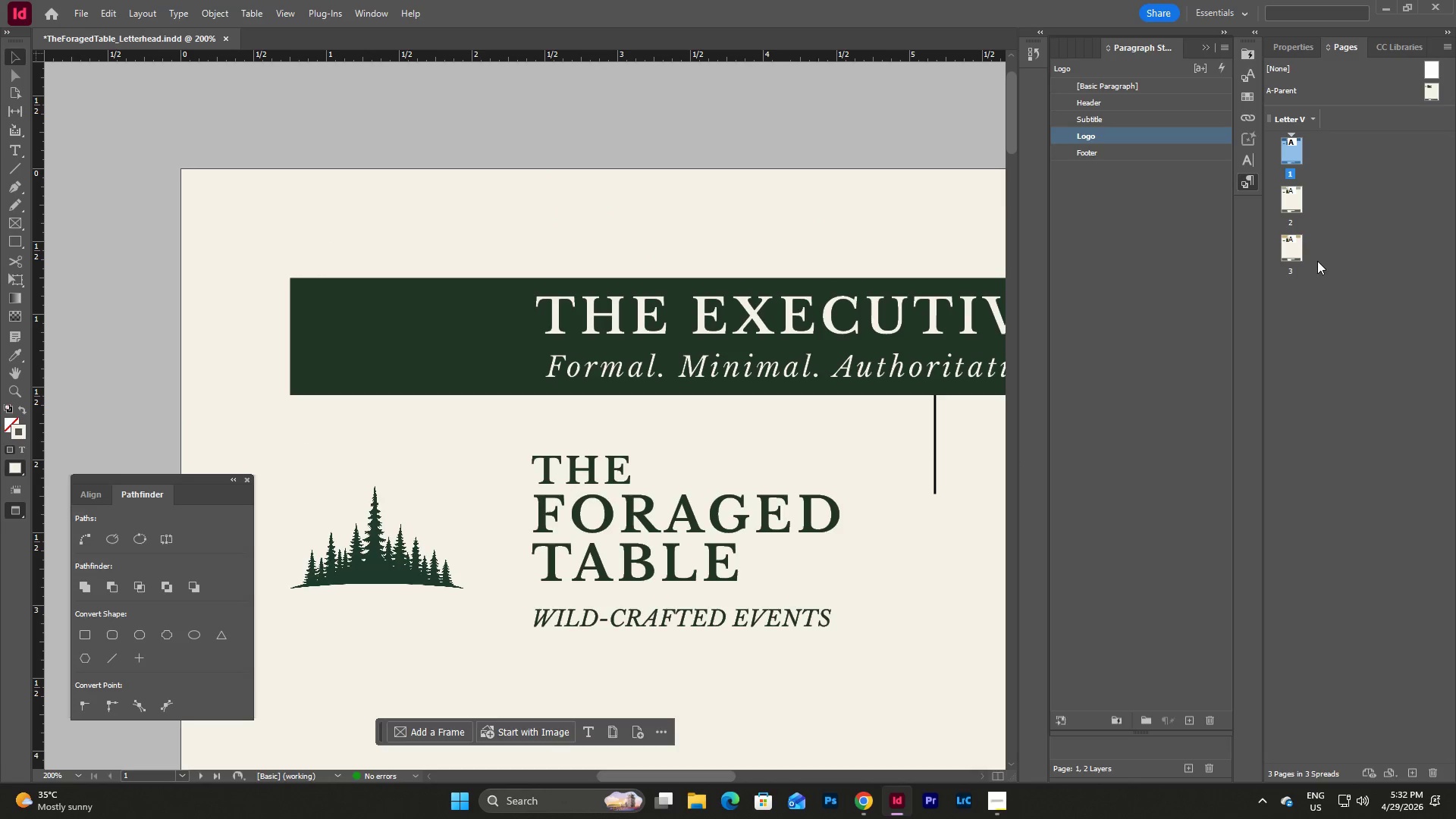 
left_click([1352, 240])
 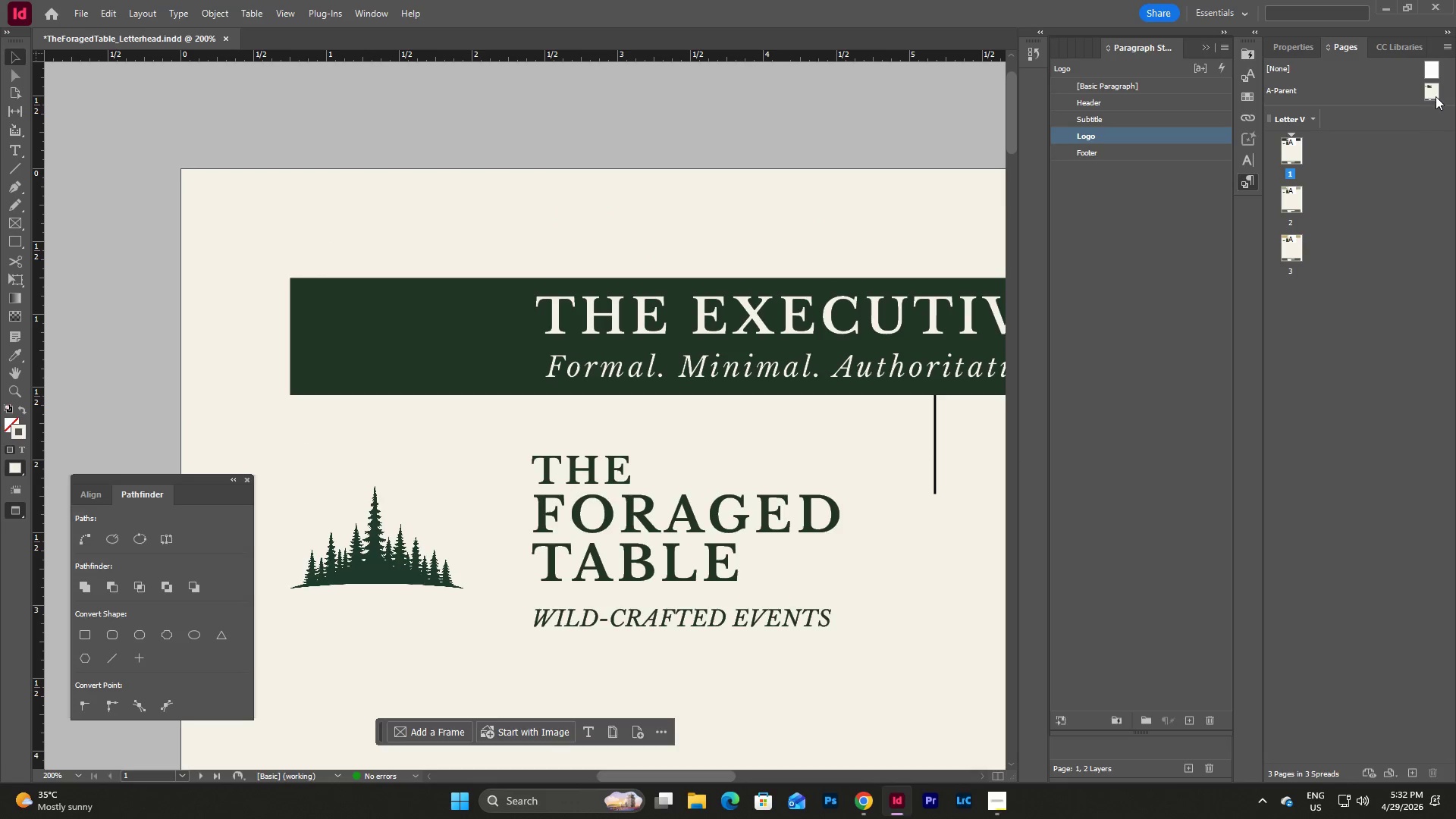 
double_click([1436, 96])
 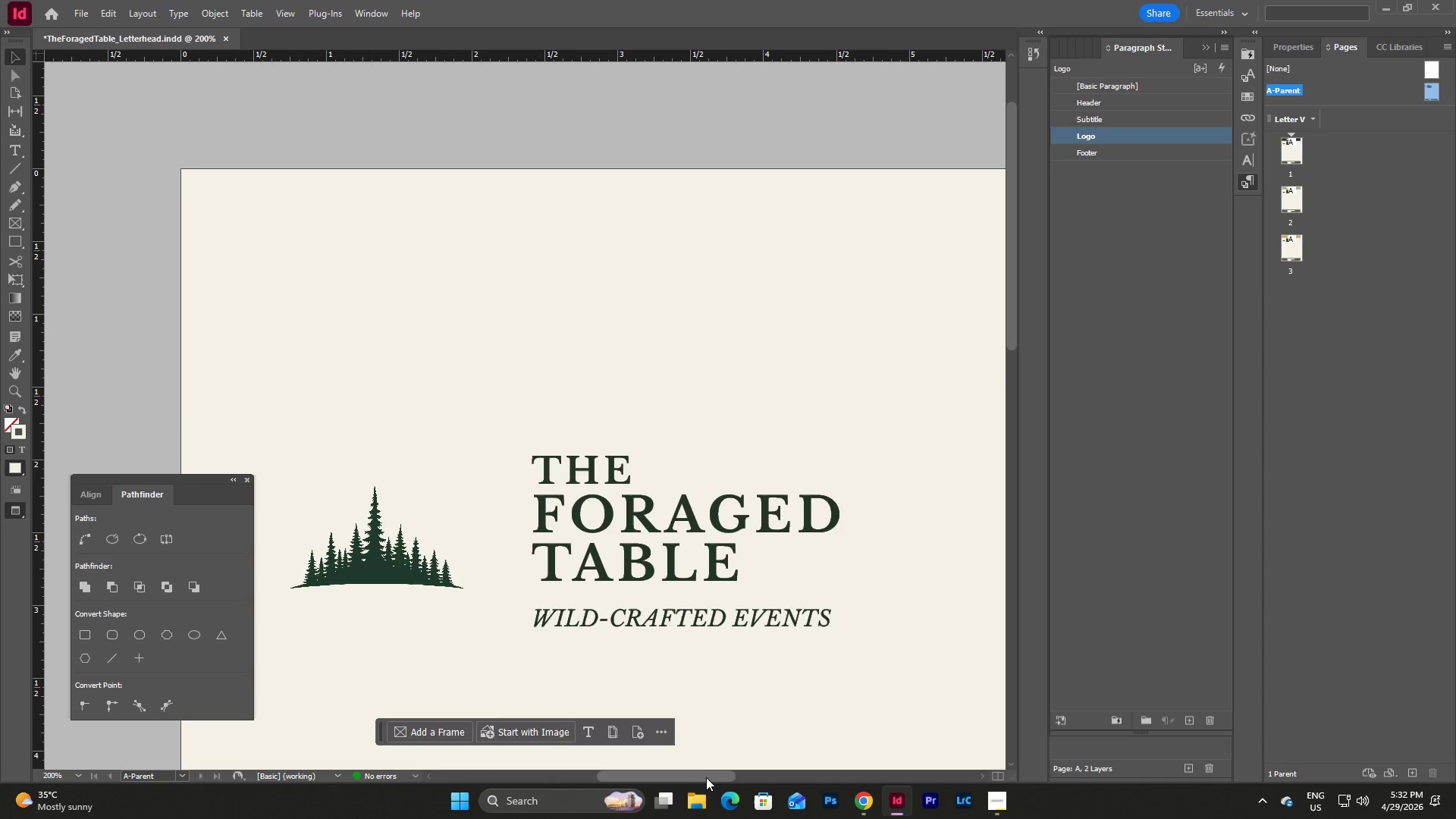 
left_click_drag(start_coordinate=[707, 772], to_coordinate=[708, 777])
 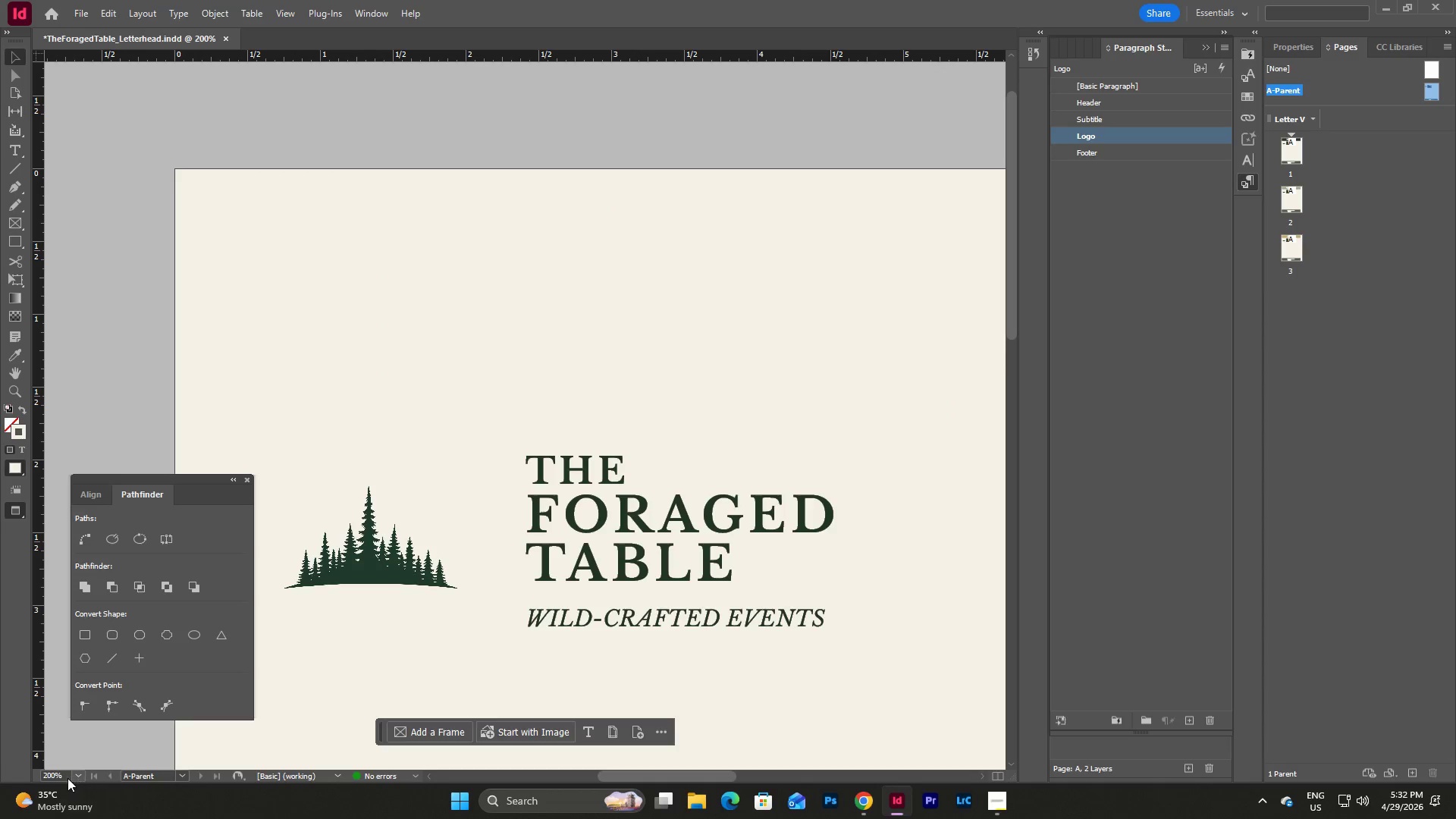 
left_click([77, 778])
 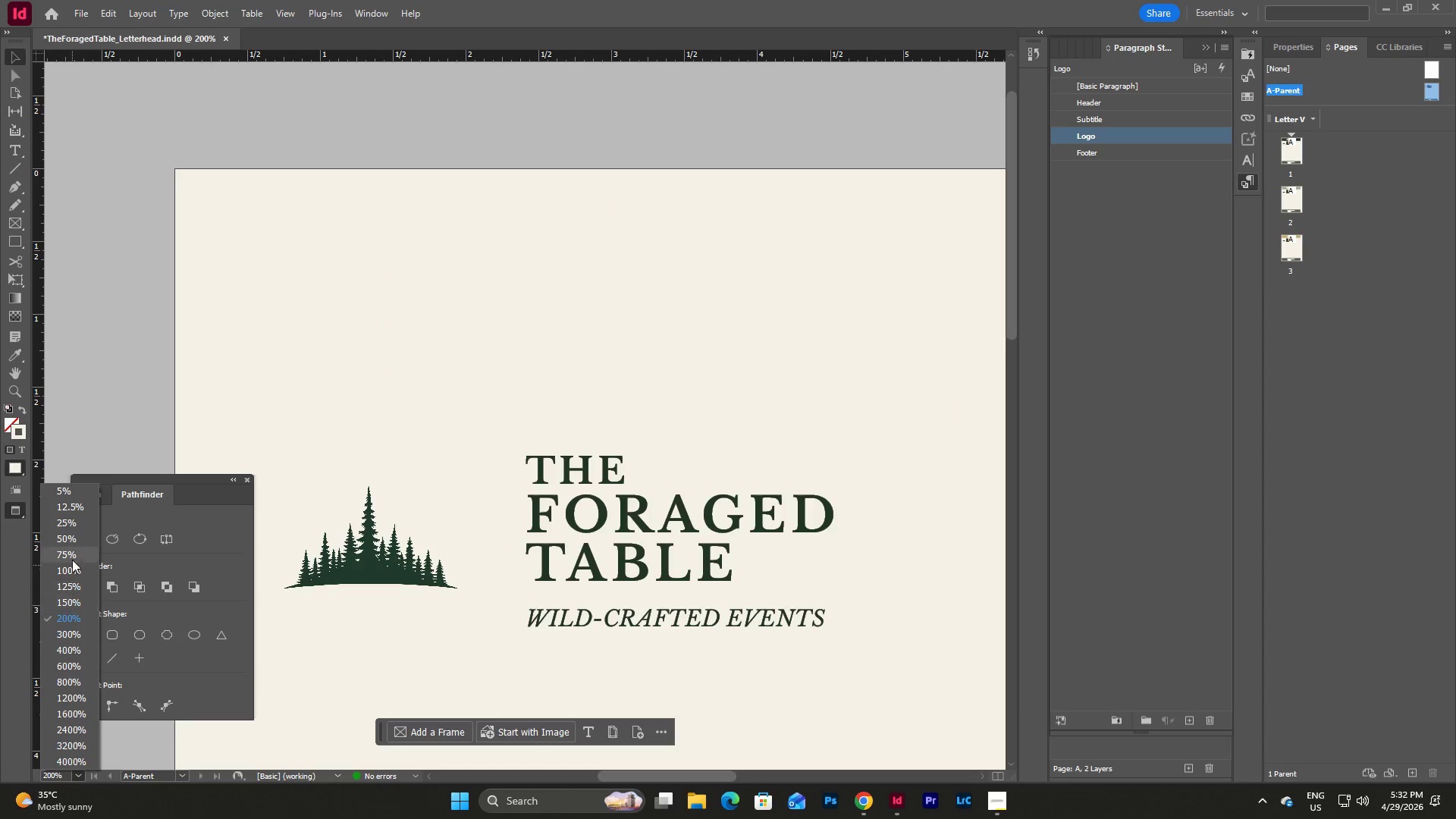 
left_click([70, 570])
 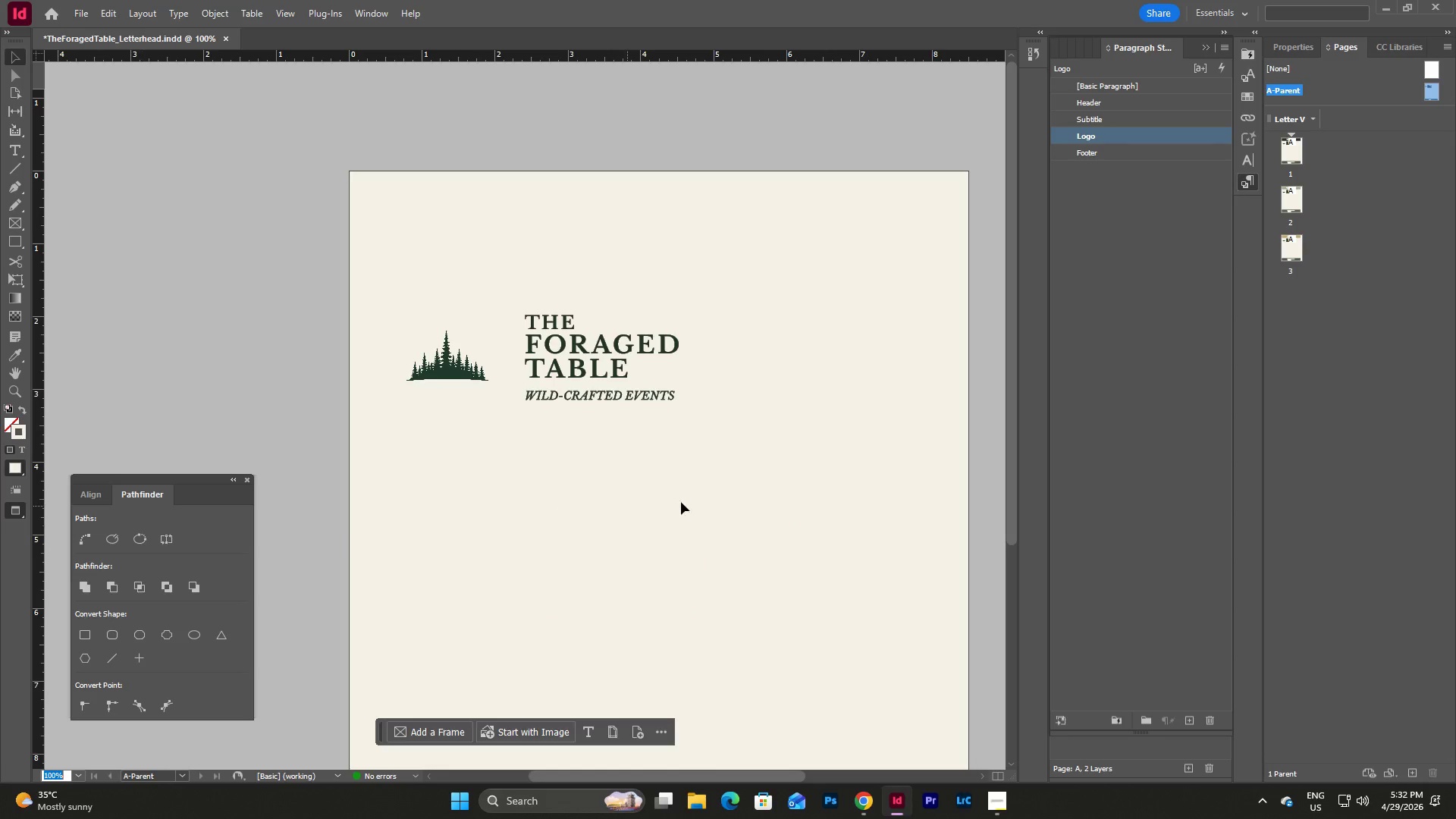 
scroll: coordinate [837, 413], scroll_direction: down, amount: 6.0
 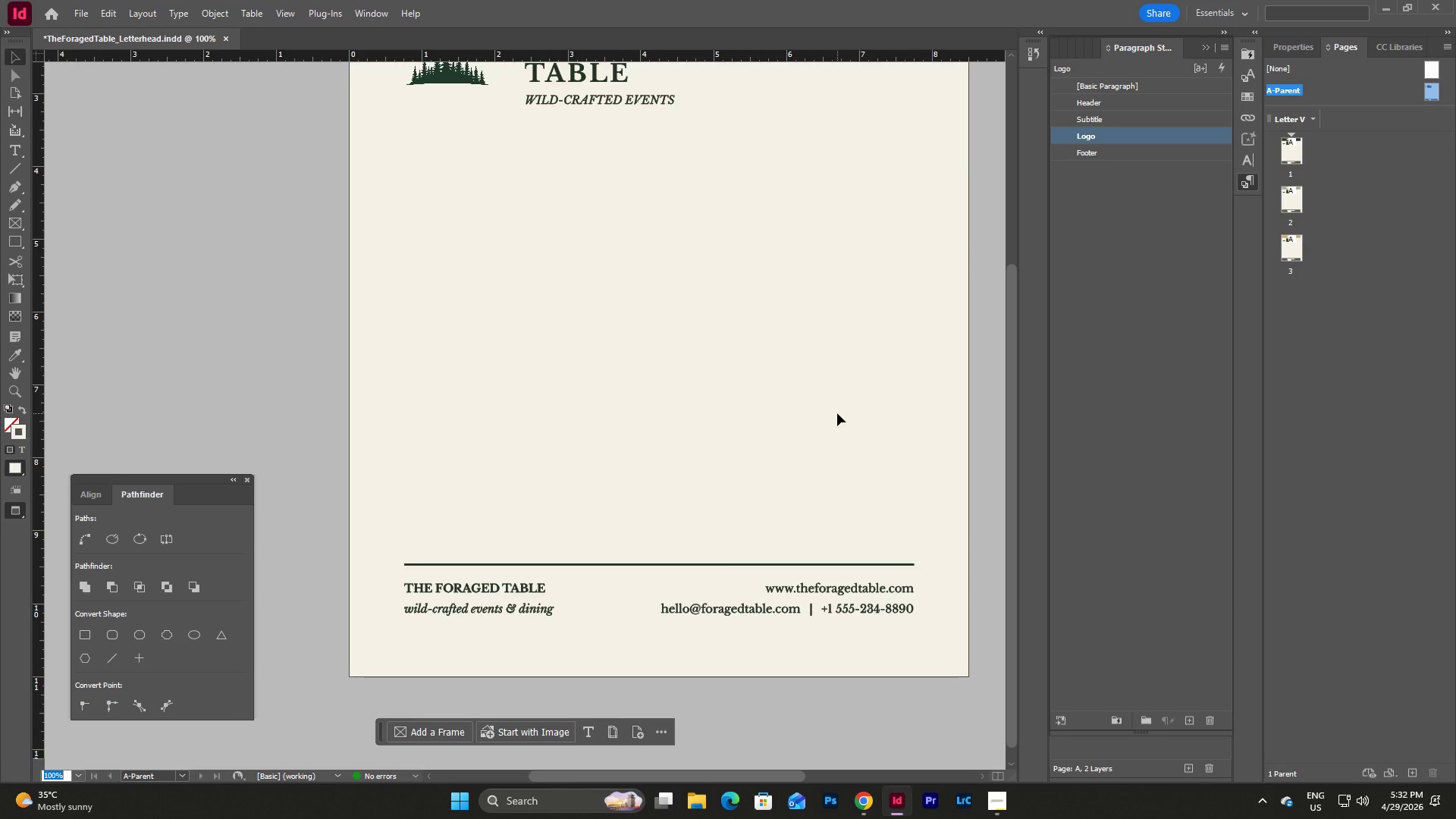 
scroll: coordinate [837, 413], scroll_direction: up, amount: 8.0
 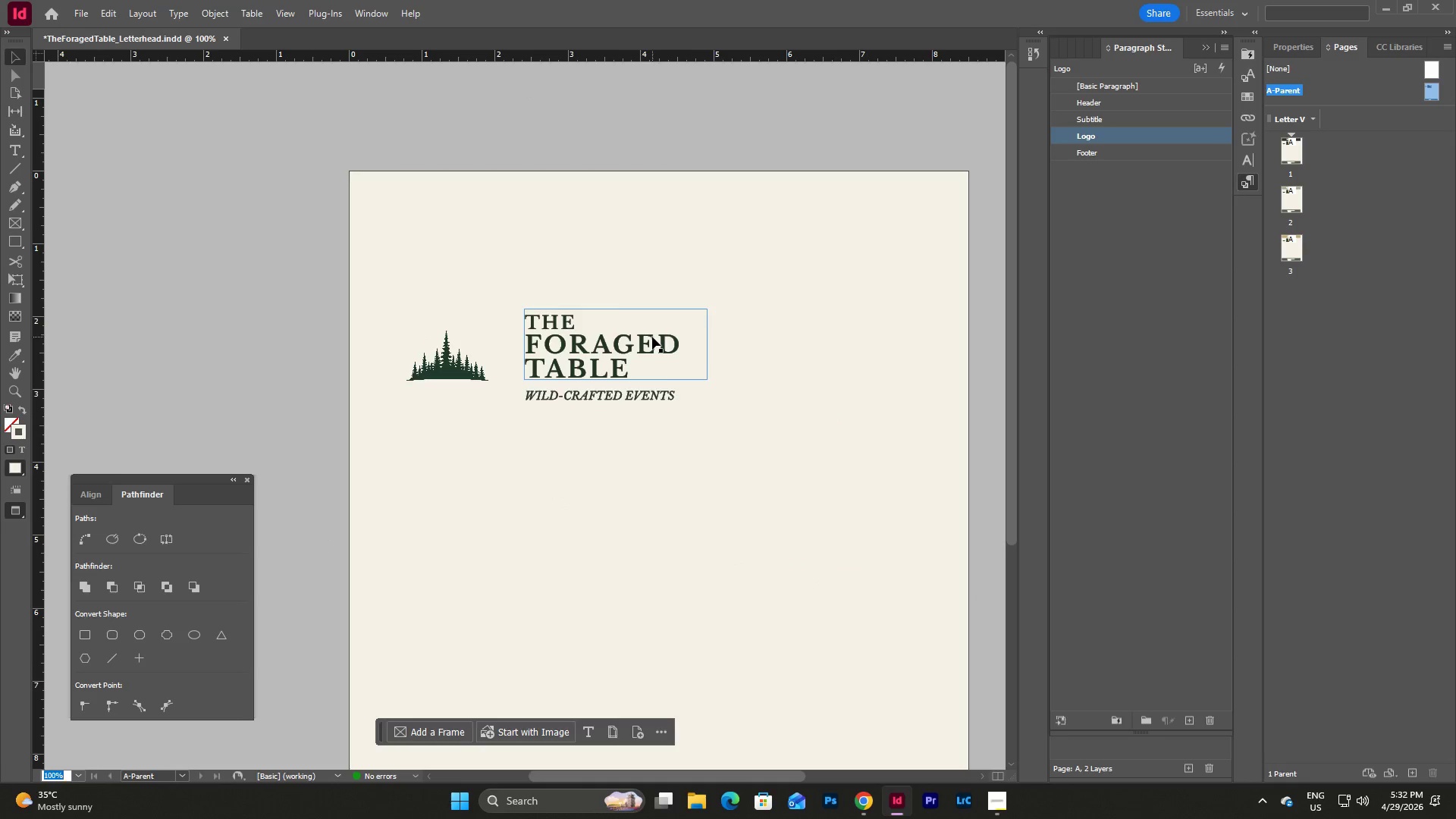 
double_click([652, 337])
 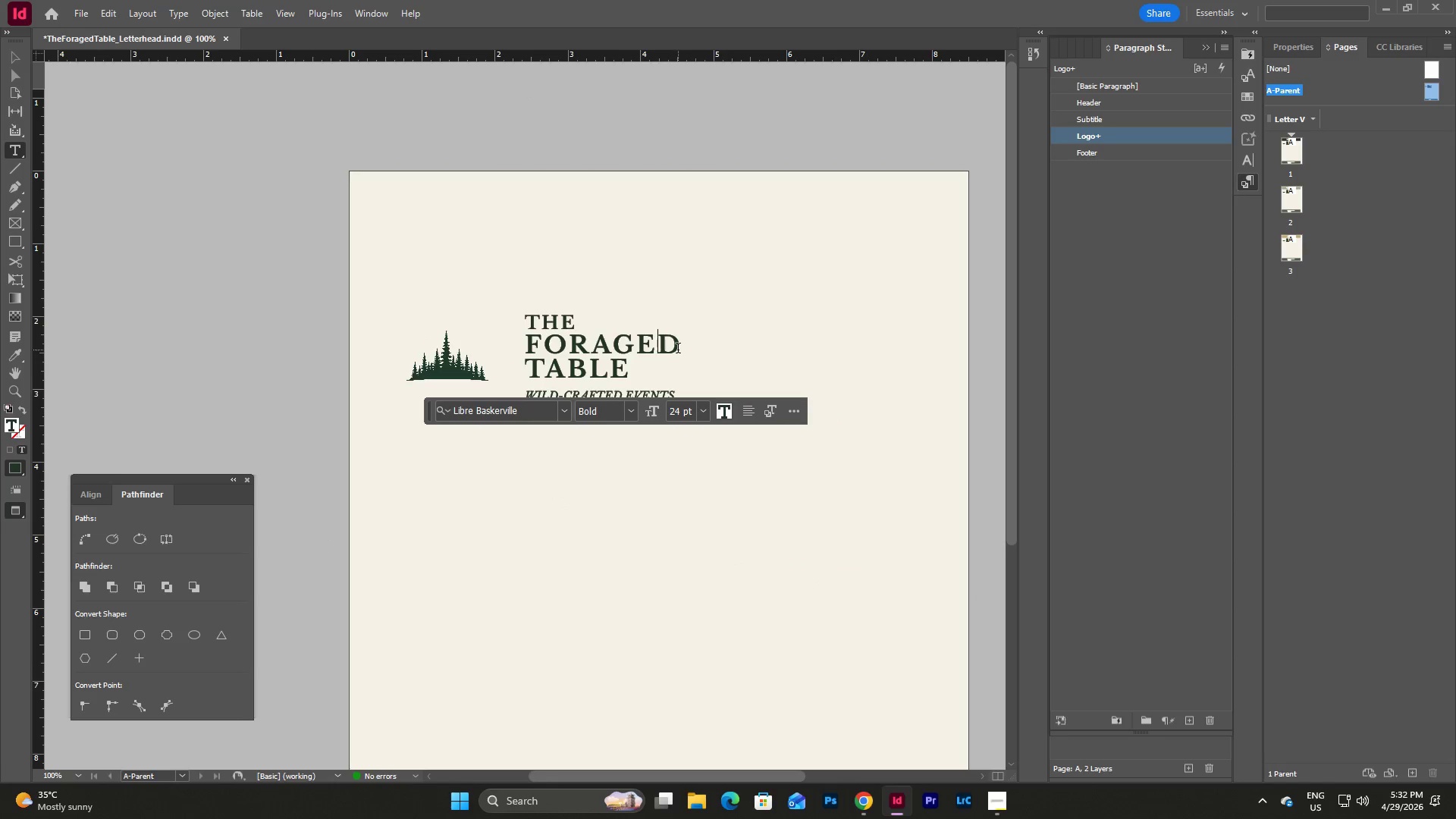 
left_click_drag(start_coordinate=[681, 348], to_coordinate=[513, 344])
 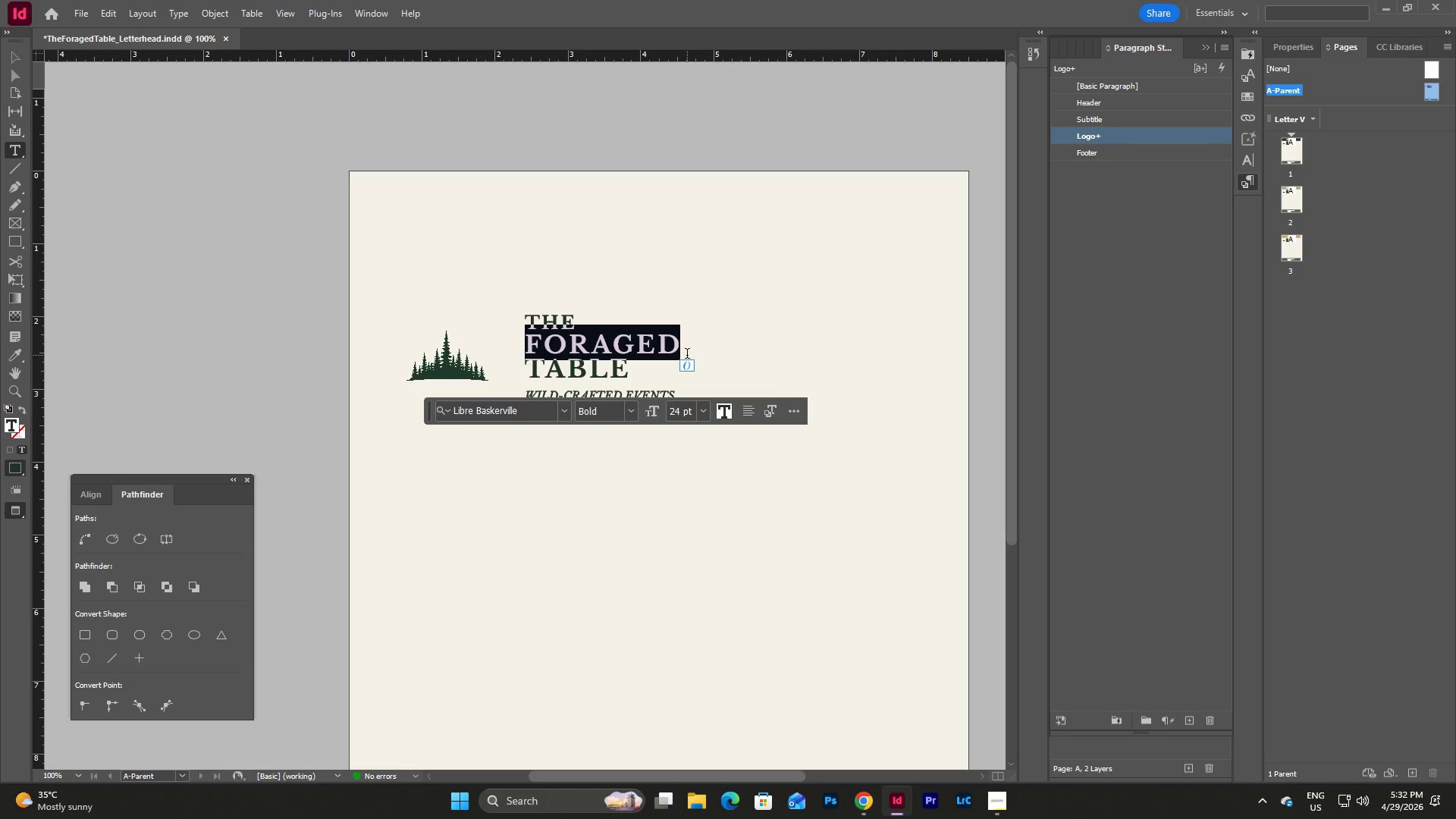 
scroll: coordinate [717, 331], scroll_direction: none, amount: 0.0
 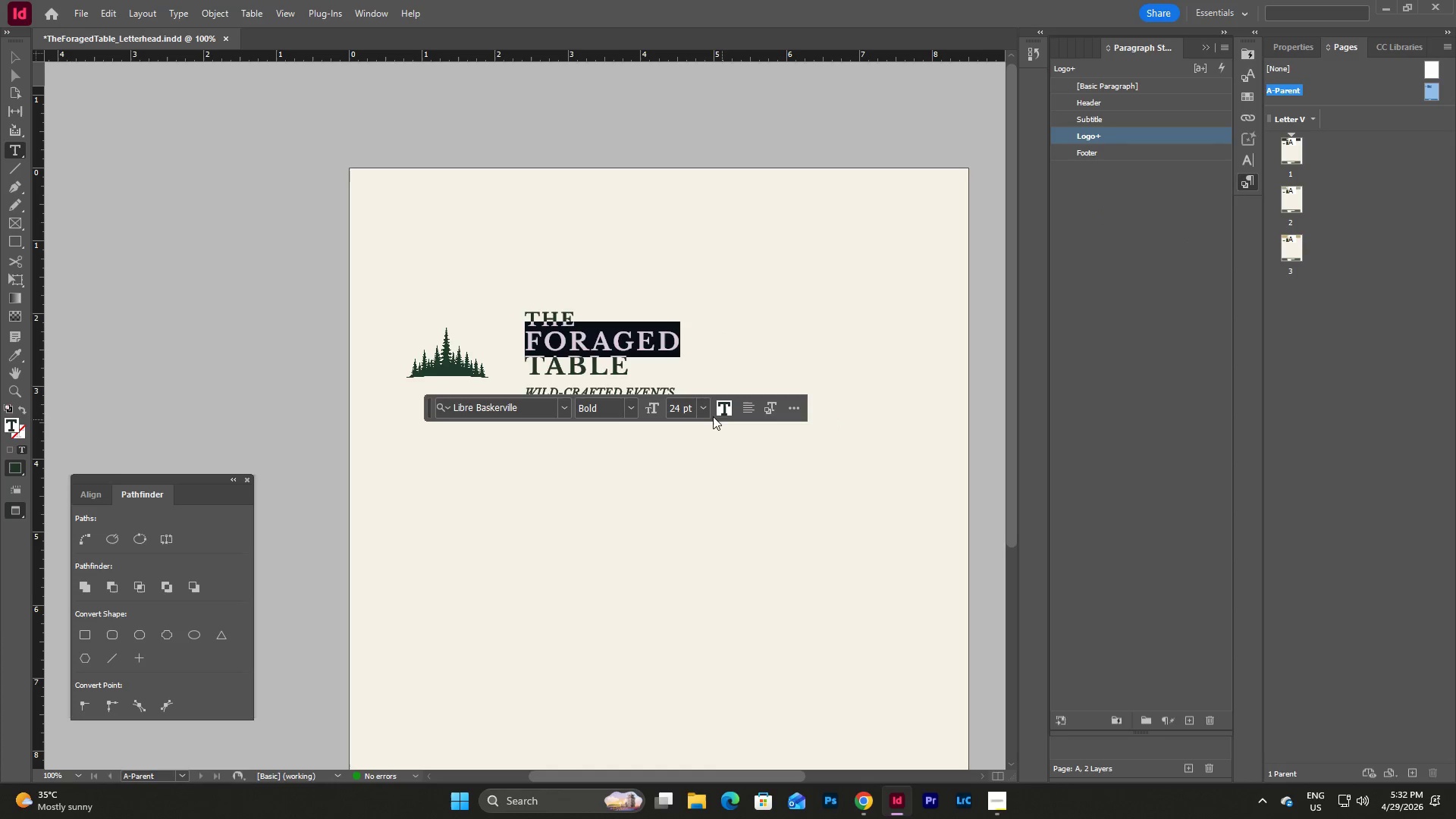 
left_click([721, 406])
 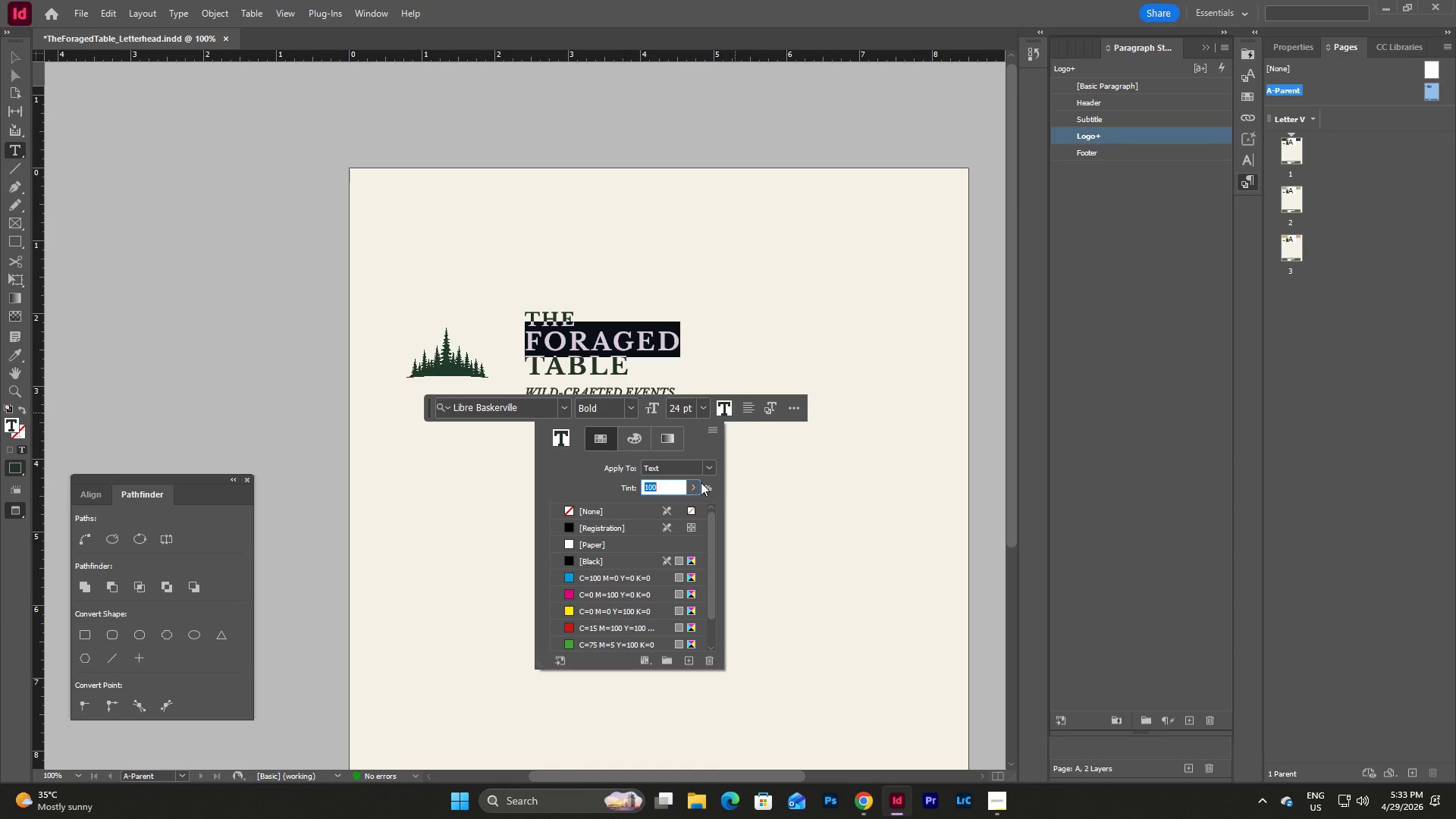 
scroll: coordinate [609, 562], scroll_direction: down, amount: 5.0
 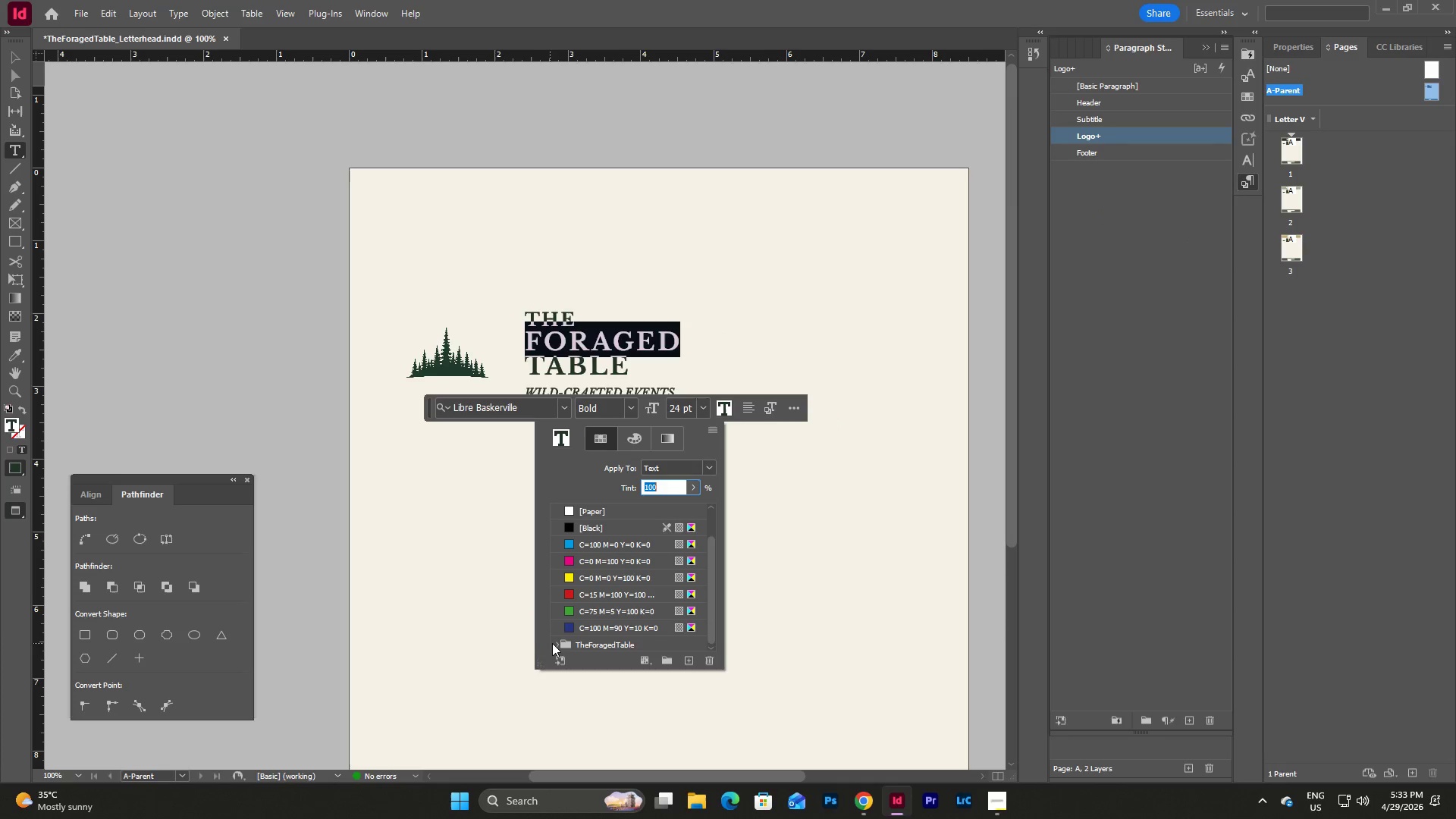 
left_click([556, 644])
 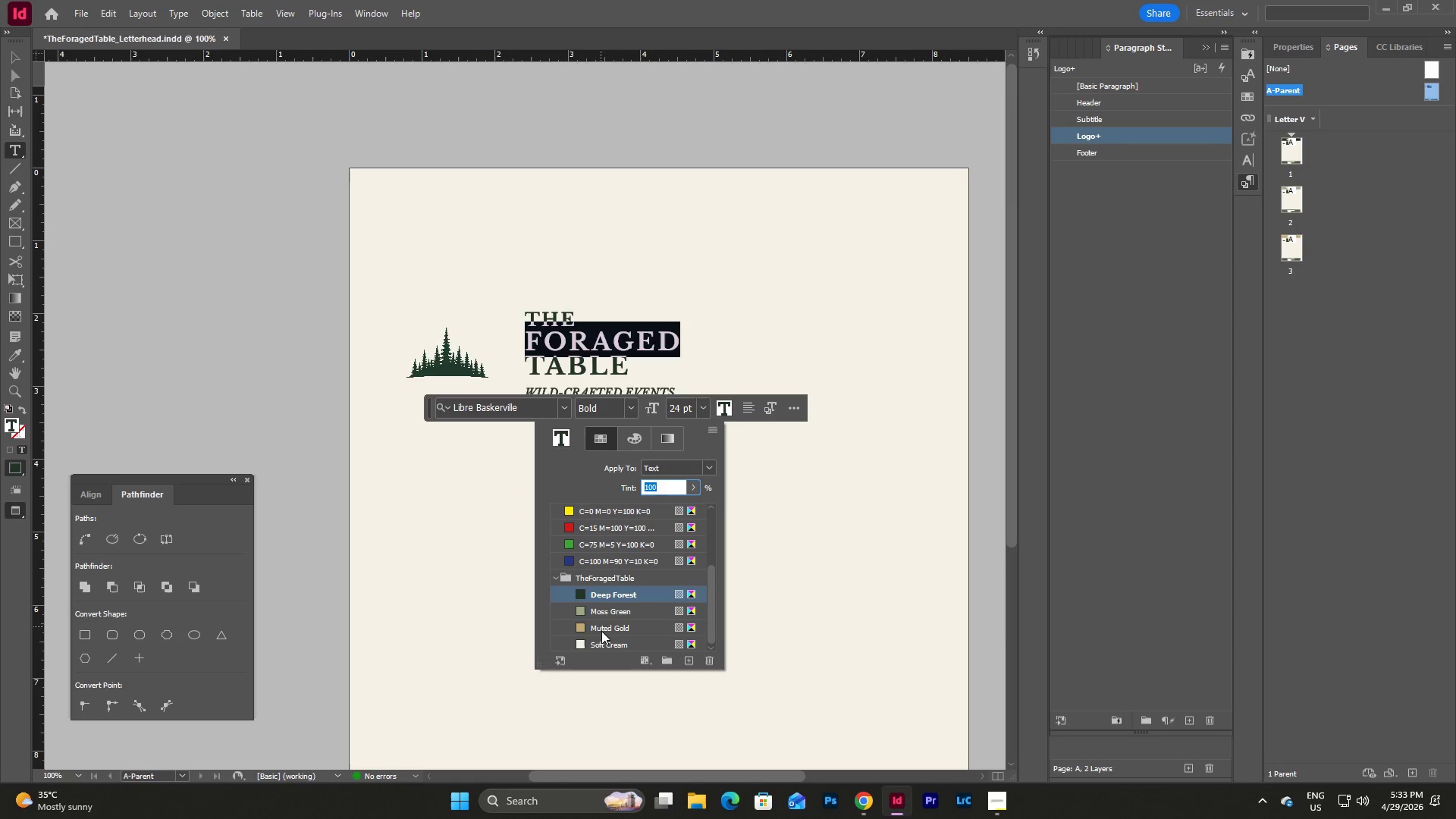 
left_click([602, 632])
 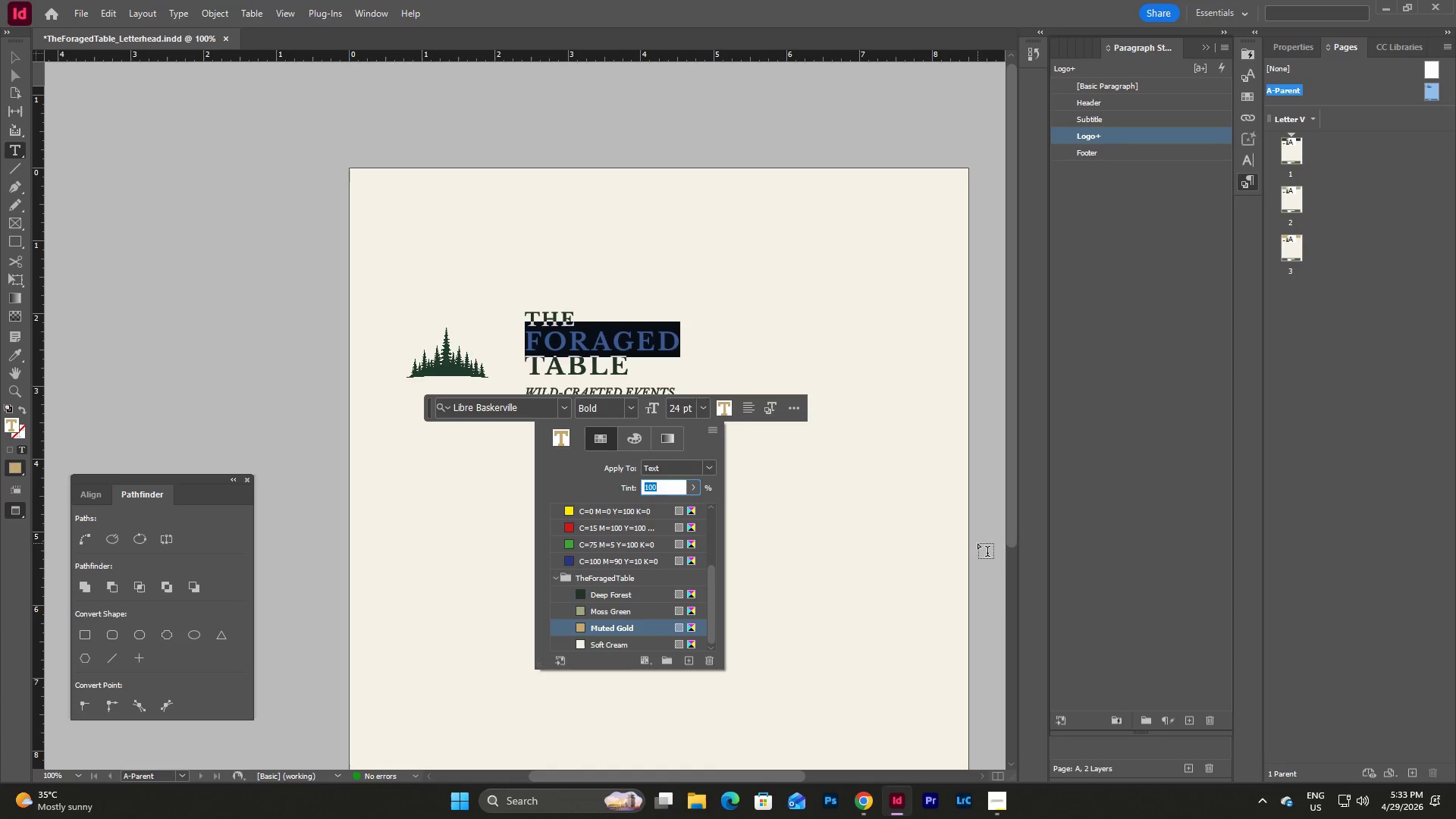 
key(Escape)
 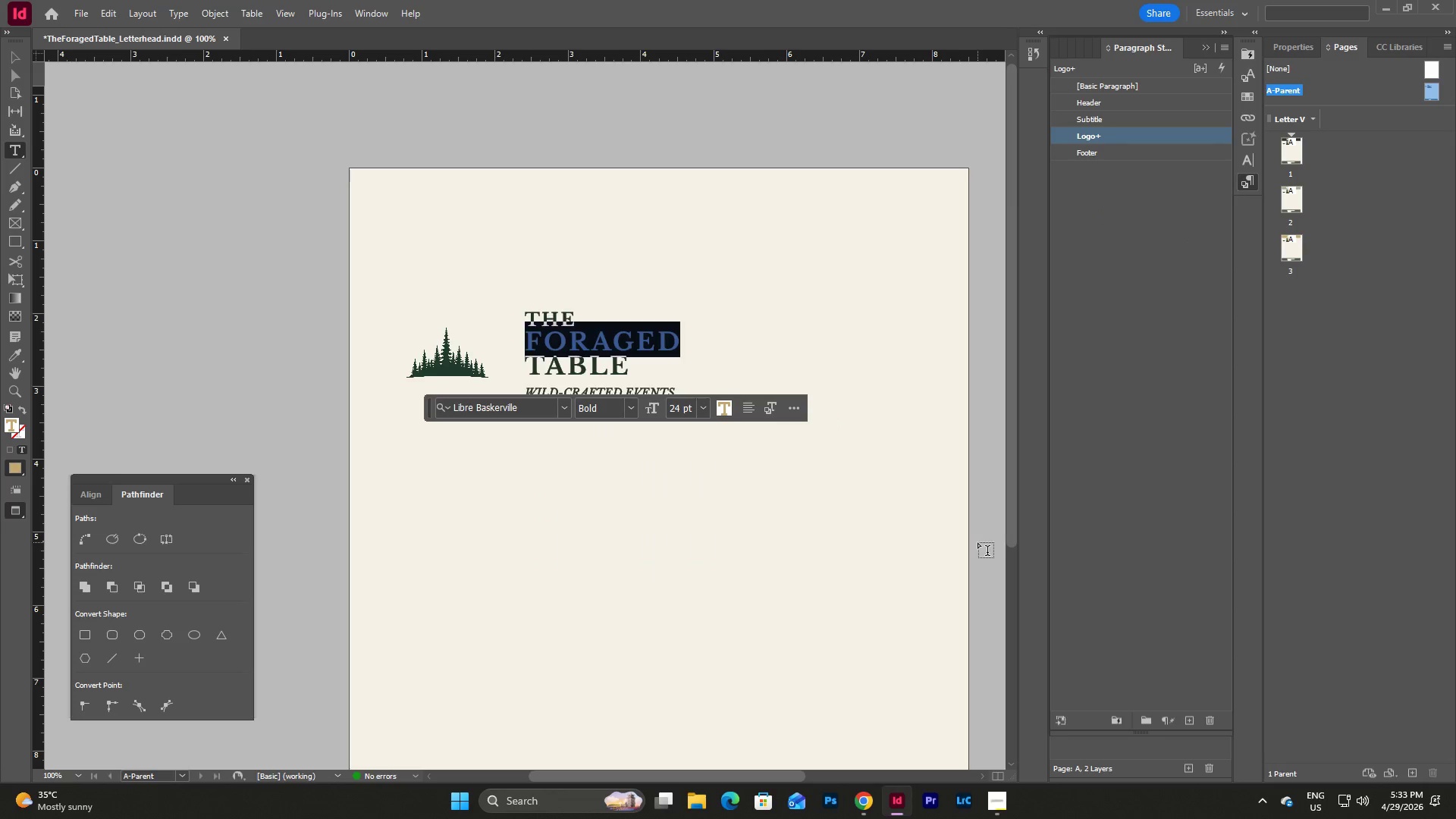 
key(Escape)
 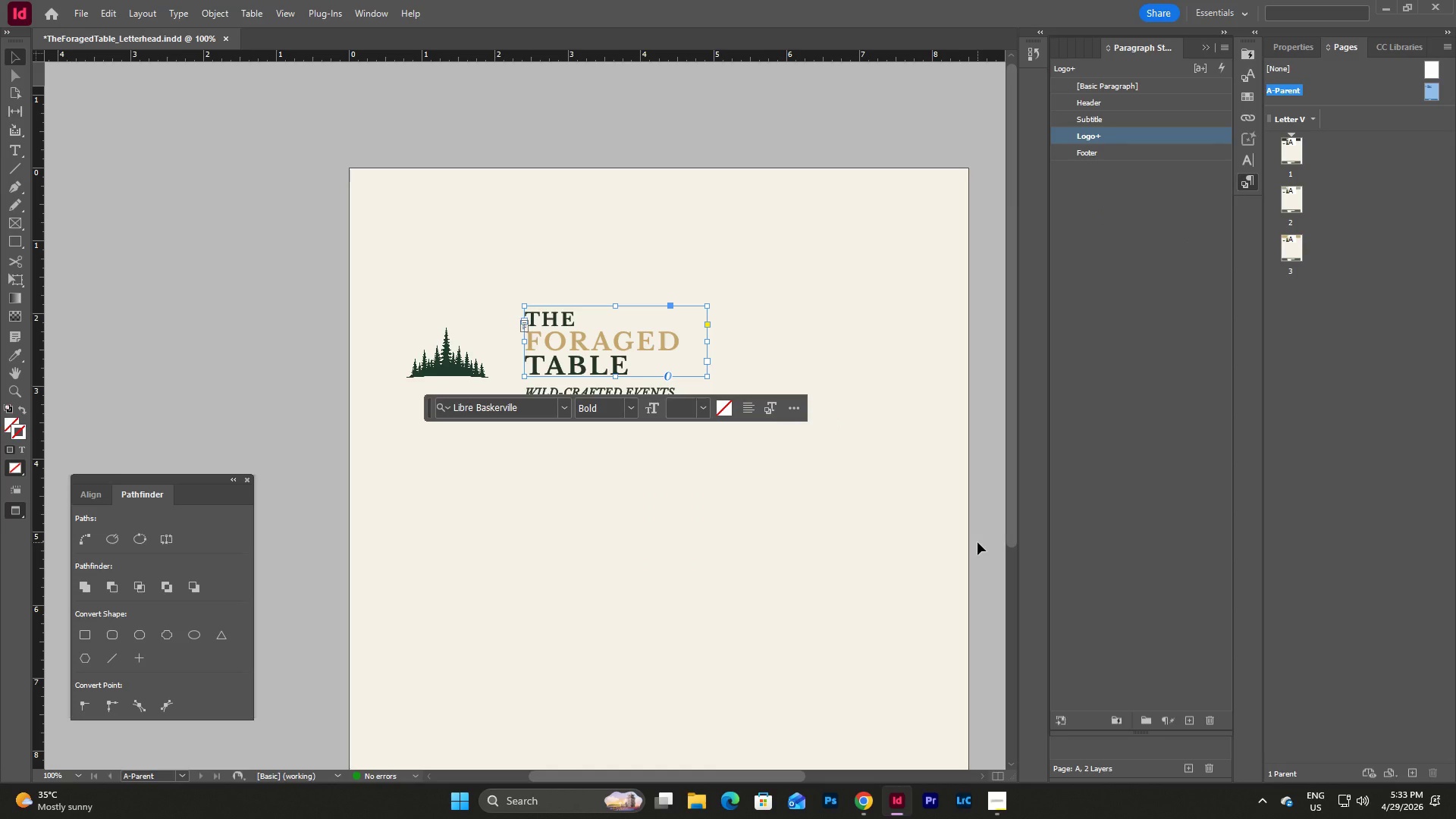 
left_click([977, 542])
 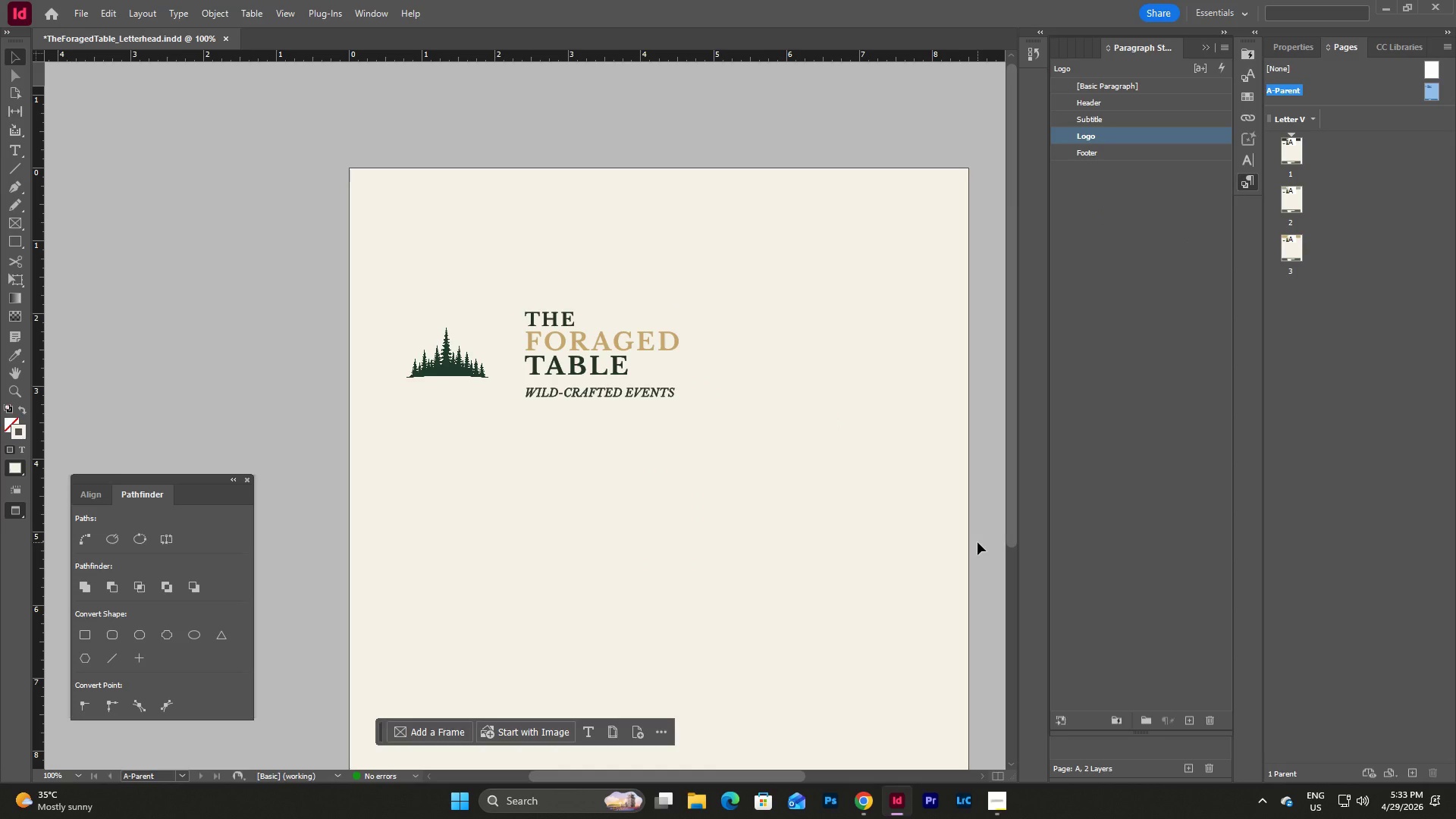 
scroll: coordinate [977, 542], scroll_direction: none, amount: 0.0
 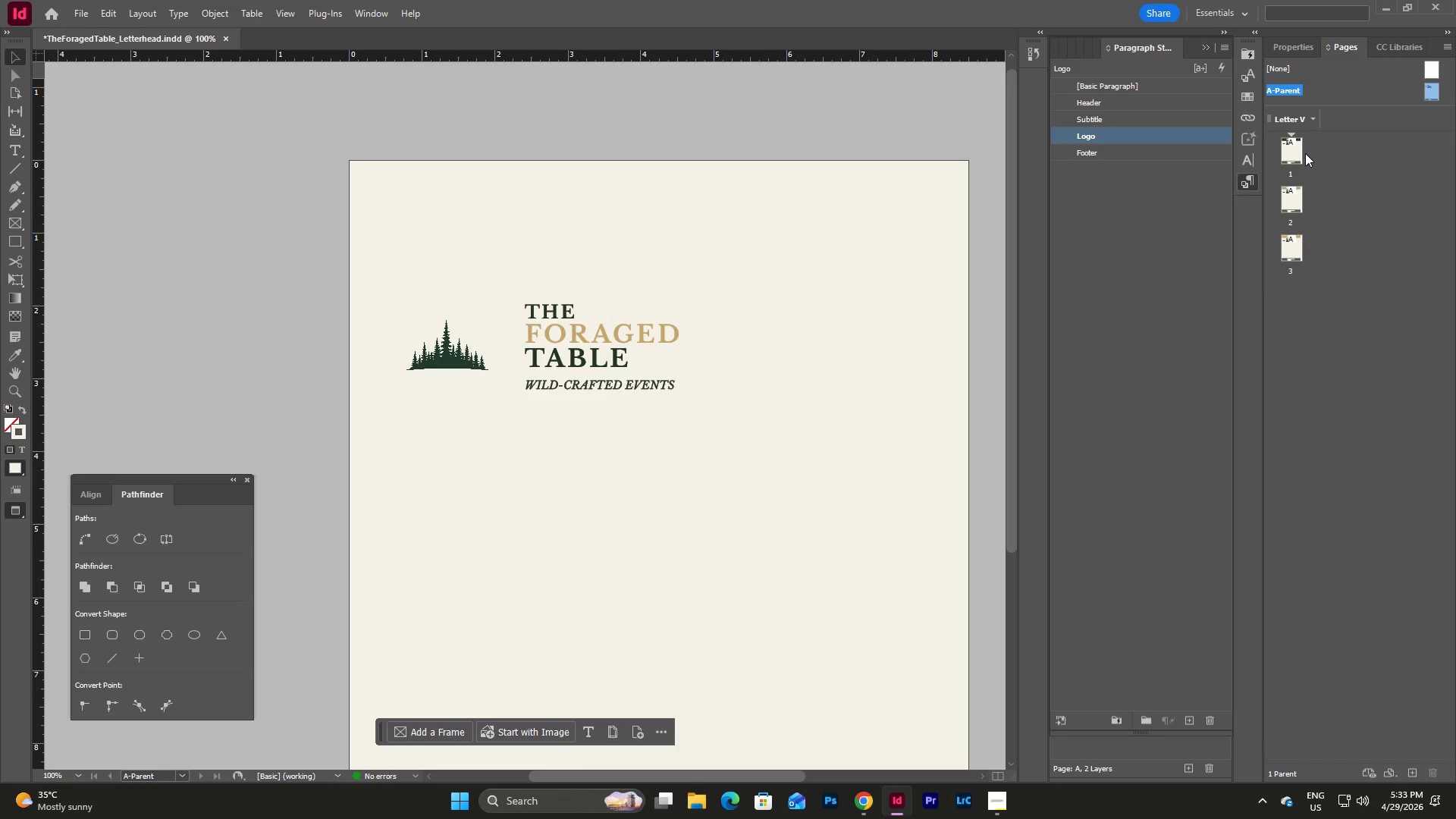 
left_click([1288, 158])
 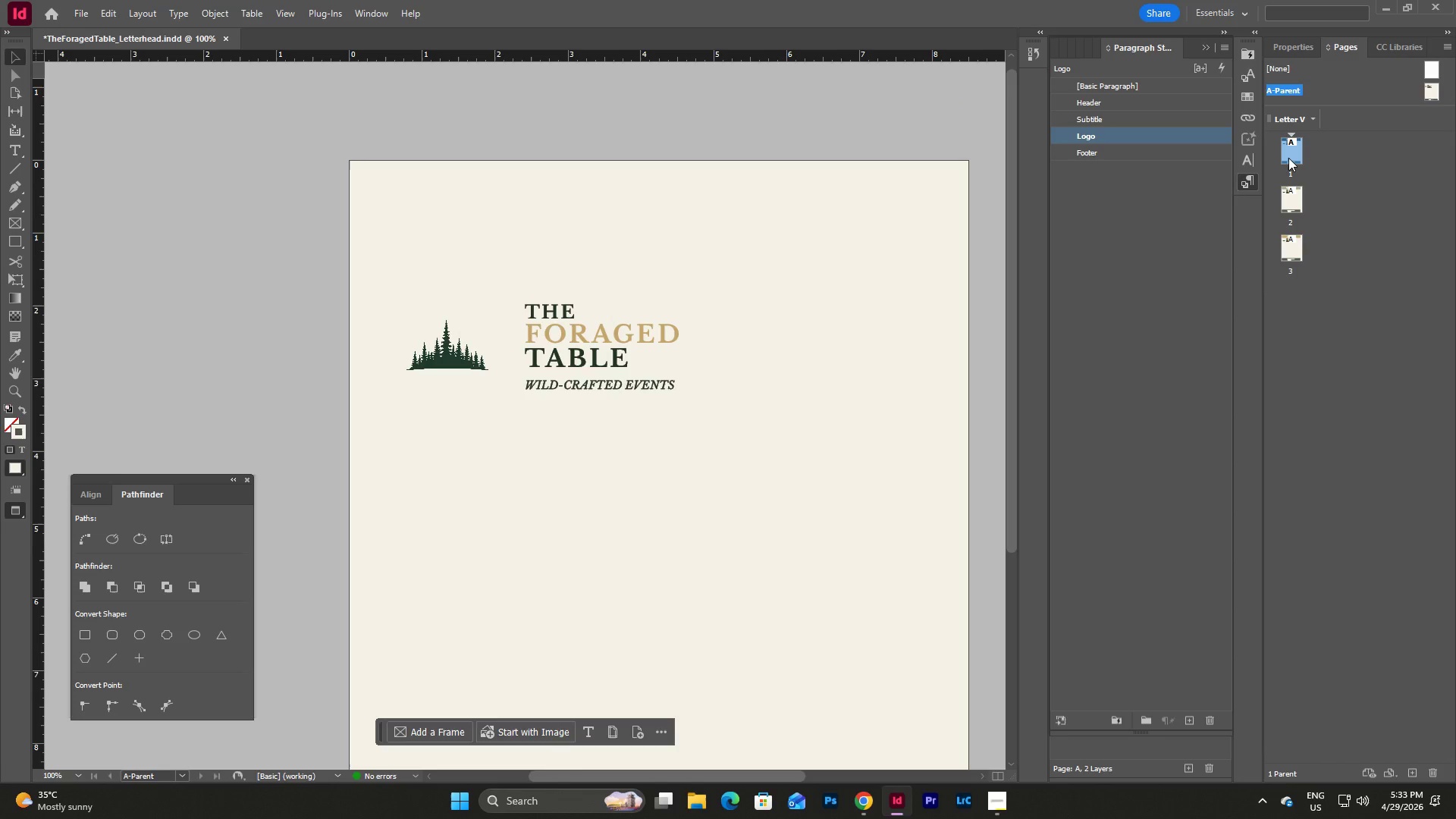 
double_click([1288, 158])
 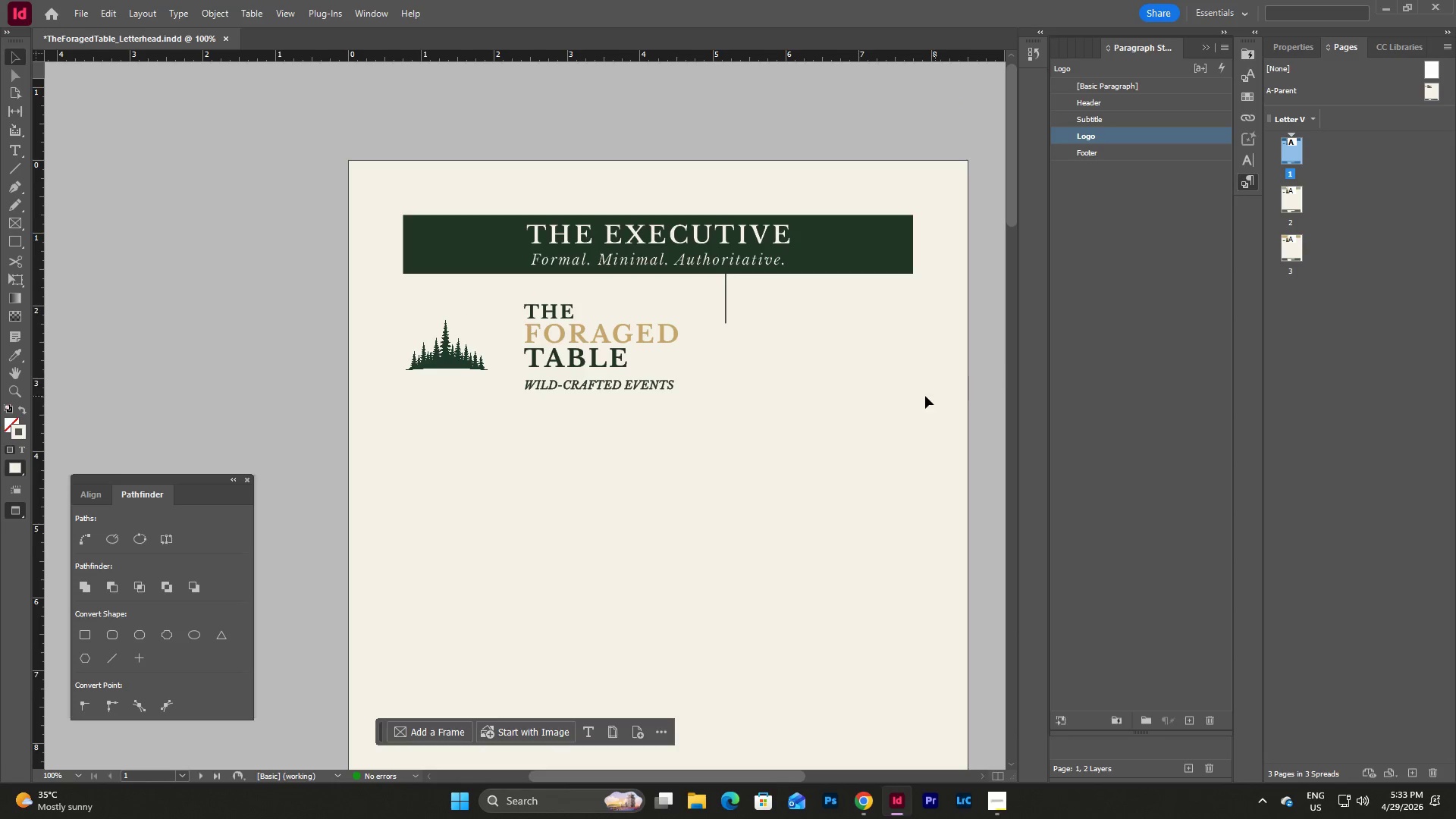 
scroll: coordinate [922, 394], scroll_direction: up, amount: 3.0
 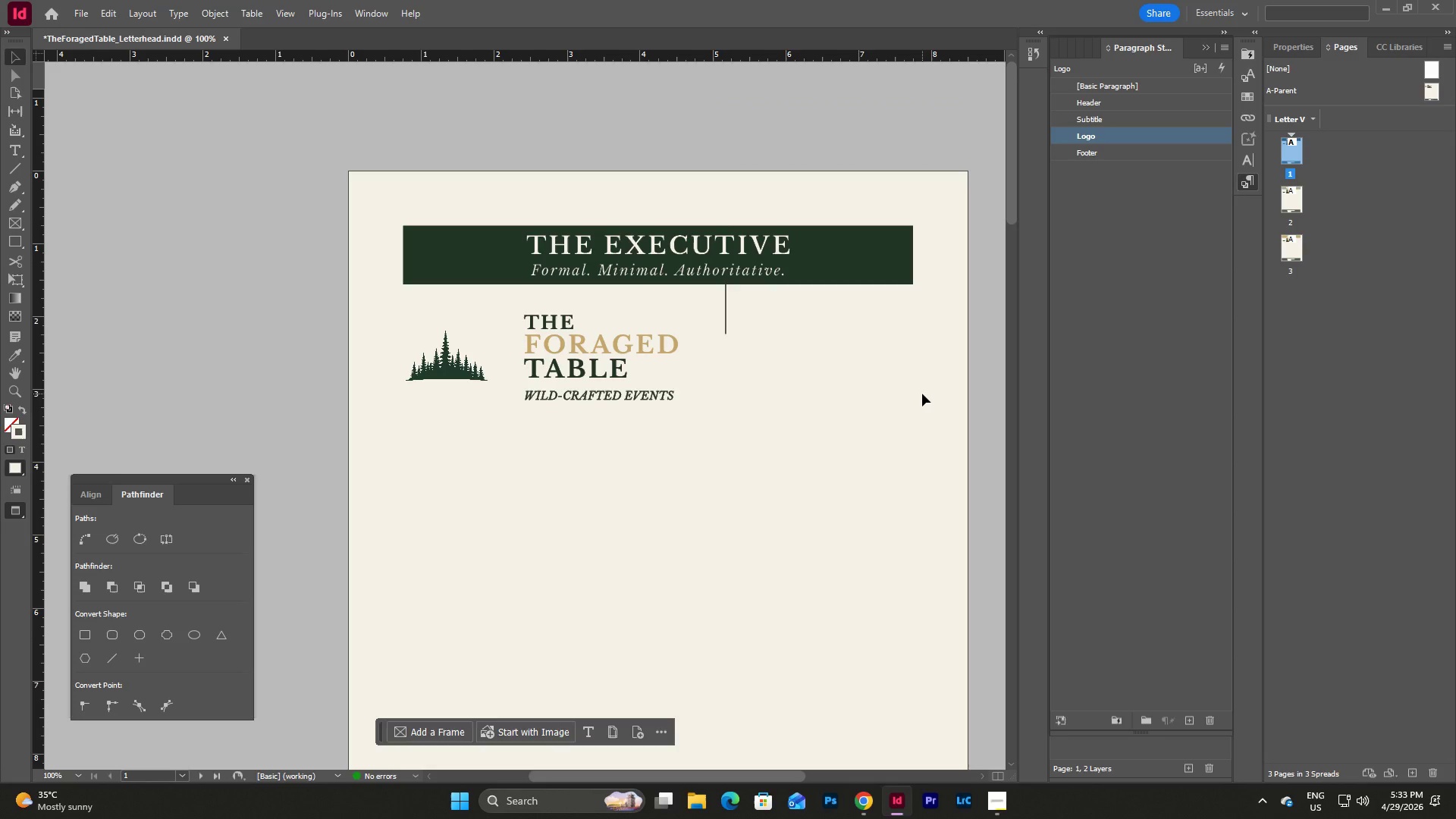 
scroll: coordinate [922, 394], scroll_direction: down, amount: 3.0
 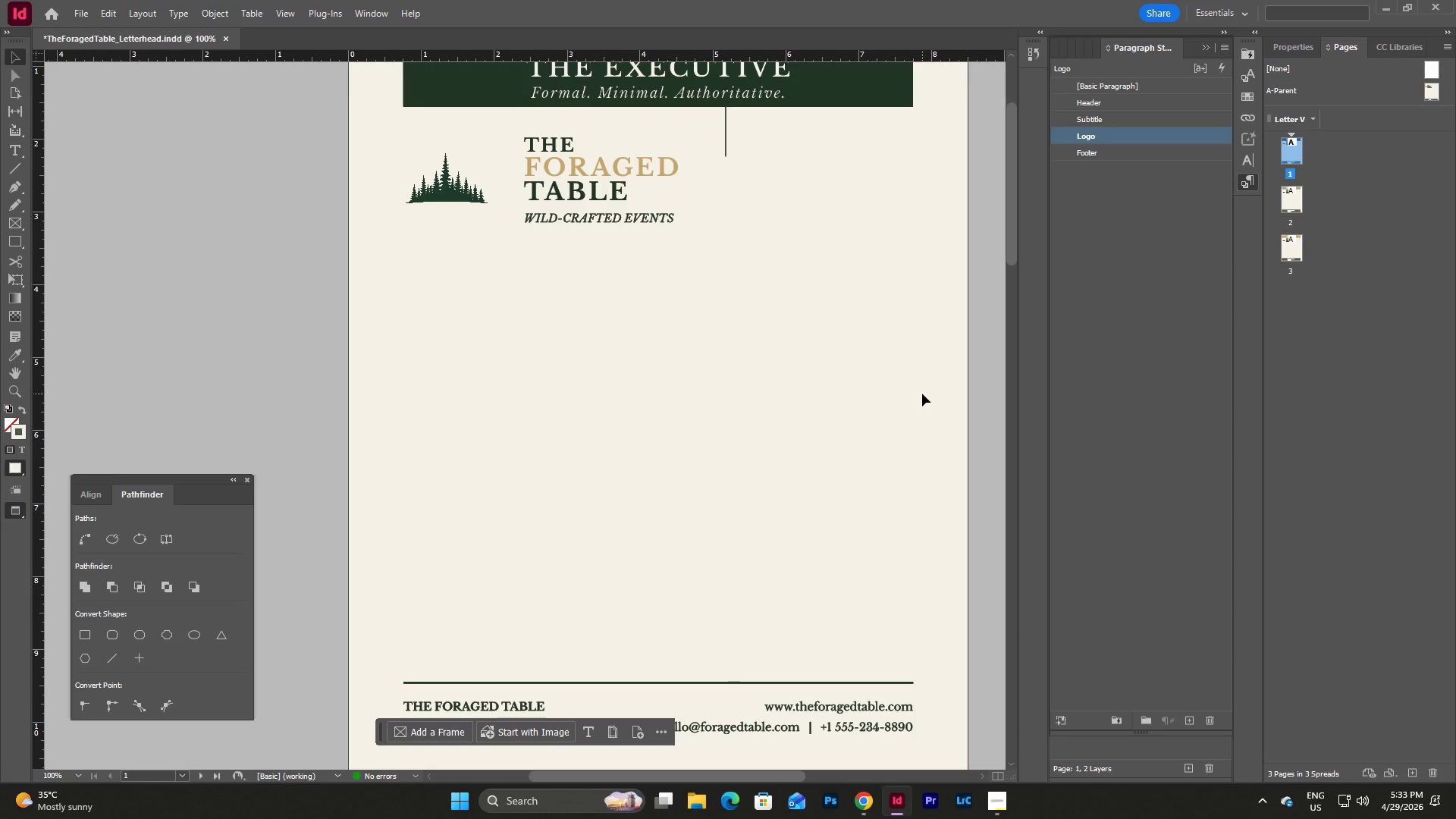 
scroll: coordinate [922, 394], scroll_direction: up, amount: 7.0
 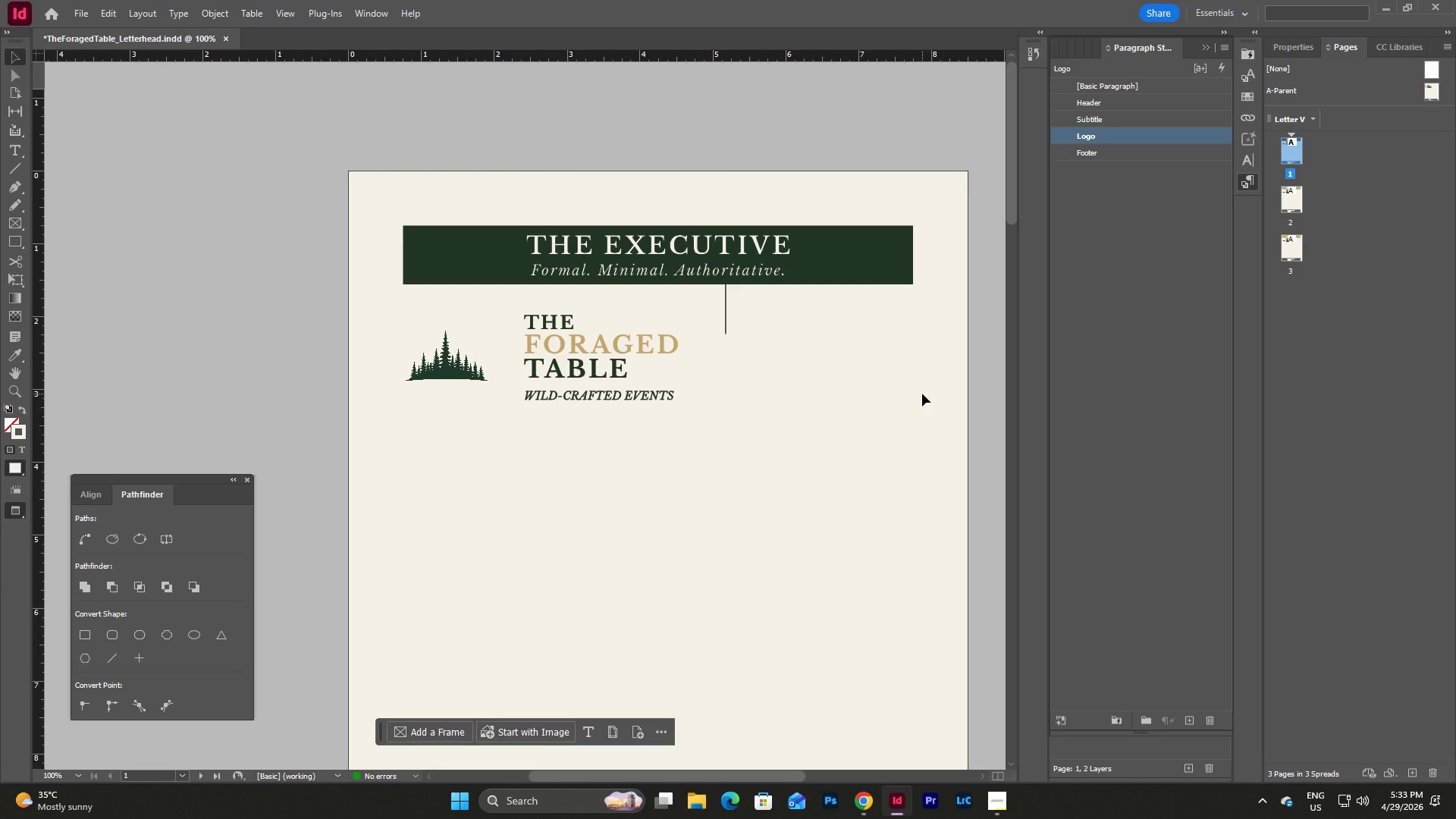 
scroll: coordinate [922, 394], scroll_direction: down, amount: 3.0
 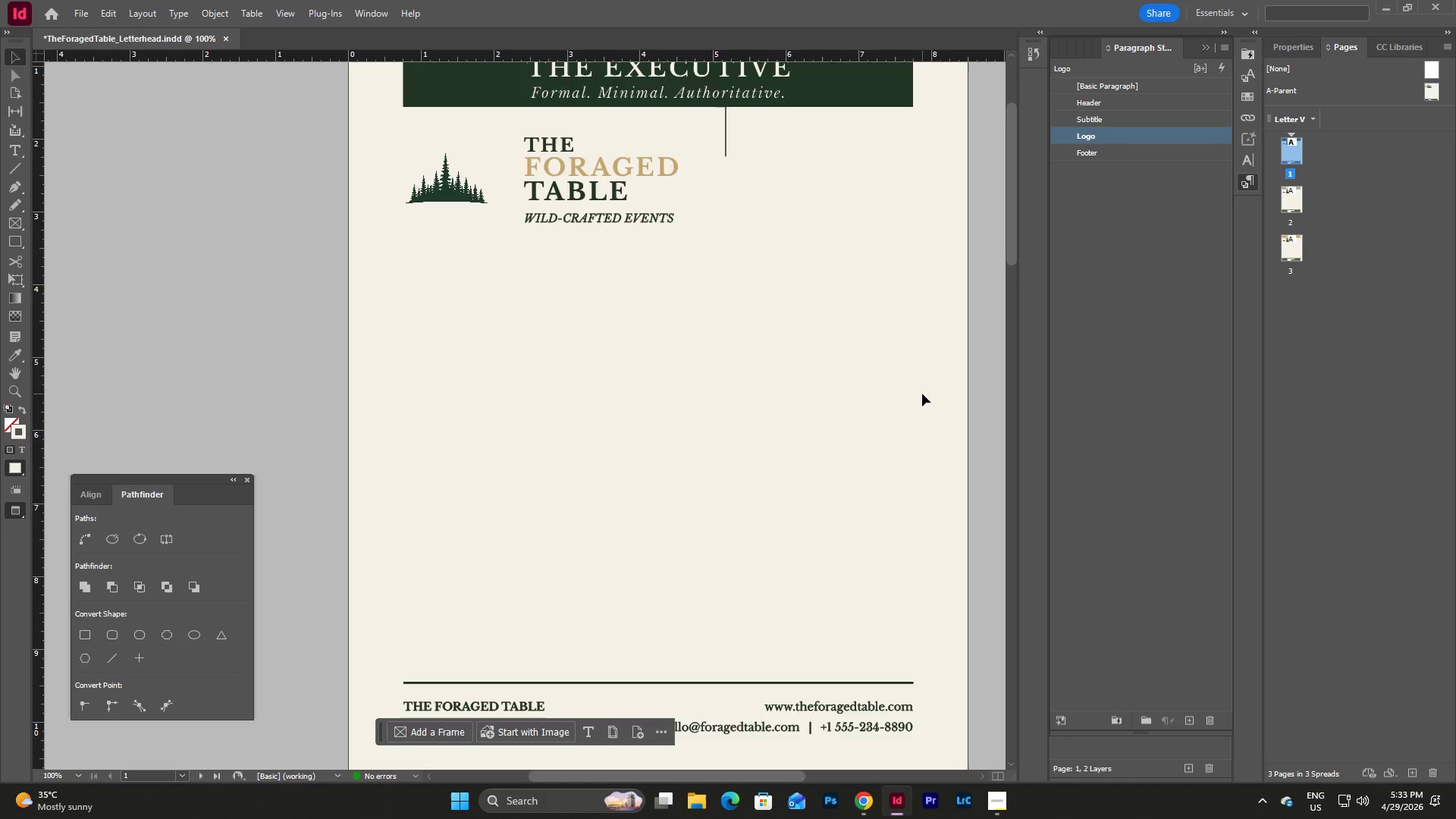 
scroll: coordinate [922, 394], scroll_direction: up, amount: 6.0
 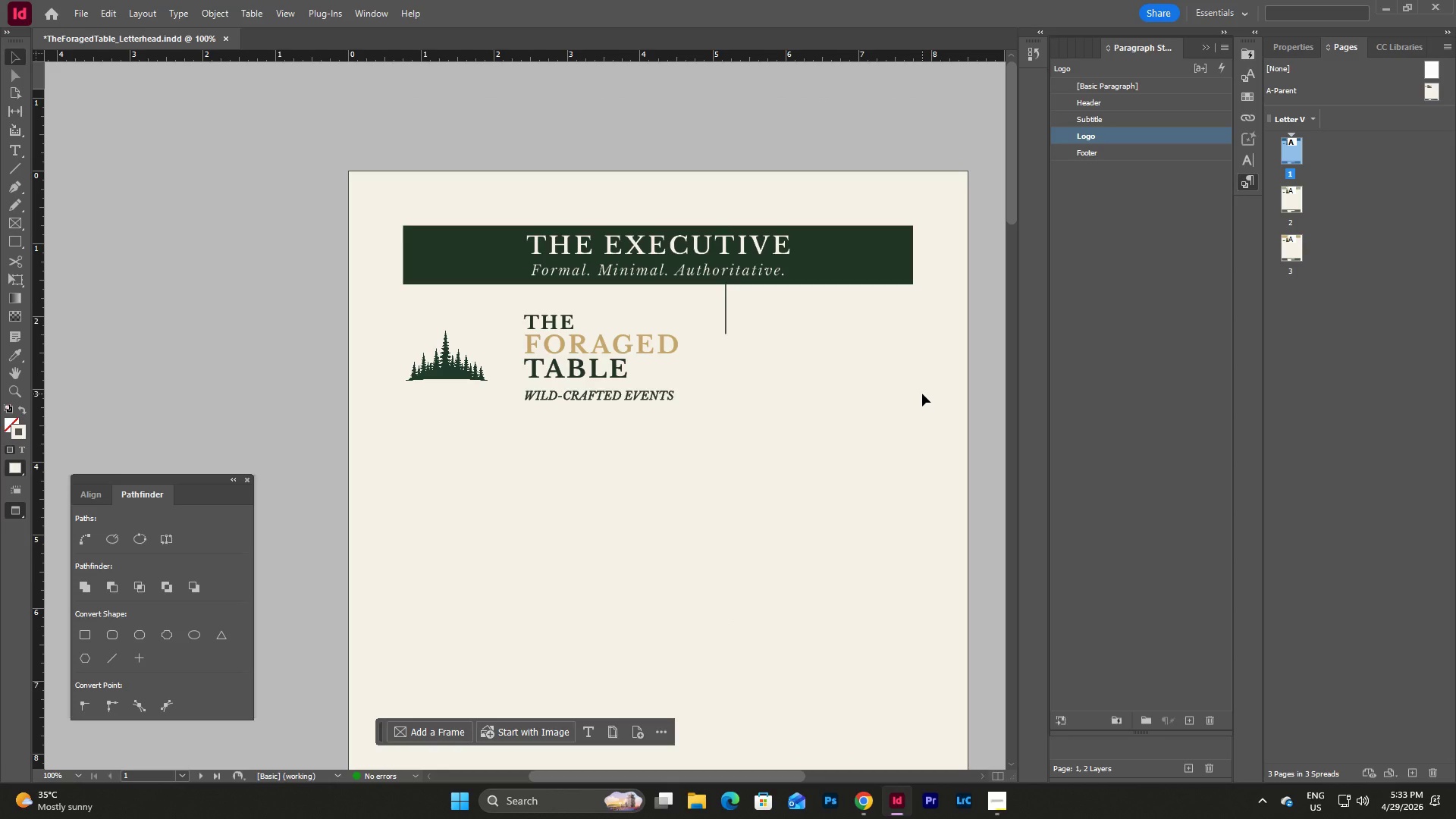 
key(Control+Z)
 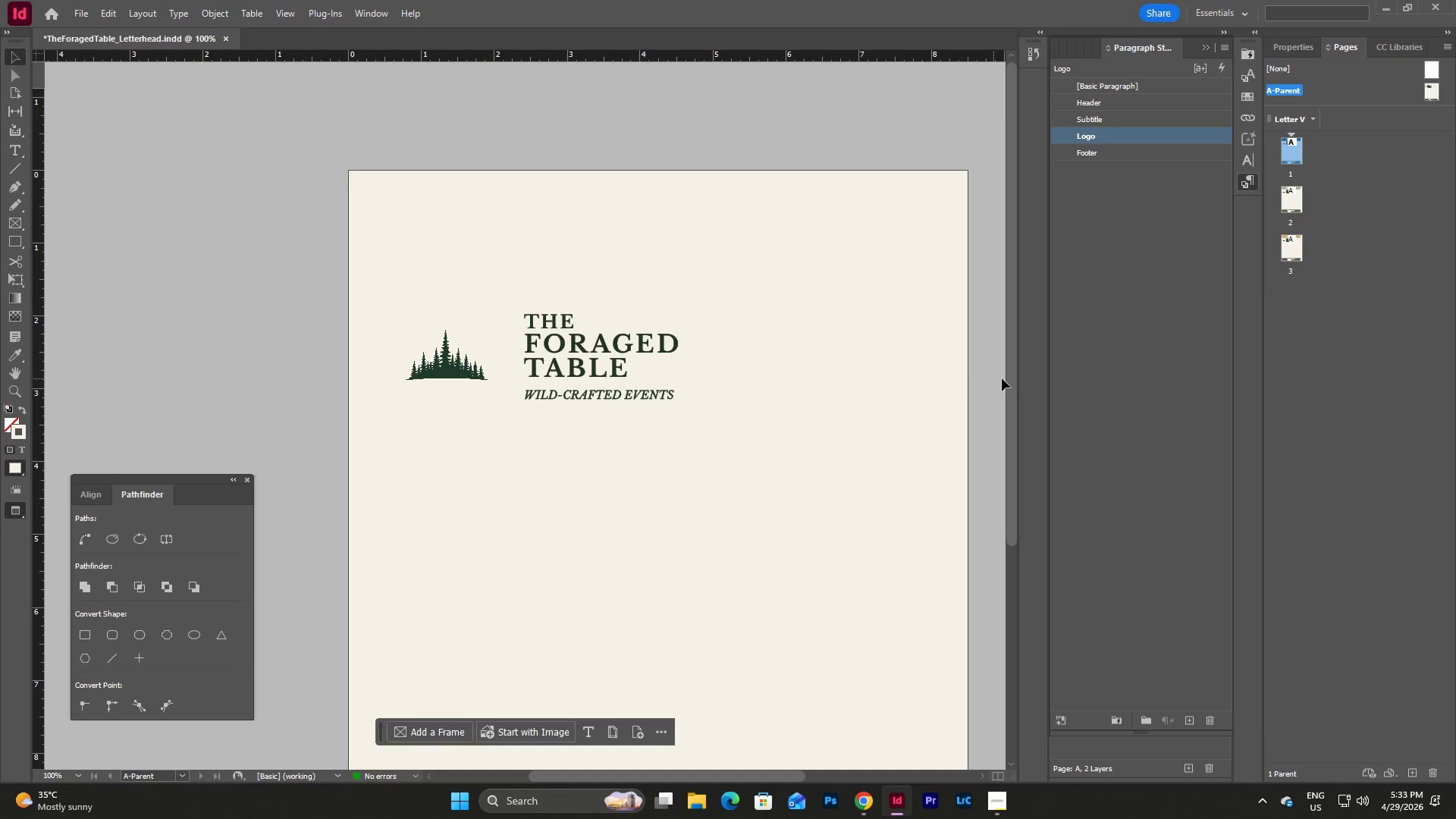 
left_click([975, 381])
 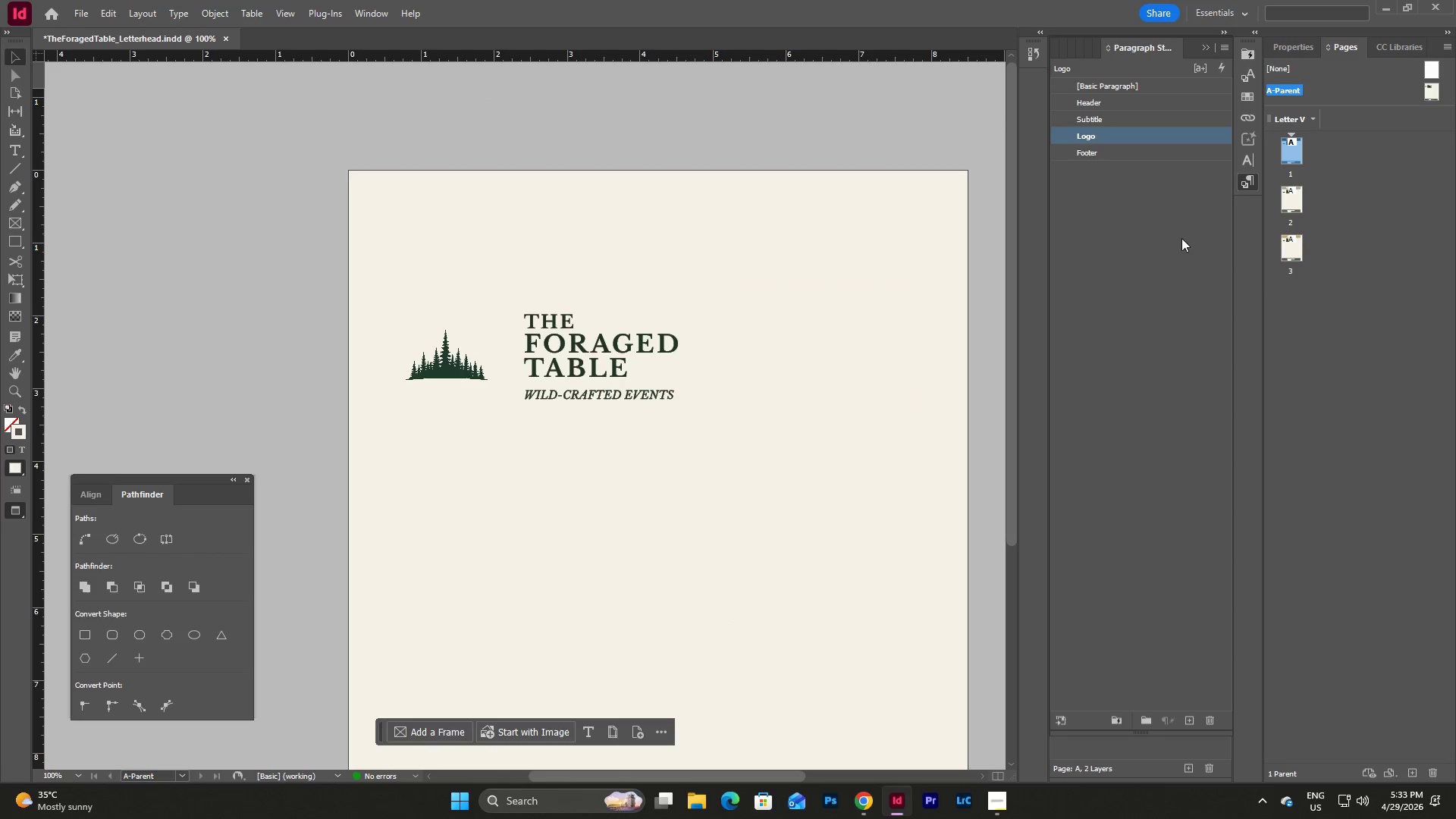 
scroll: coordinate [929, 326], scroll_direction: up, amount: 1.0
 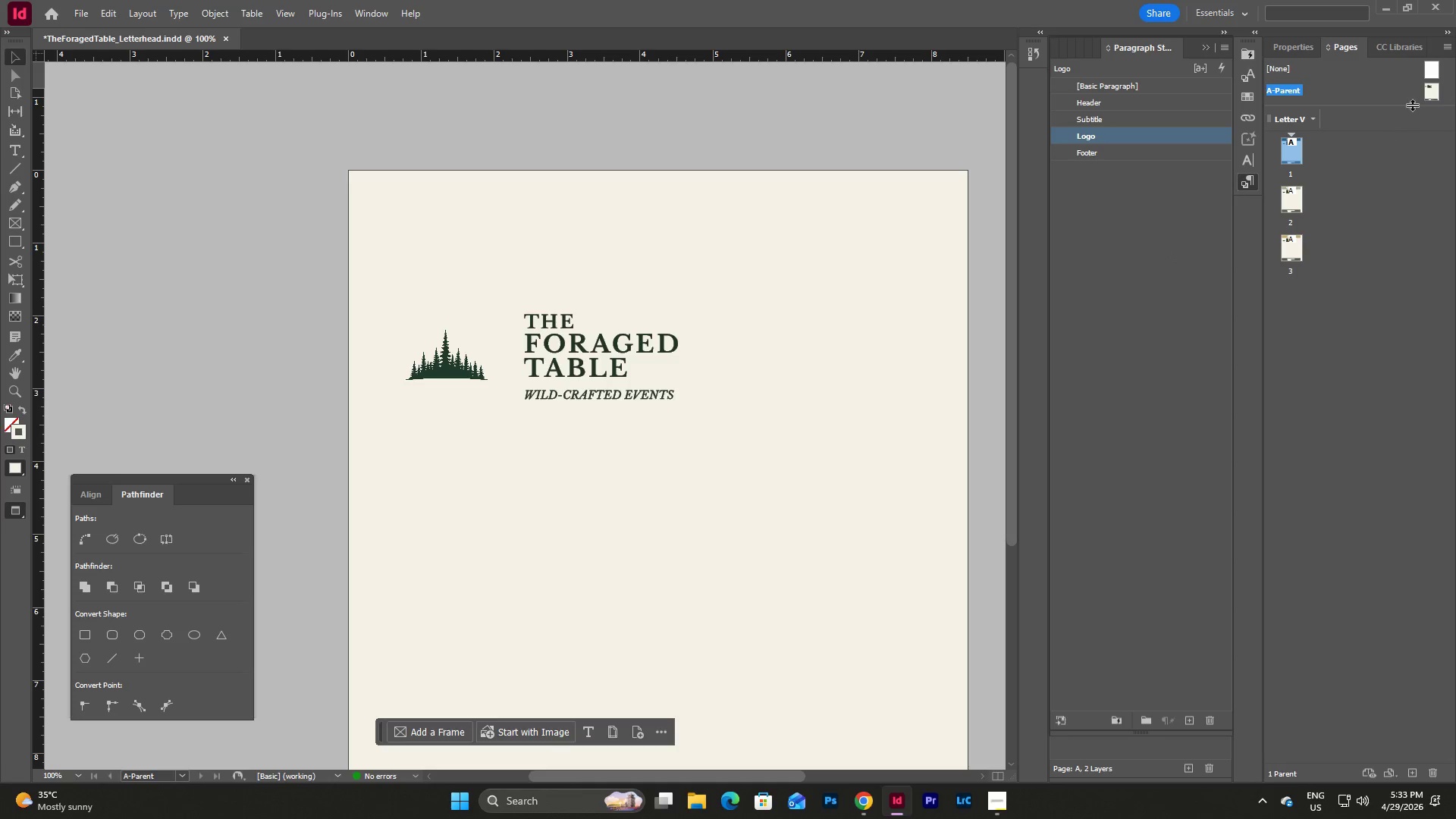 
left_click([1437, 83])
 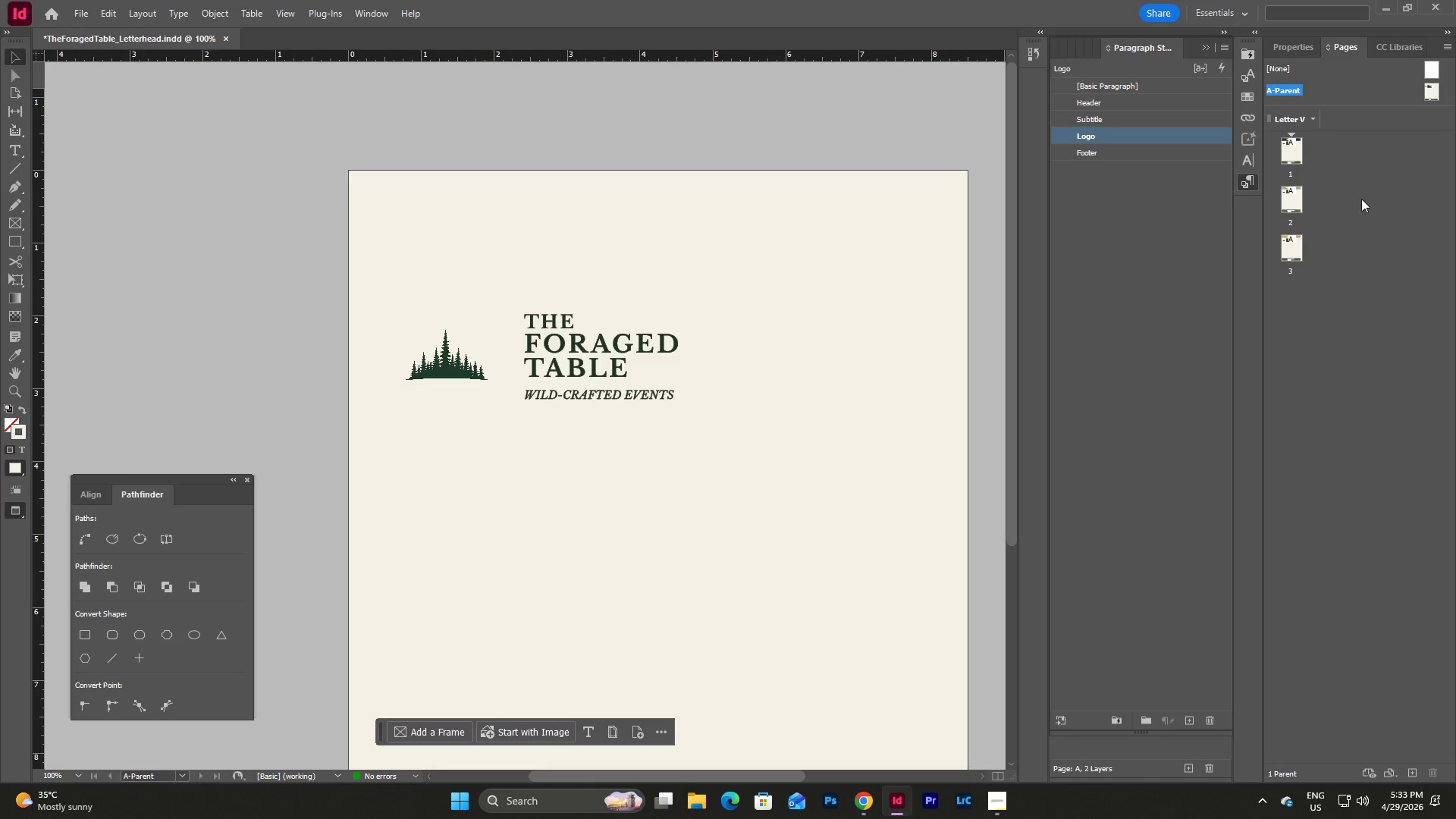 
double_click([1295, 159])
 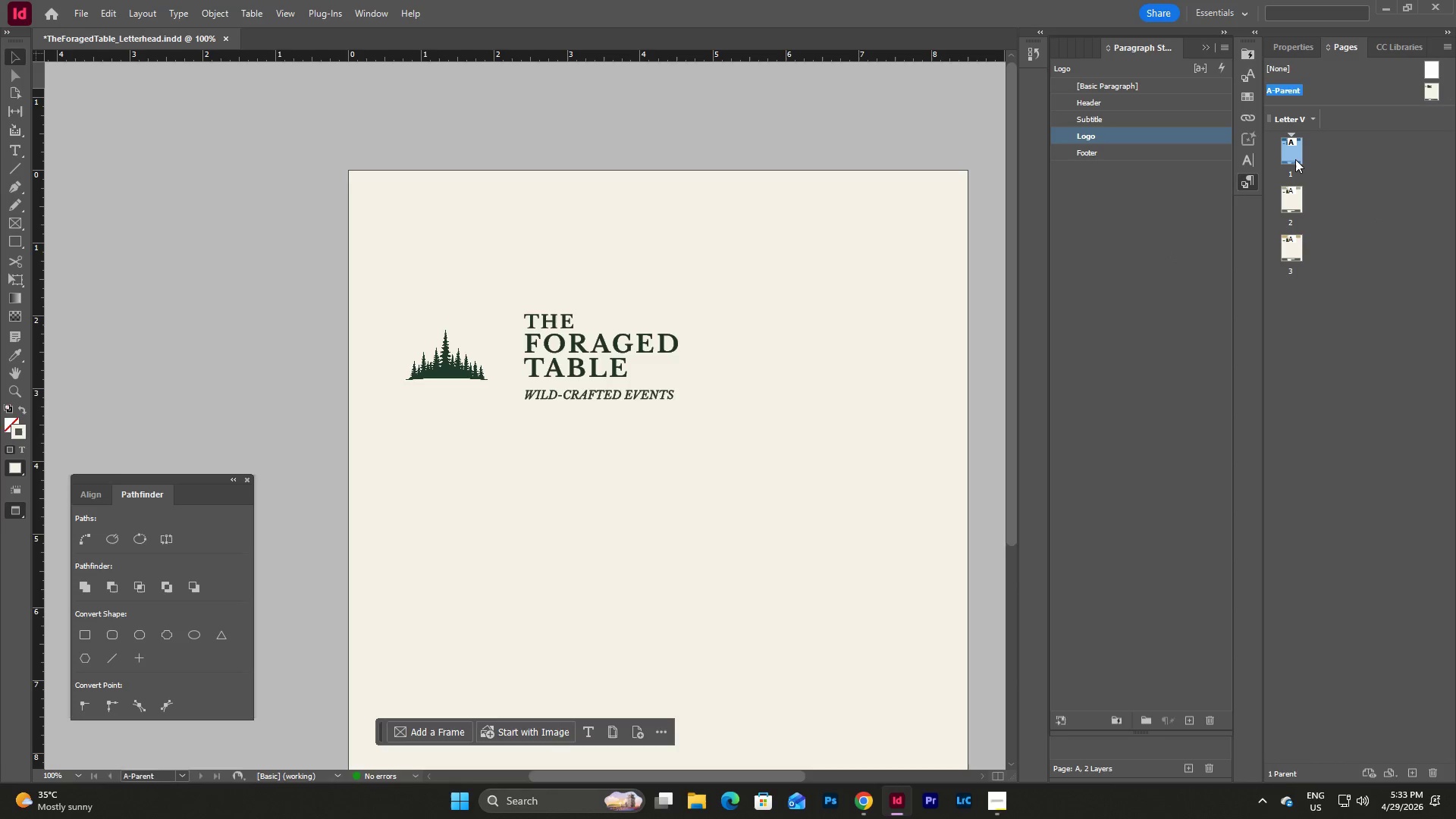 
triple_click([1295, 159])
 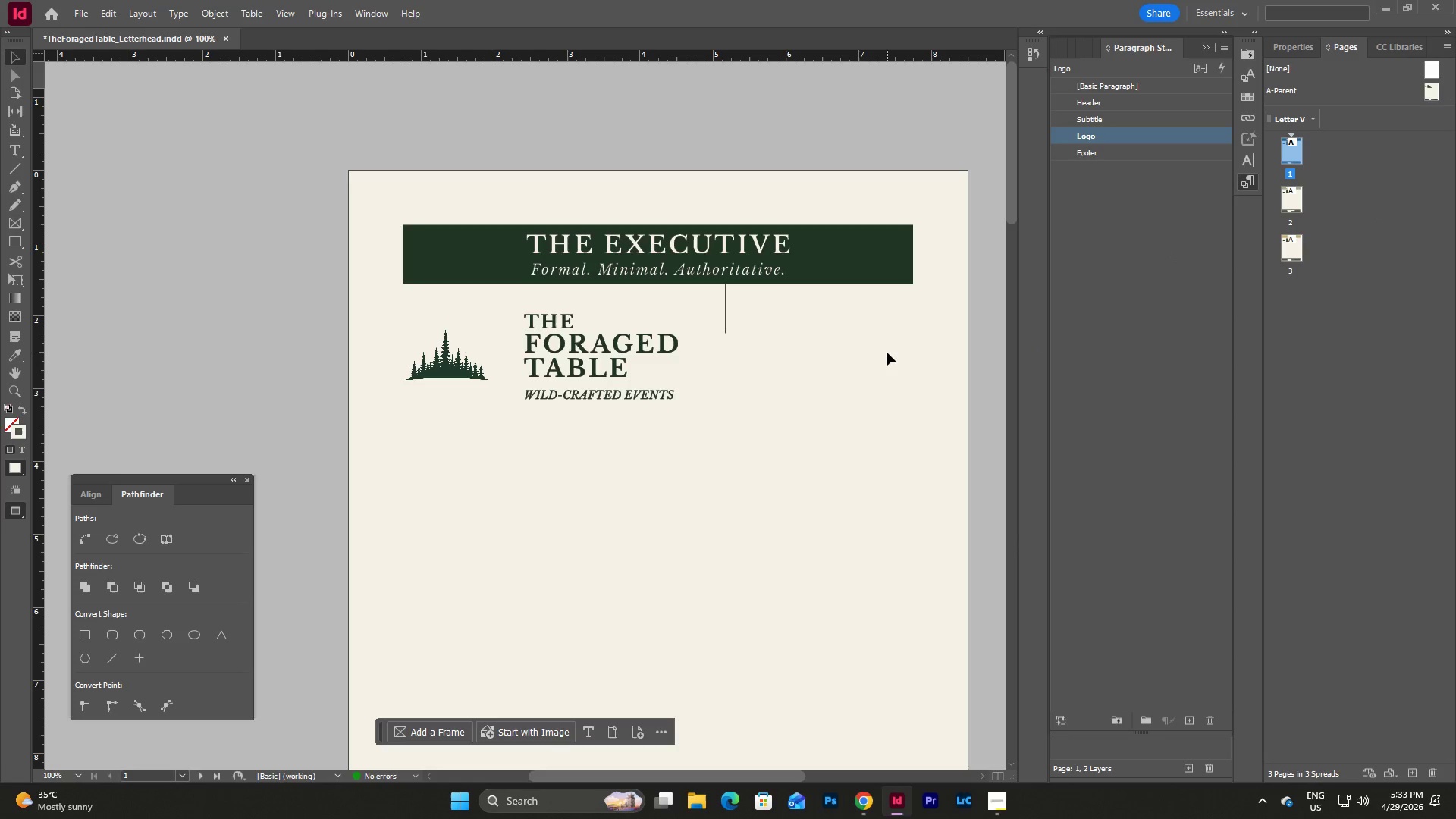 
key(W)
 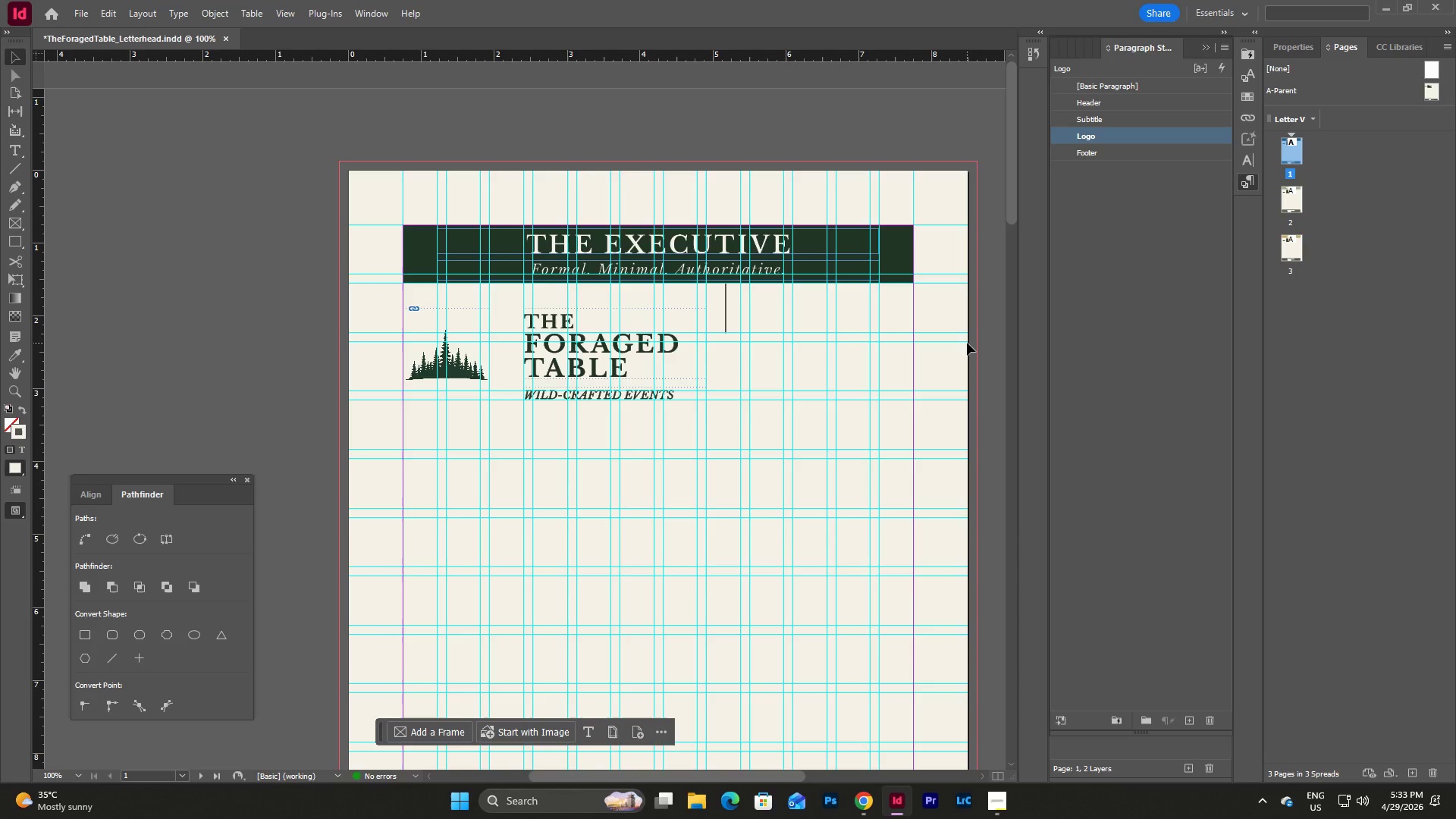 
wait(9.08)
 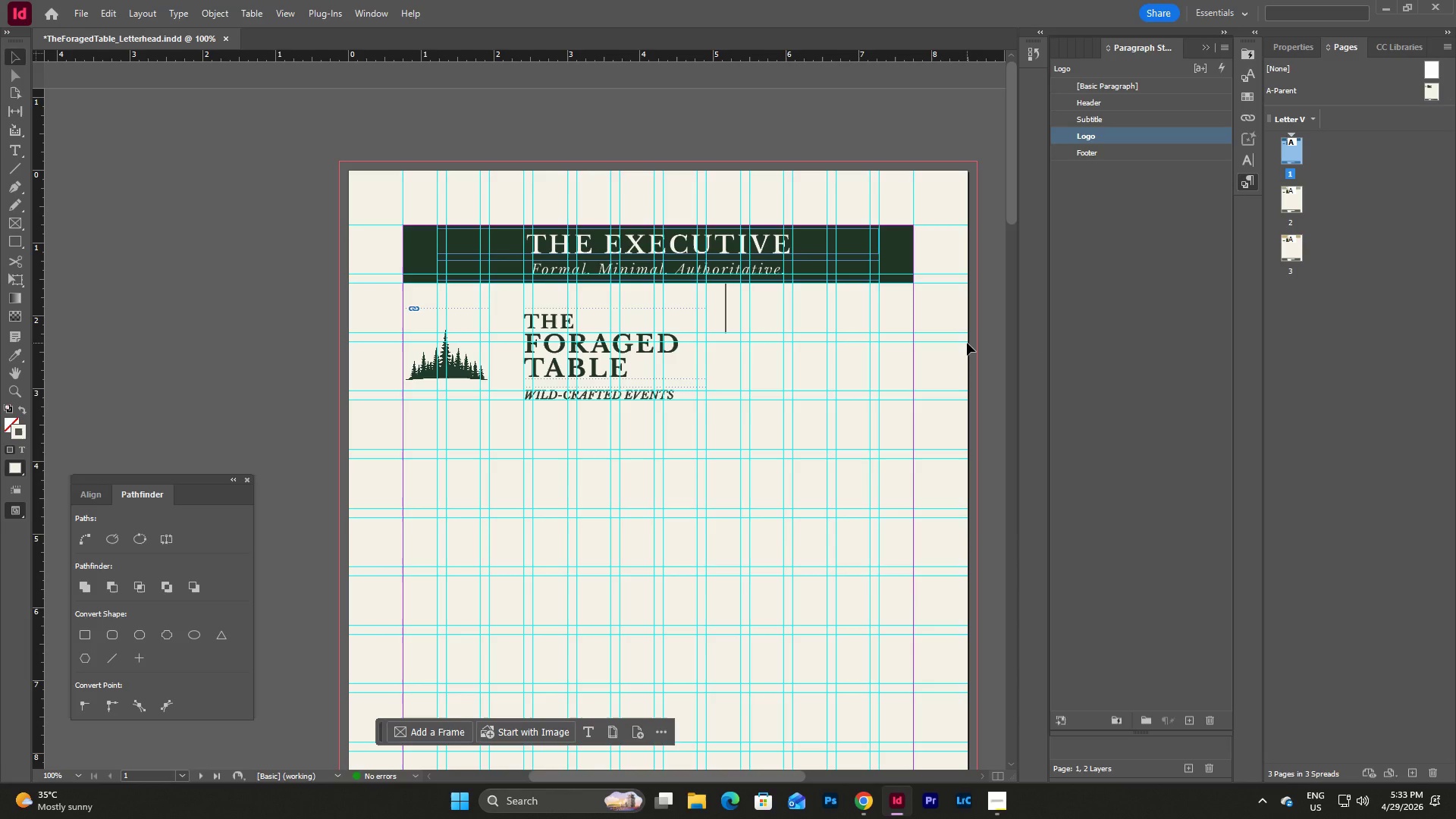 
left_click([1167, 256])
 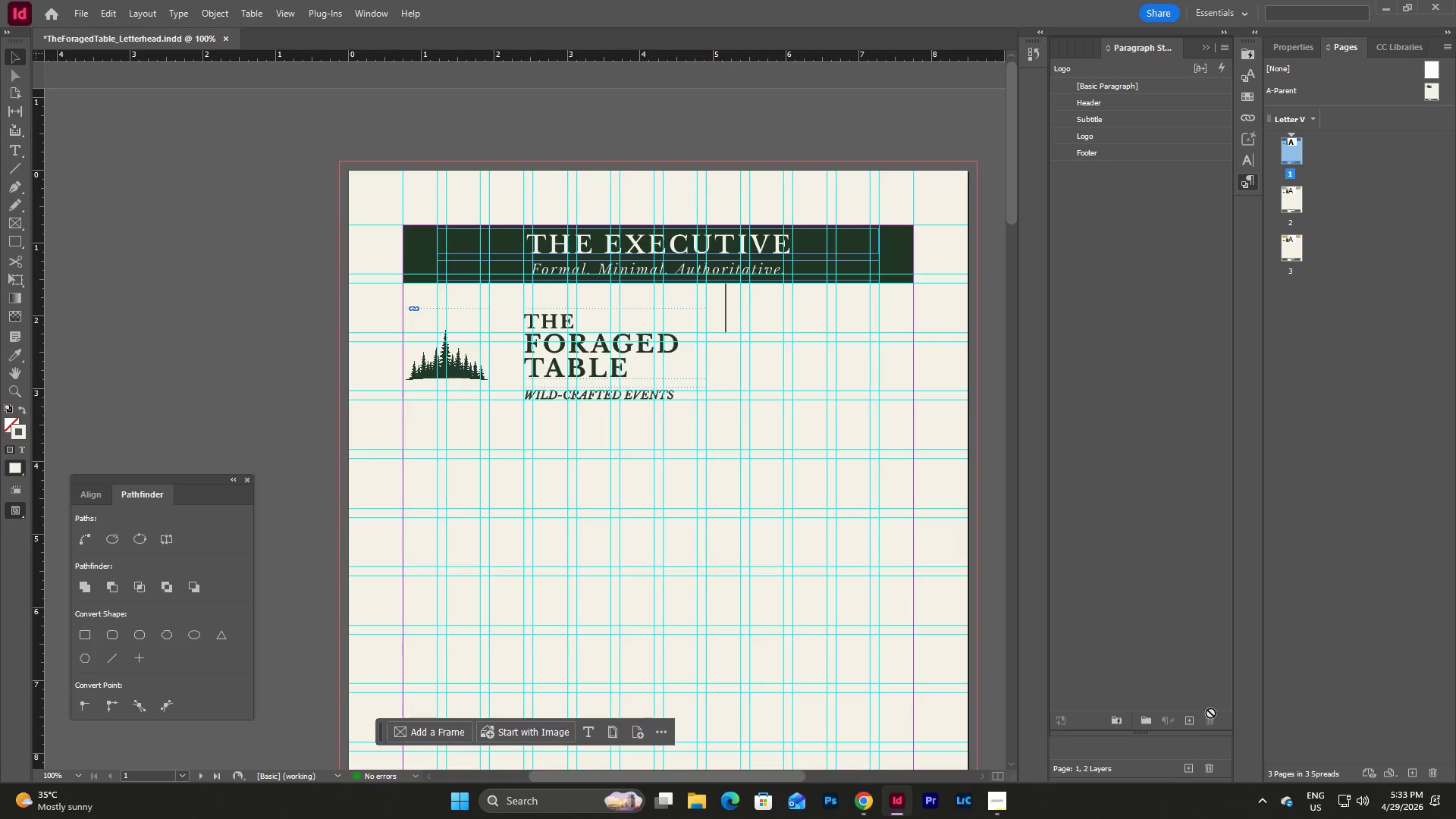 
left_click([1191, 723])
 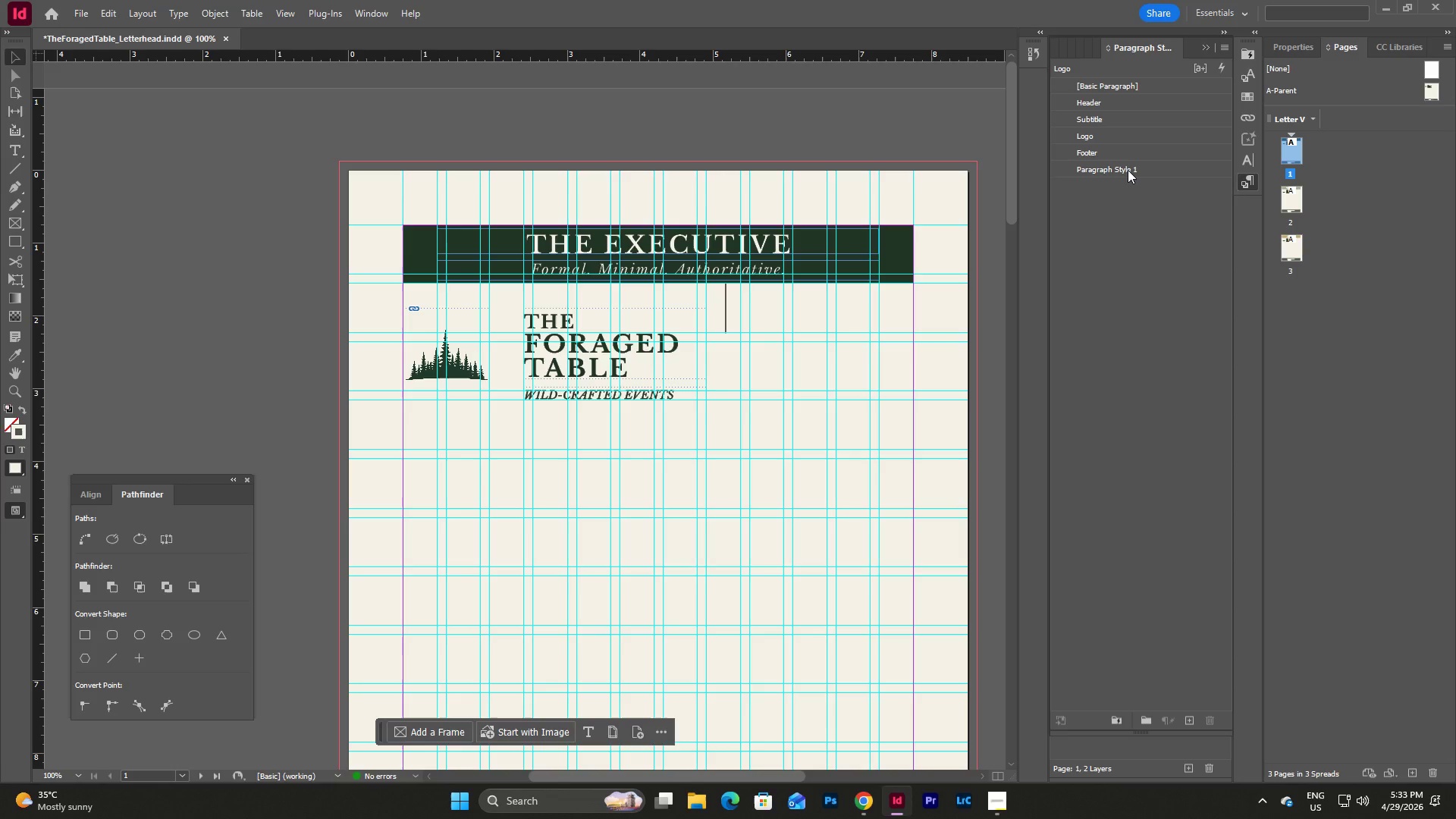 
left_click_drag(start_coordinate=[1128, 170], to_coordinate=[1129, 148])
 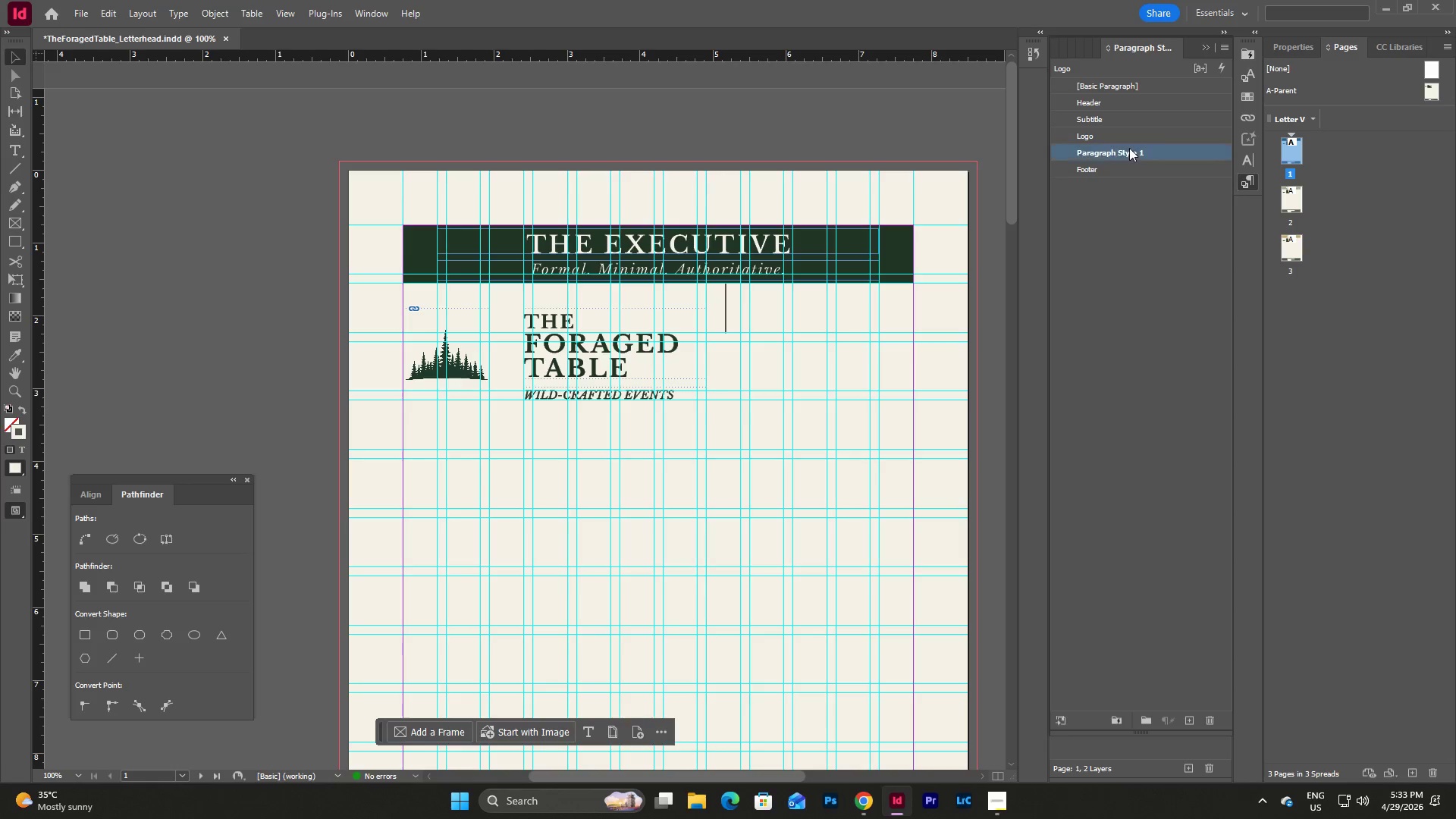 
double_click([1129, 148])
 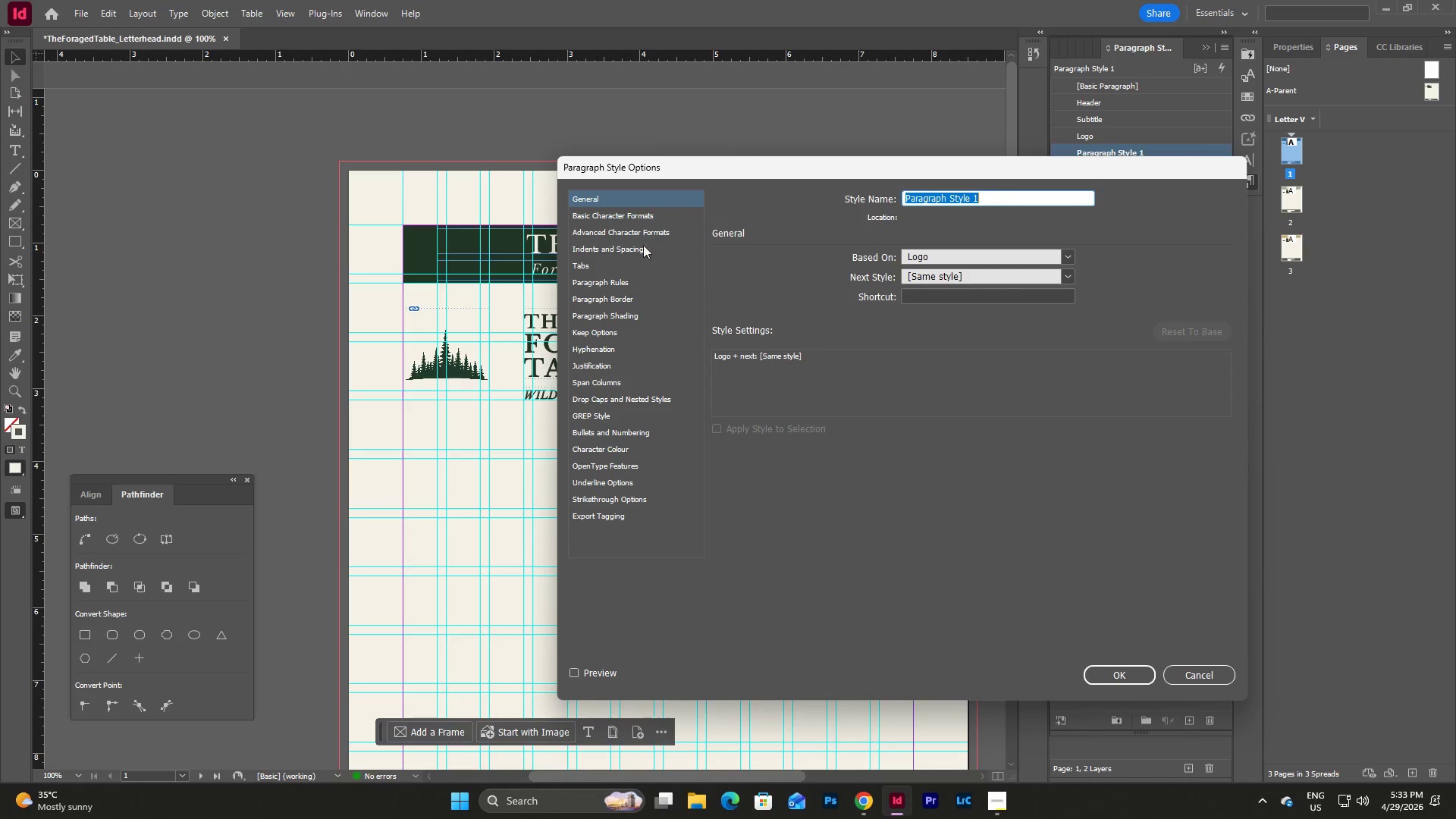 
left_click([613, 218])
 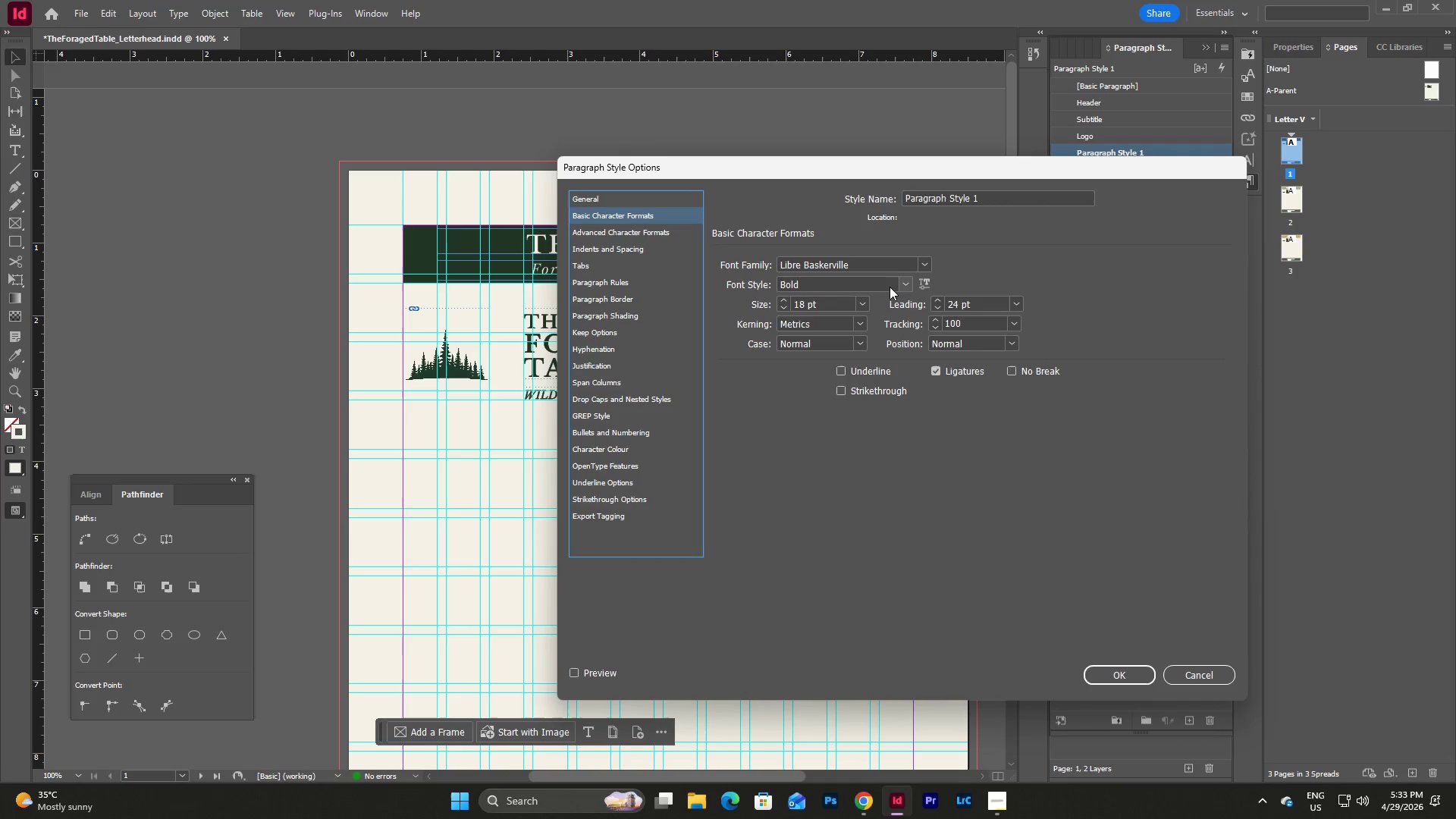 
left_click([899, 284])
 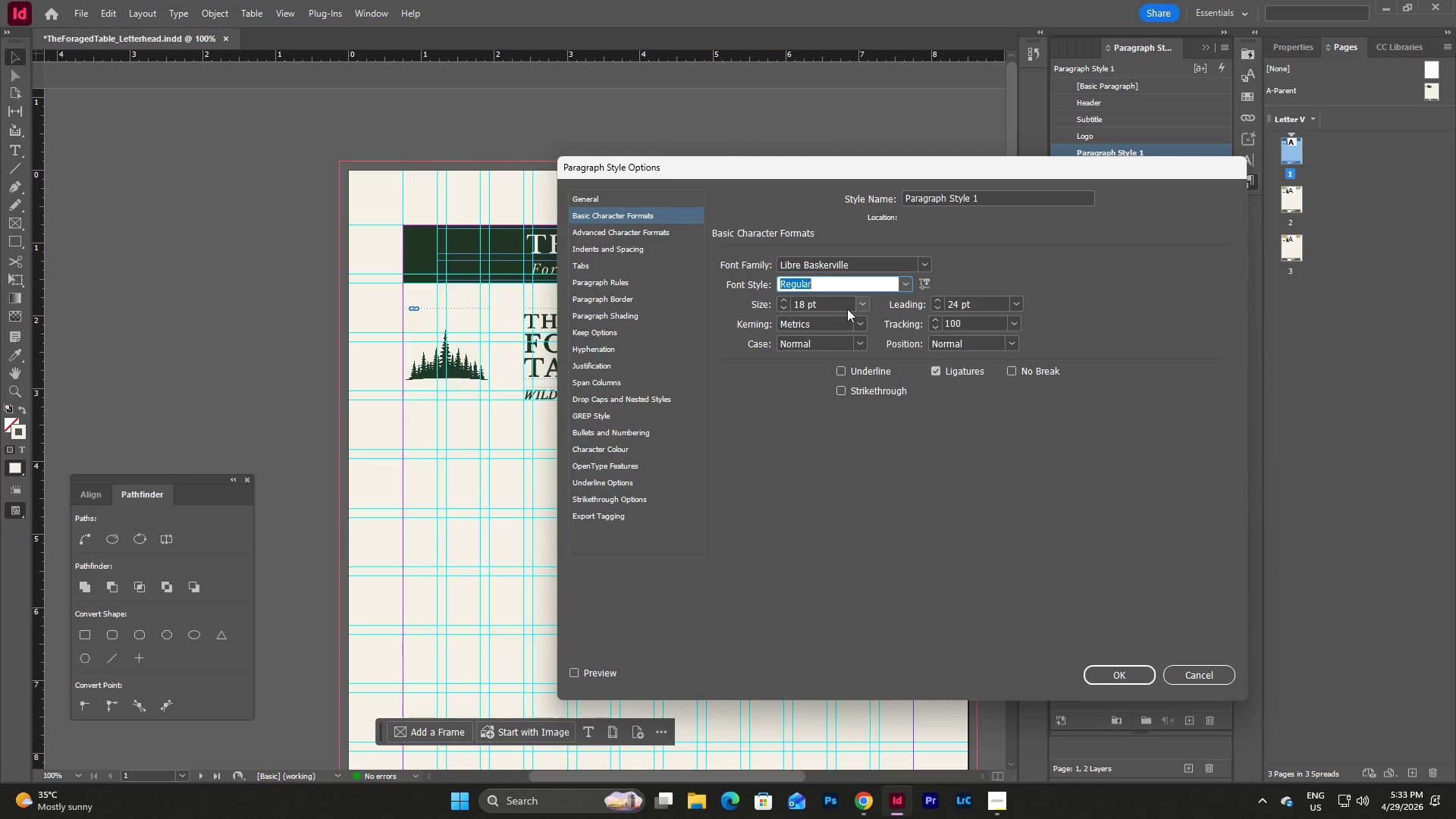 
double_click([779, 308])
 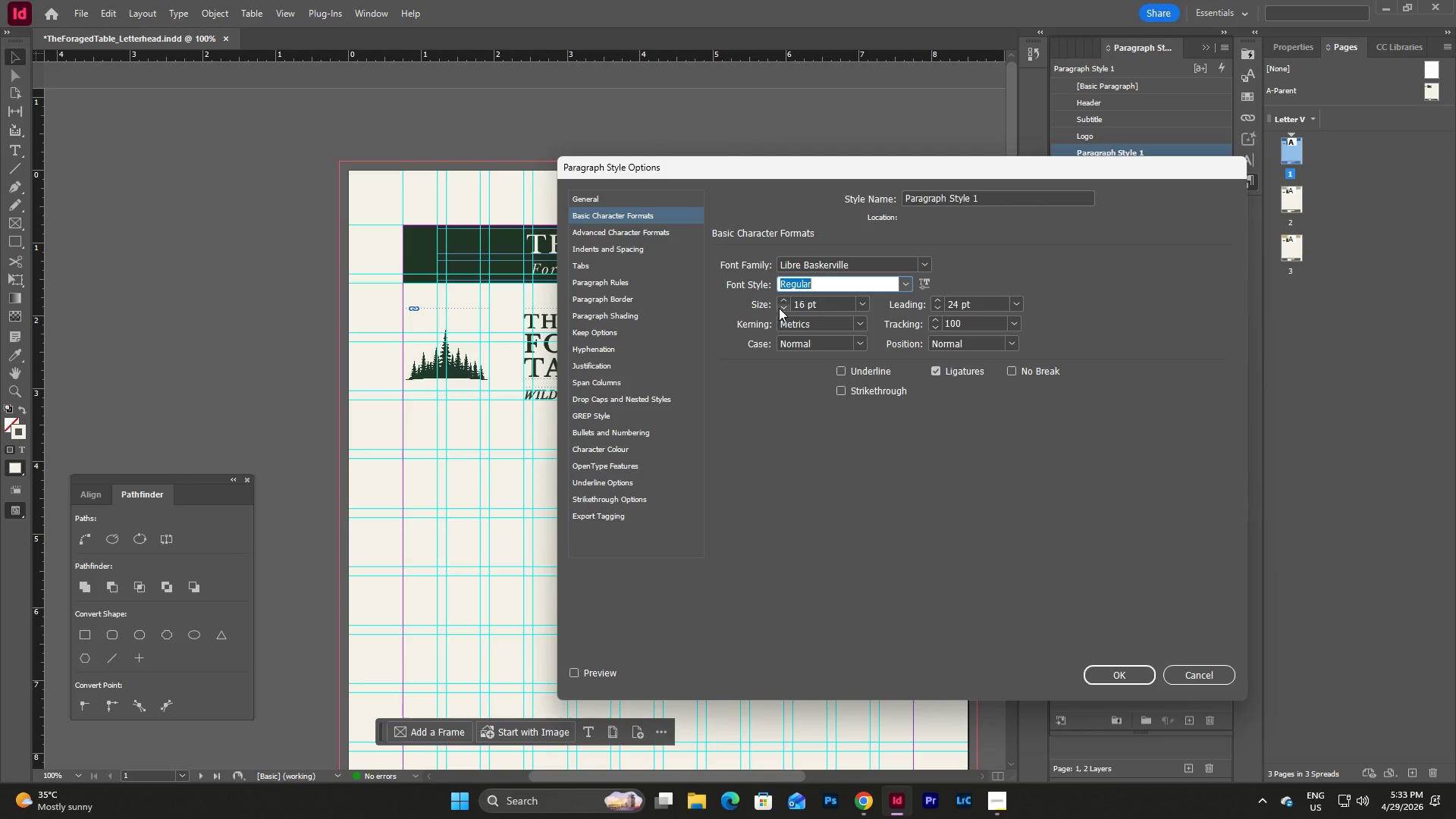 
triple_click([779, 308])
 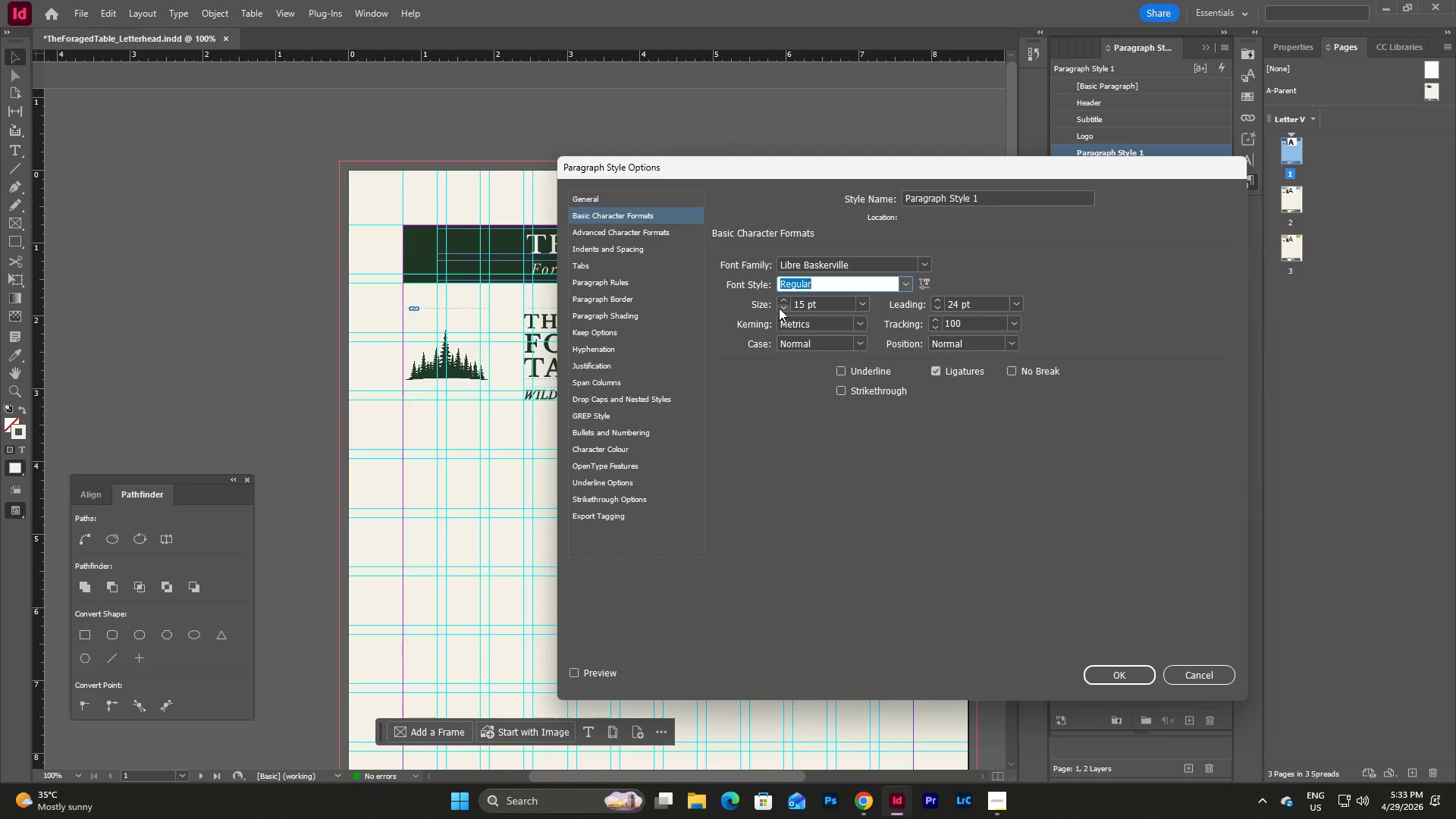 
left_click([779, 308])
 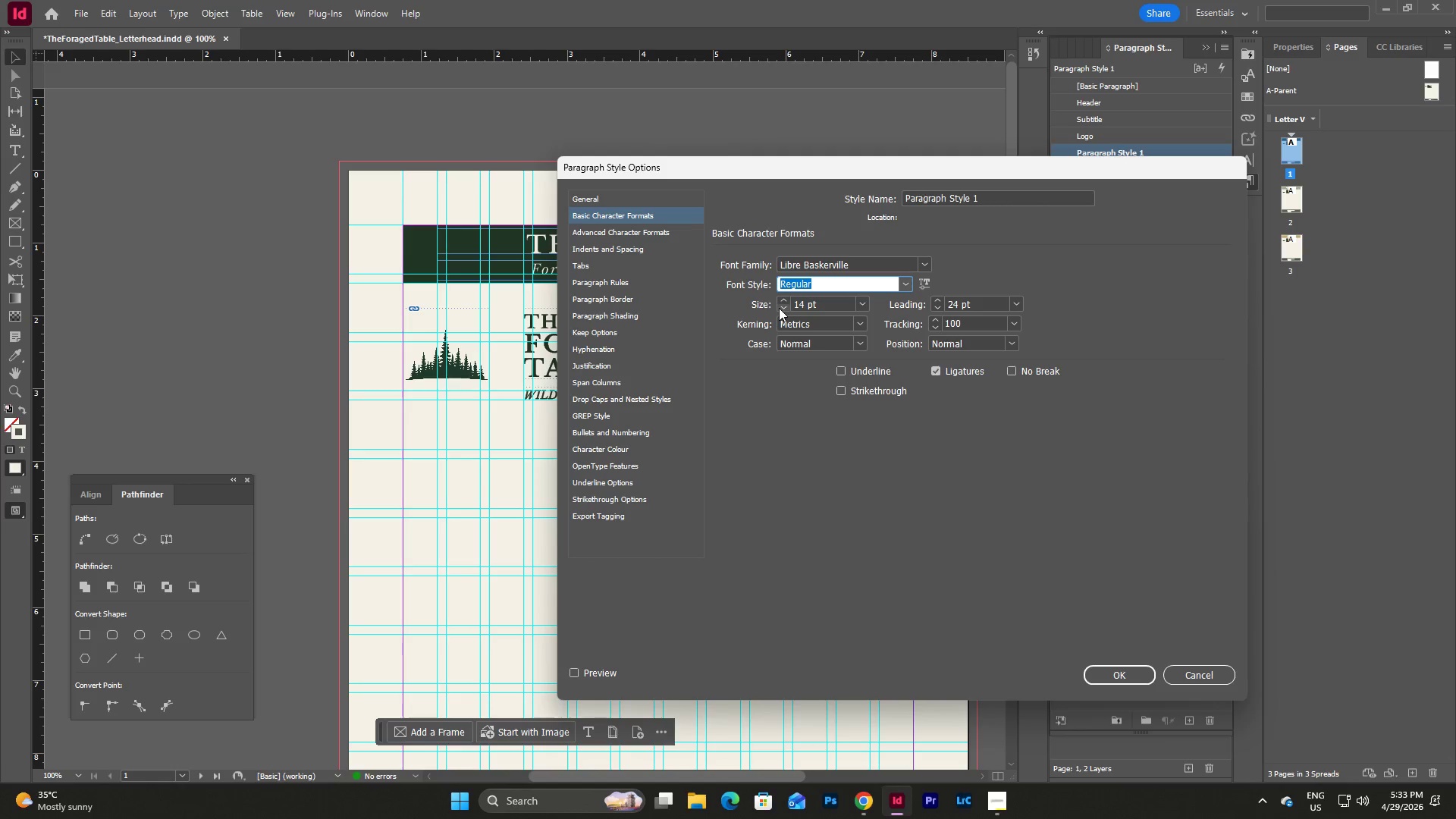 
left_click([779, 308])
 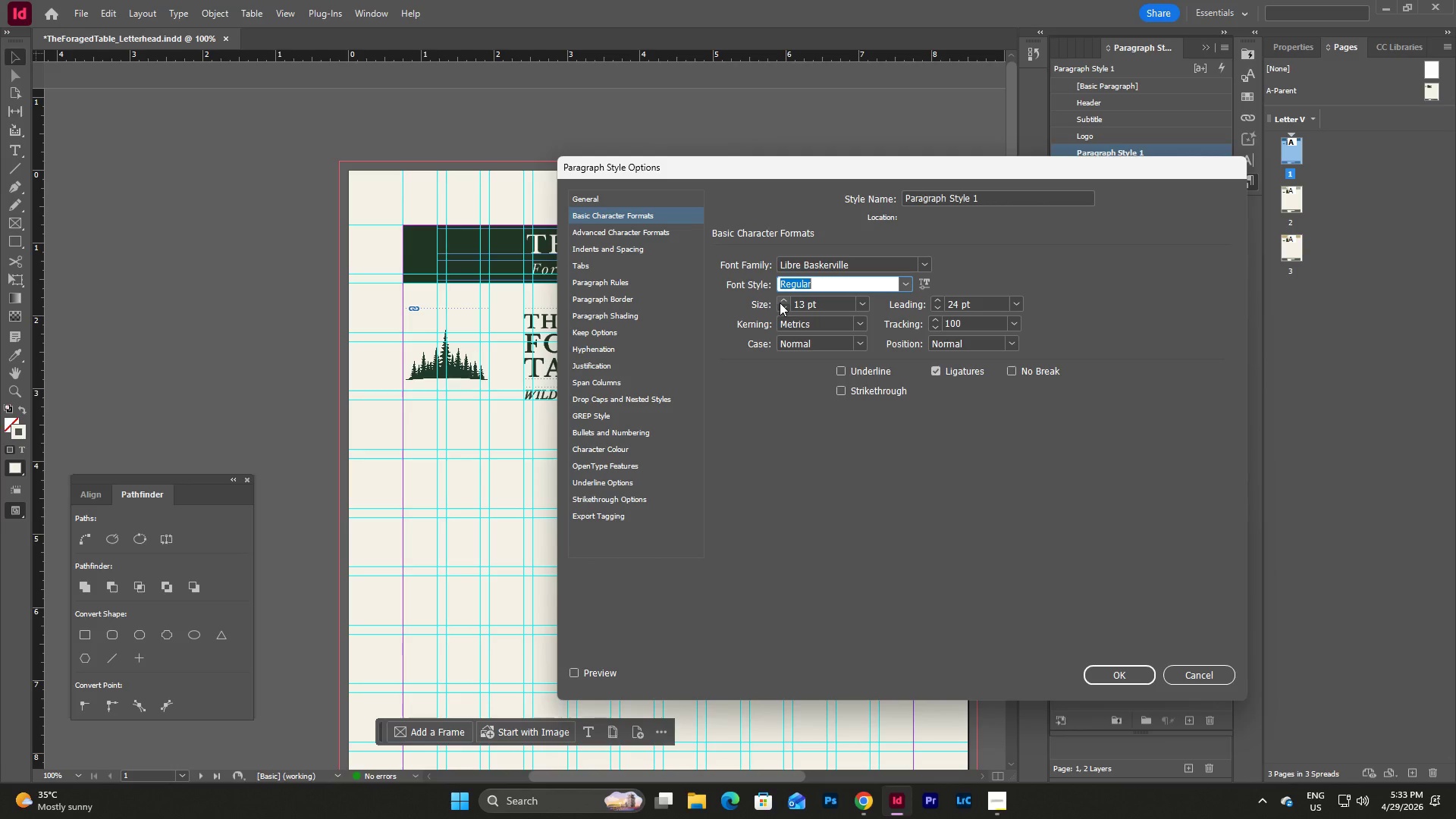 
left_click([780, 301])
 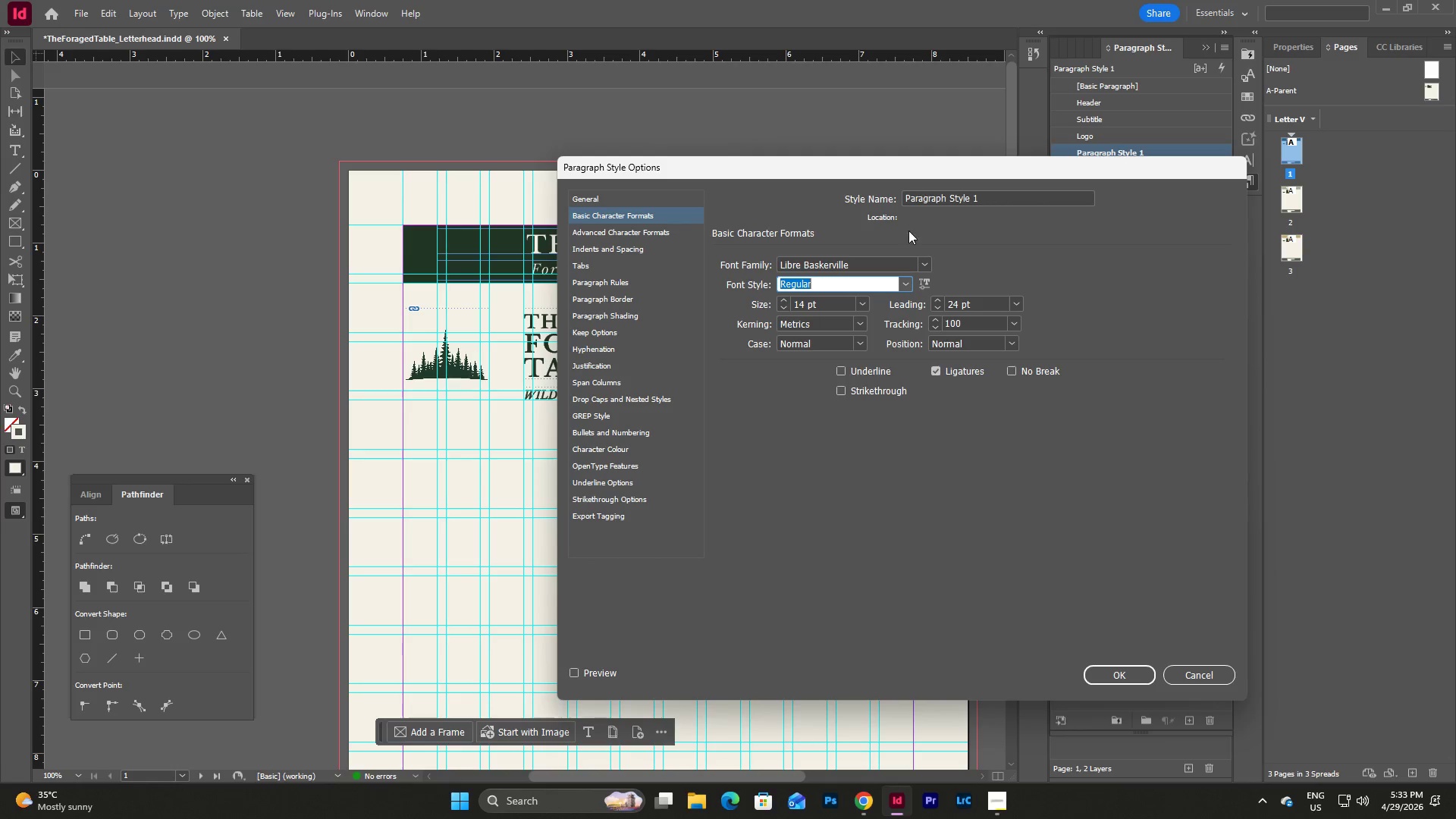 
left_click([977, 203])
 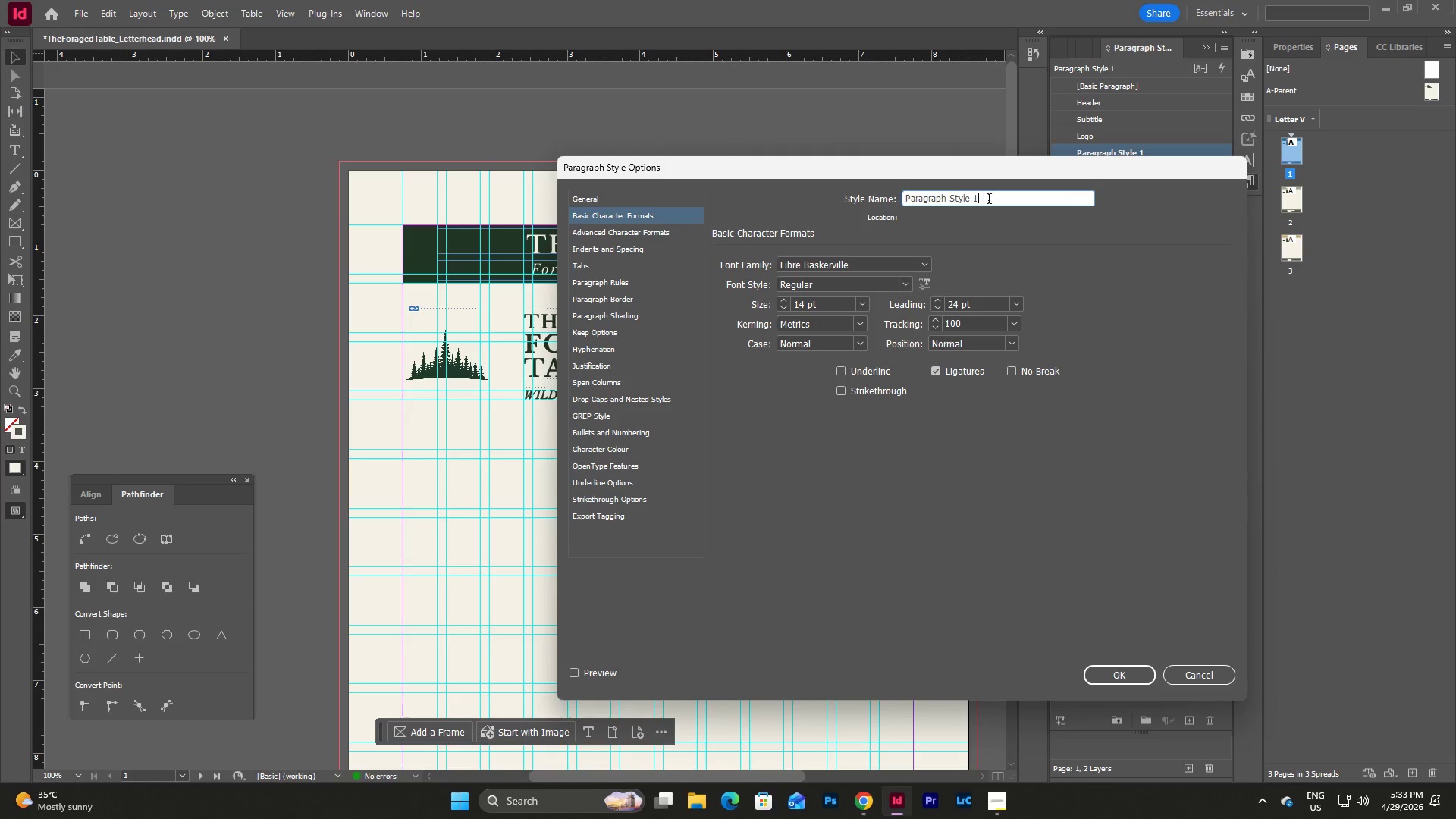 
left_click_drag(start_coordinate=[1001, 200], to_coordinate=[845, 201])
 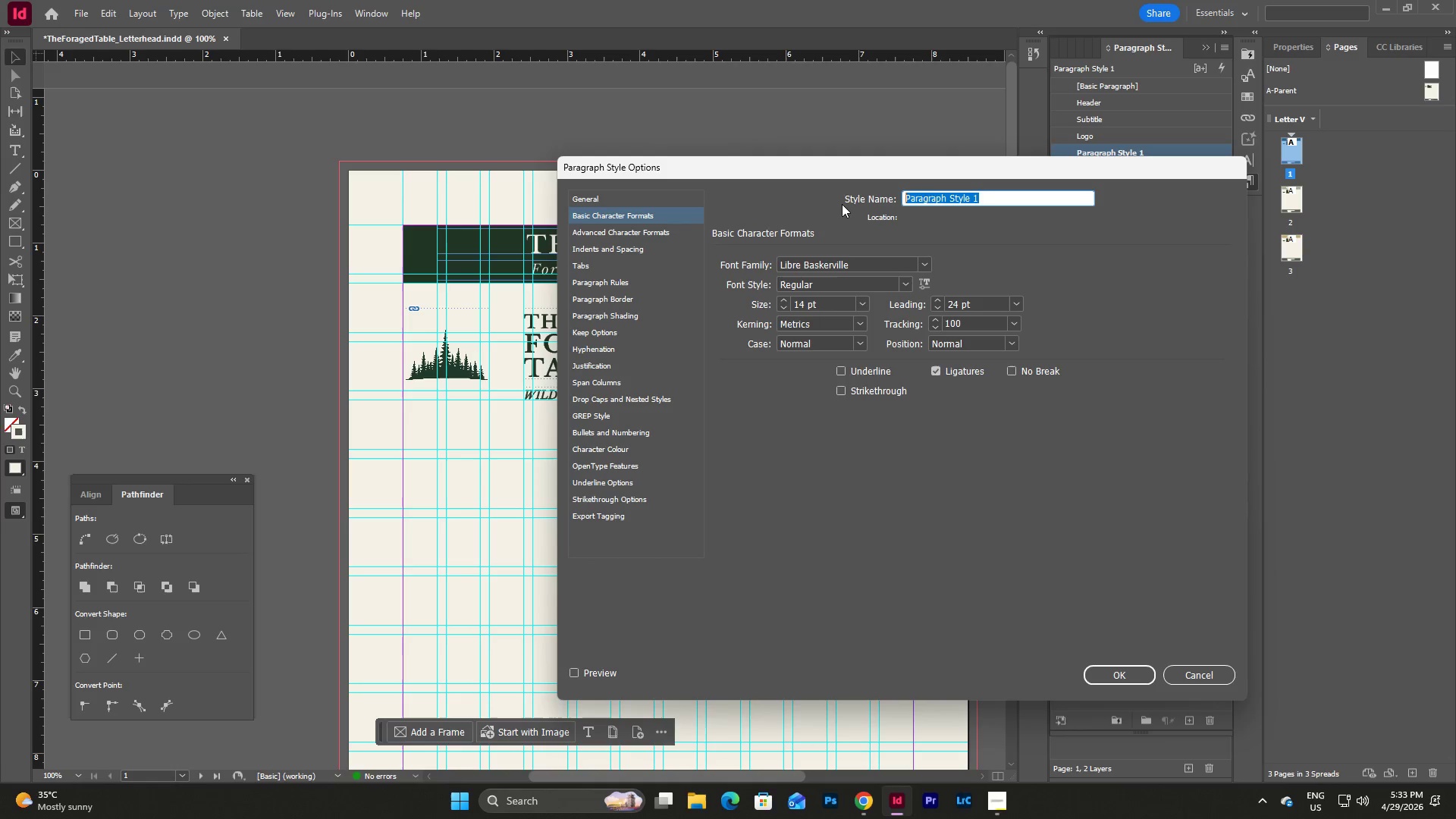 
type(Body_Text)
 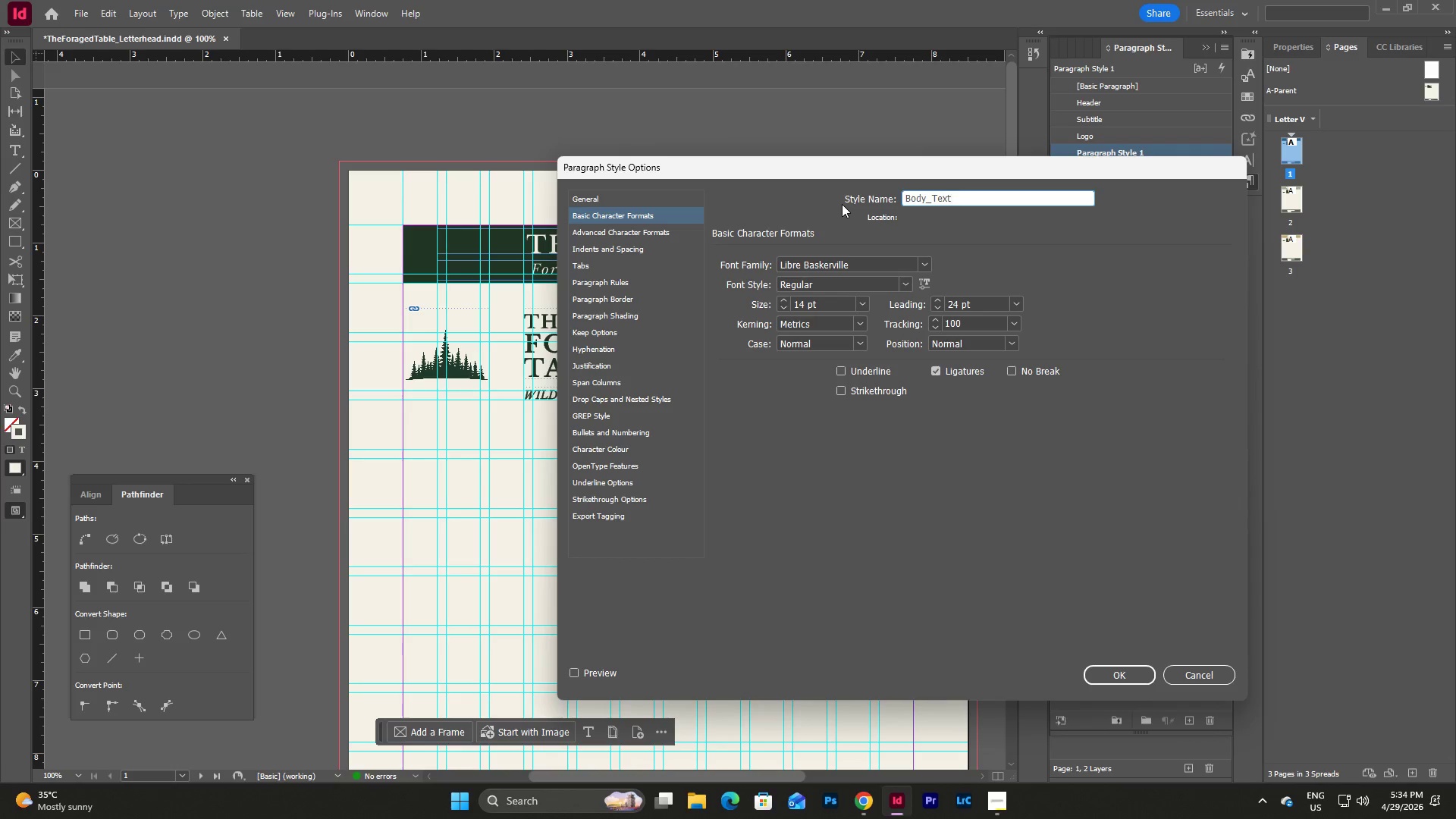 
left_click([645, 231])
 